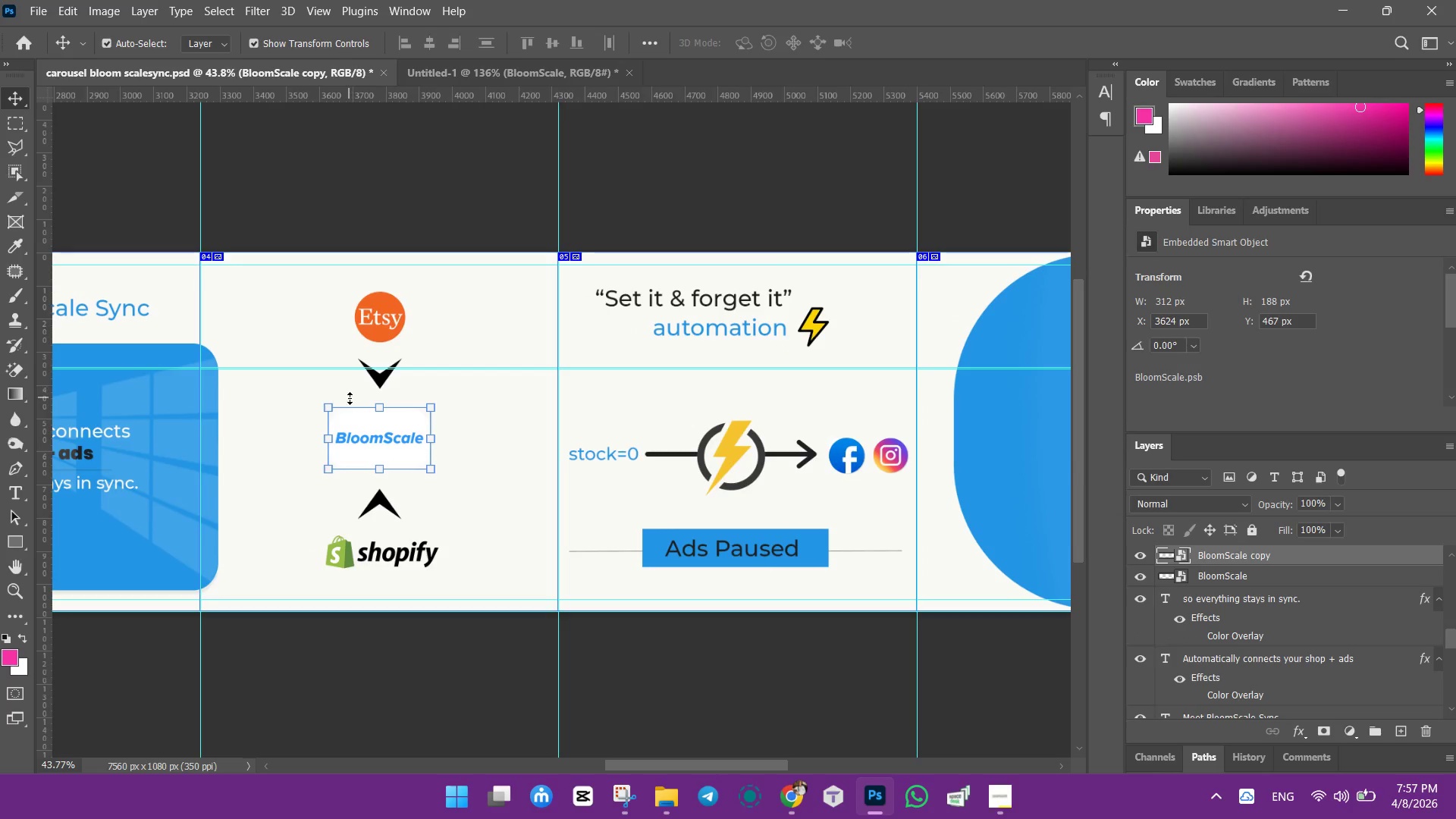 
left_click_drag(start_coordinate=[381, 428], to_coordinate=[1034, 459])
 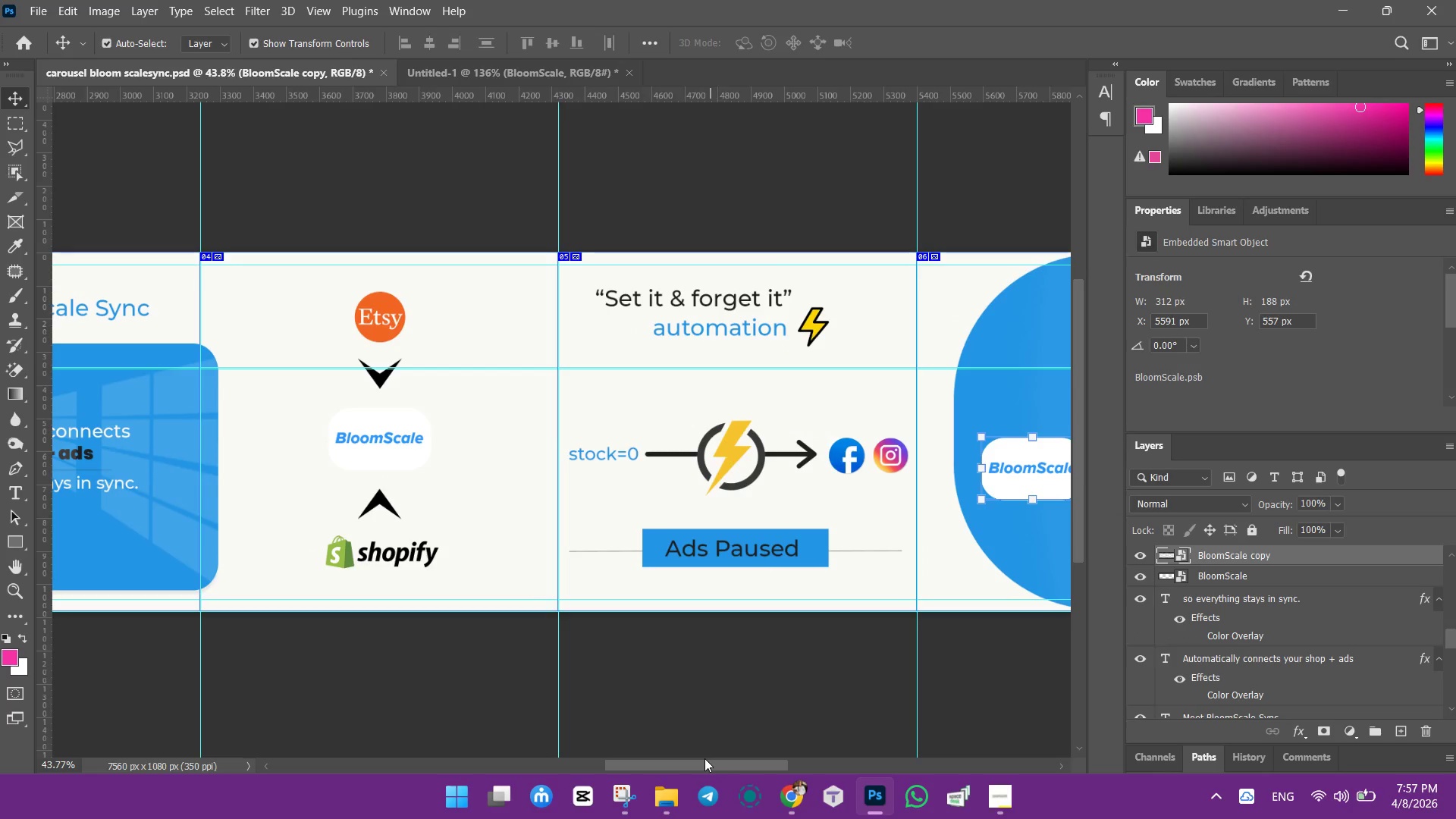 
left_click_drag(start_coordinate=[695, 762], to_coordinate=[830, 758])
 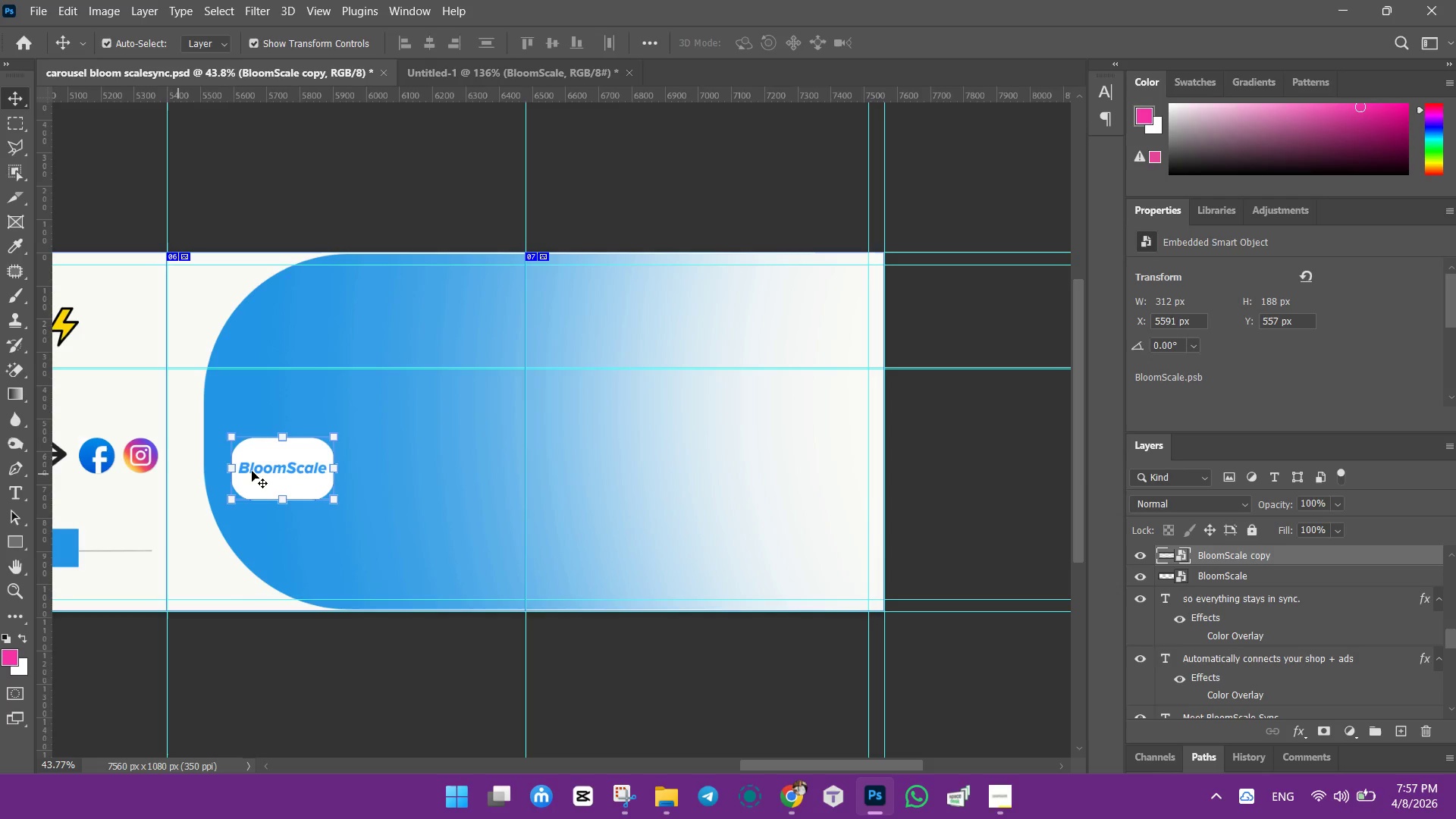 
left_click_drag(start_coordinate=[289, 465], to_coordinate=[695, 496])
 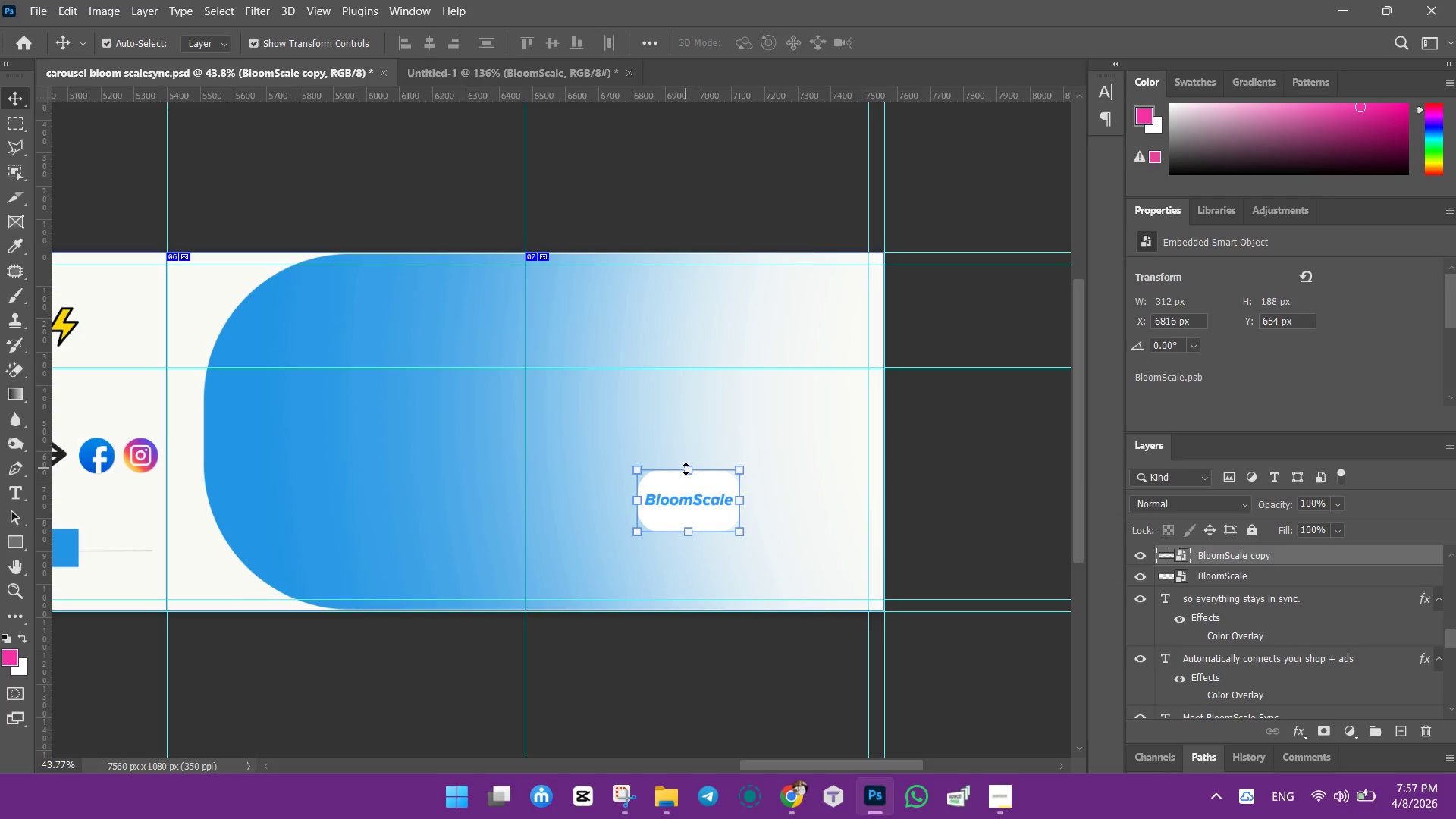 
left_click_drag(start_coordinate=[686, 469], to_coordinate=[681, 436])
 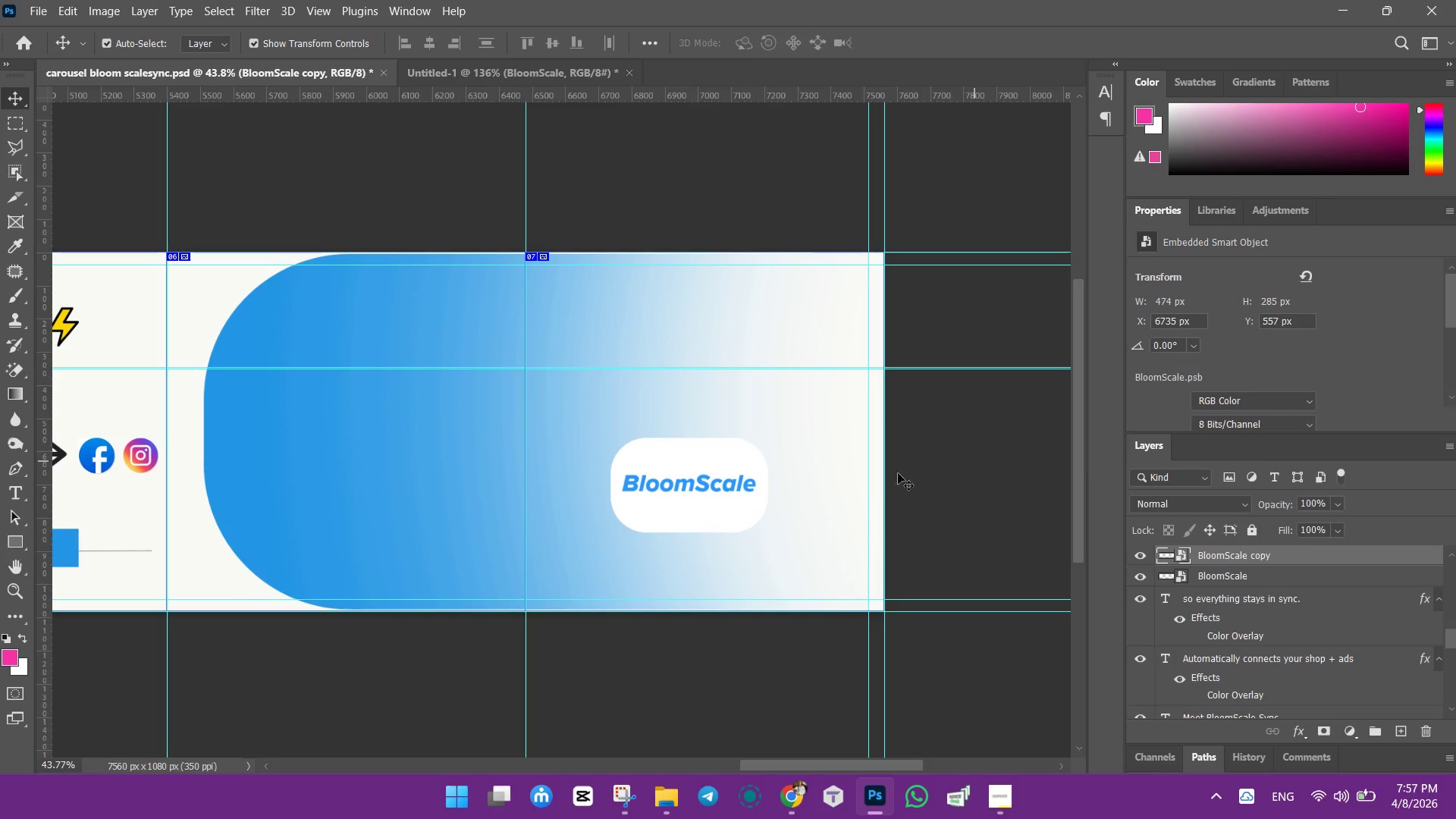 
left_click_drag(start_coordinate=[698, 486], to_coordinate=[702, 475])
 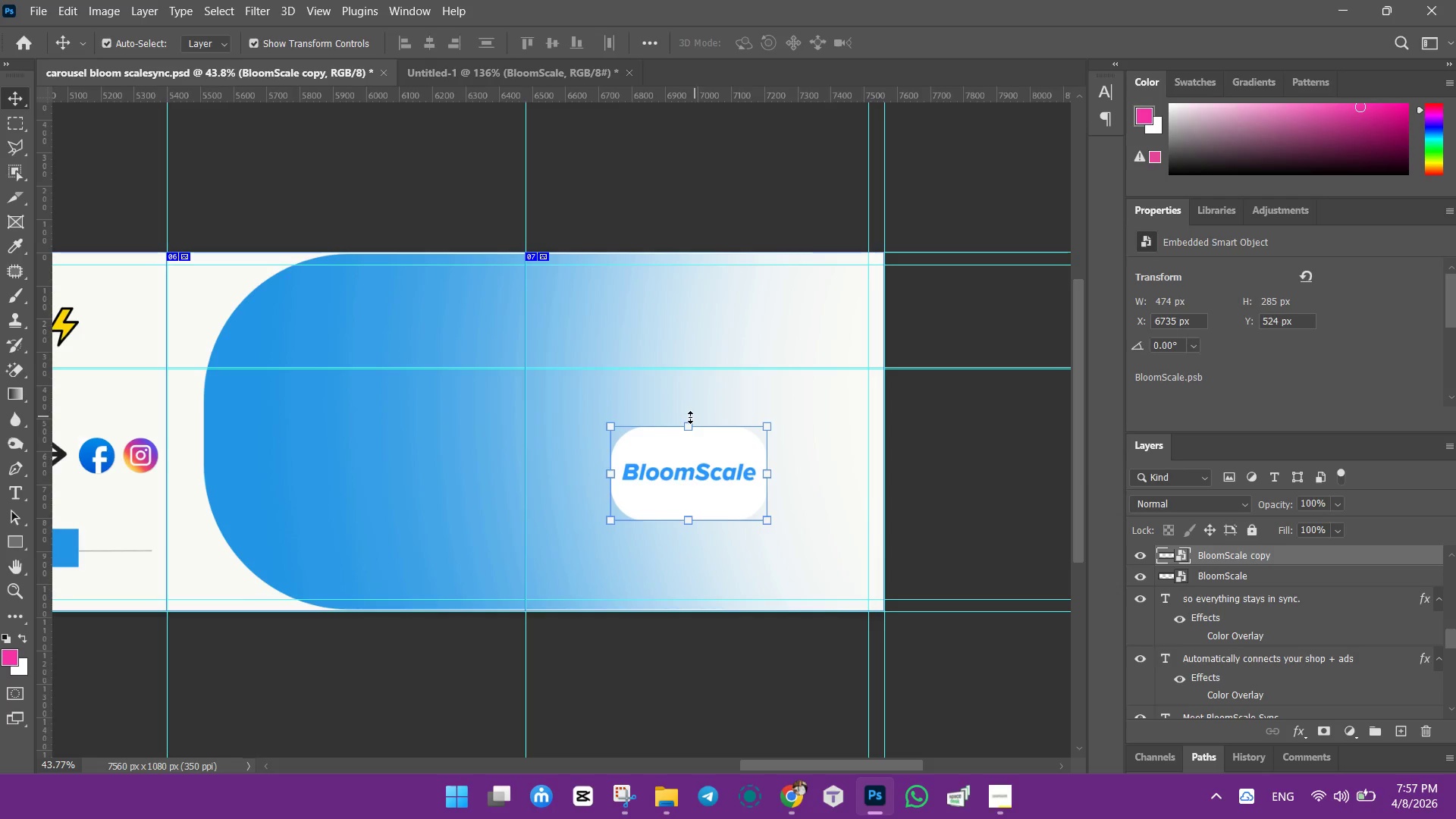 
left_click_drag(start_coordinate=[689, 419], to_coordinate=[689, 456])
 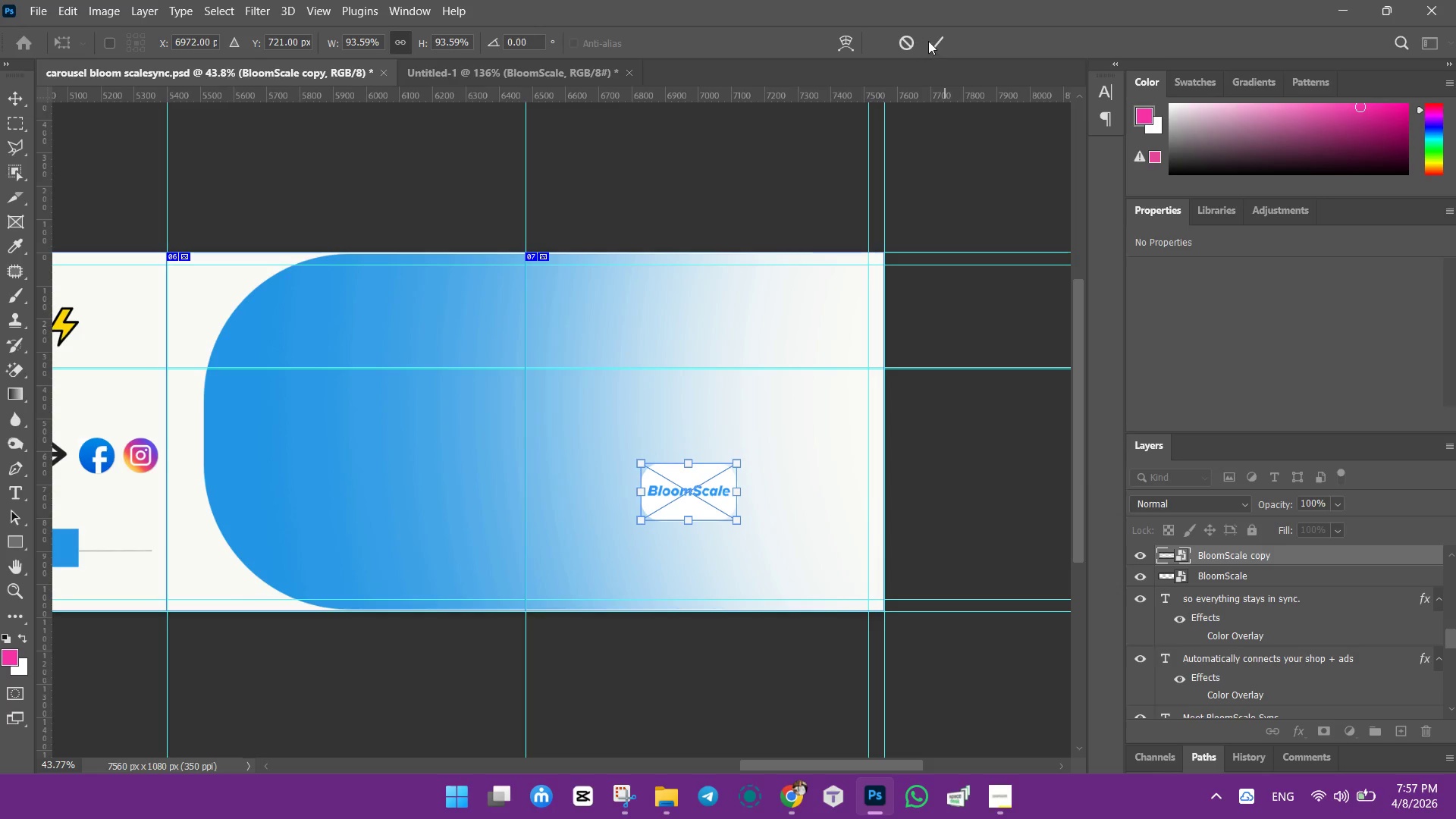 
left_click_drag(start_coordinate=[928, 40], to_coordinate=[927, 92])
 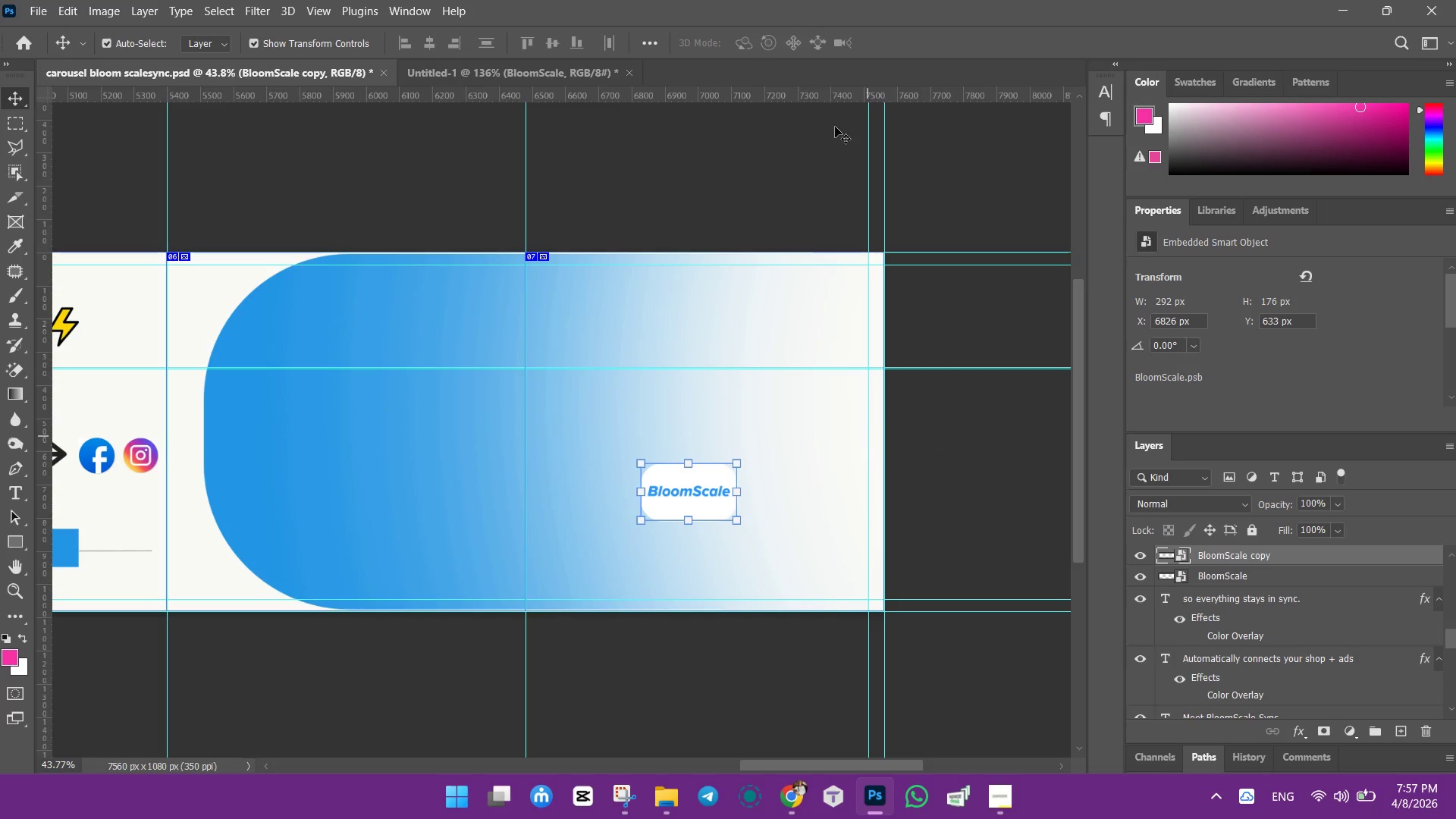 
wait(5.8)
 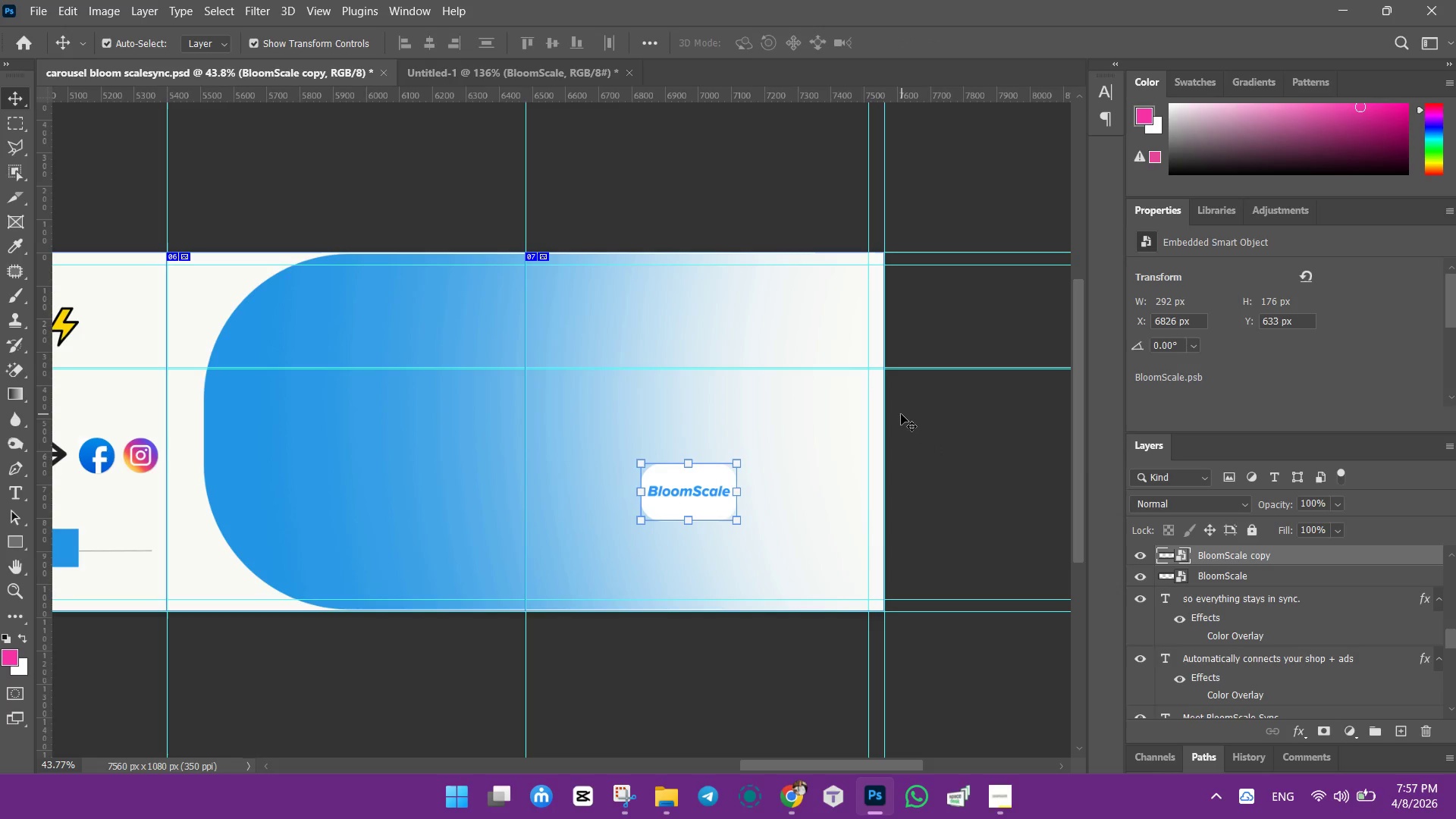 
left_click([733, 654])
 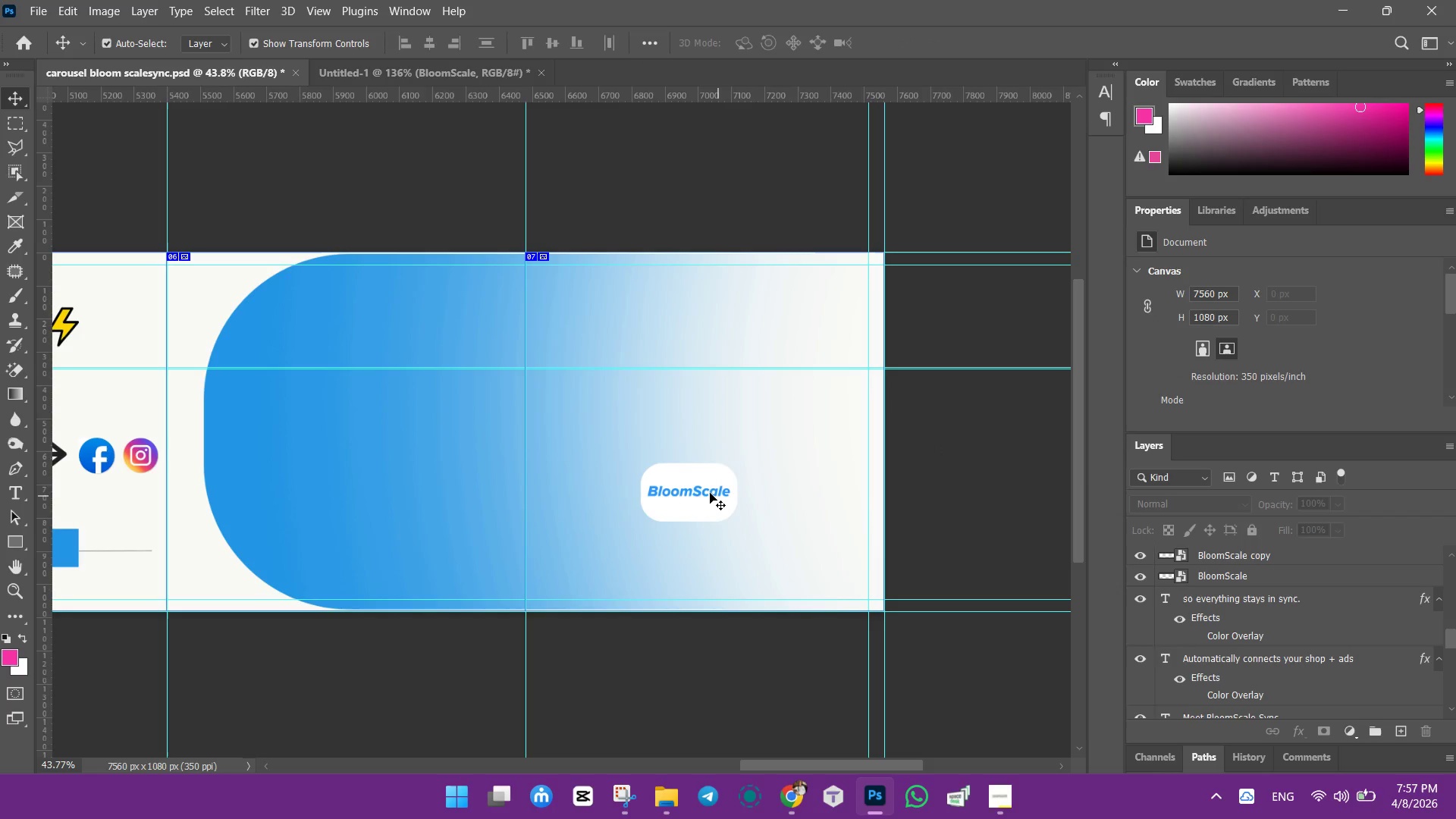 
left_click_drag(start_coordinate=[695, 490], to_coordinate=[709, 518])
 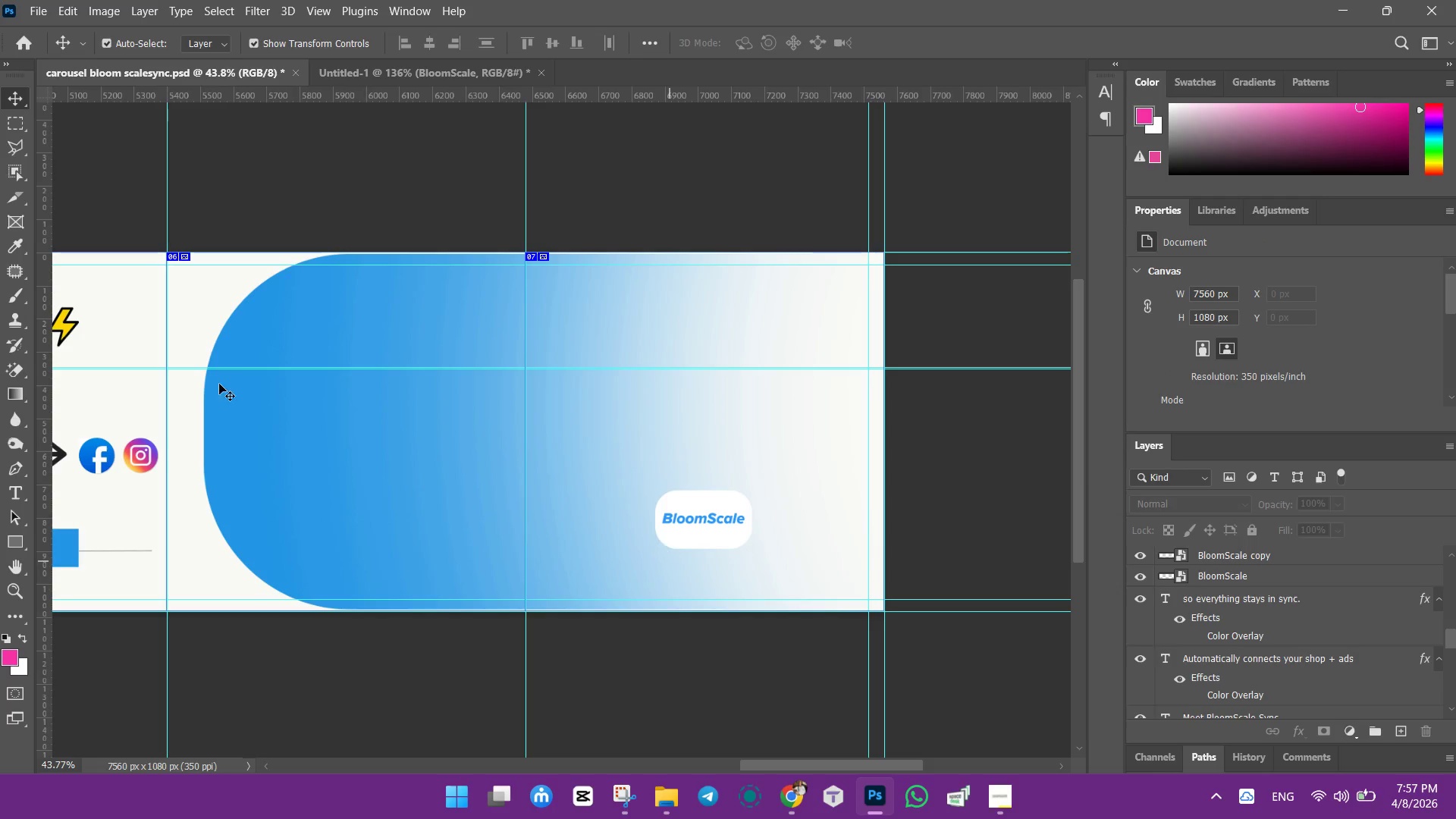 
wait(5.41)
 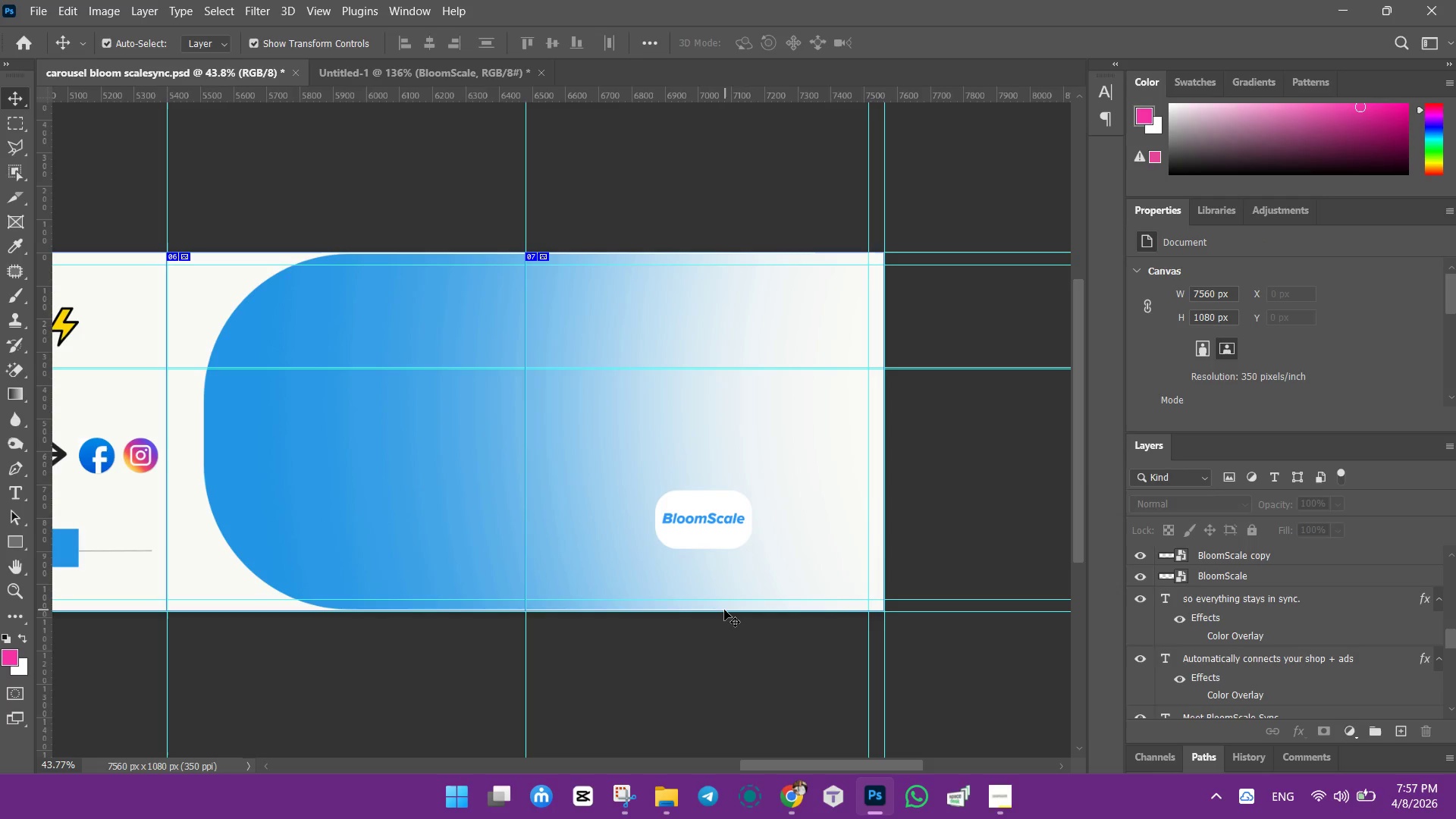 
left_click_drag(start_coordinate=[14, 484], to_coordinate=[21, 485])
 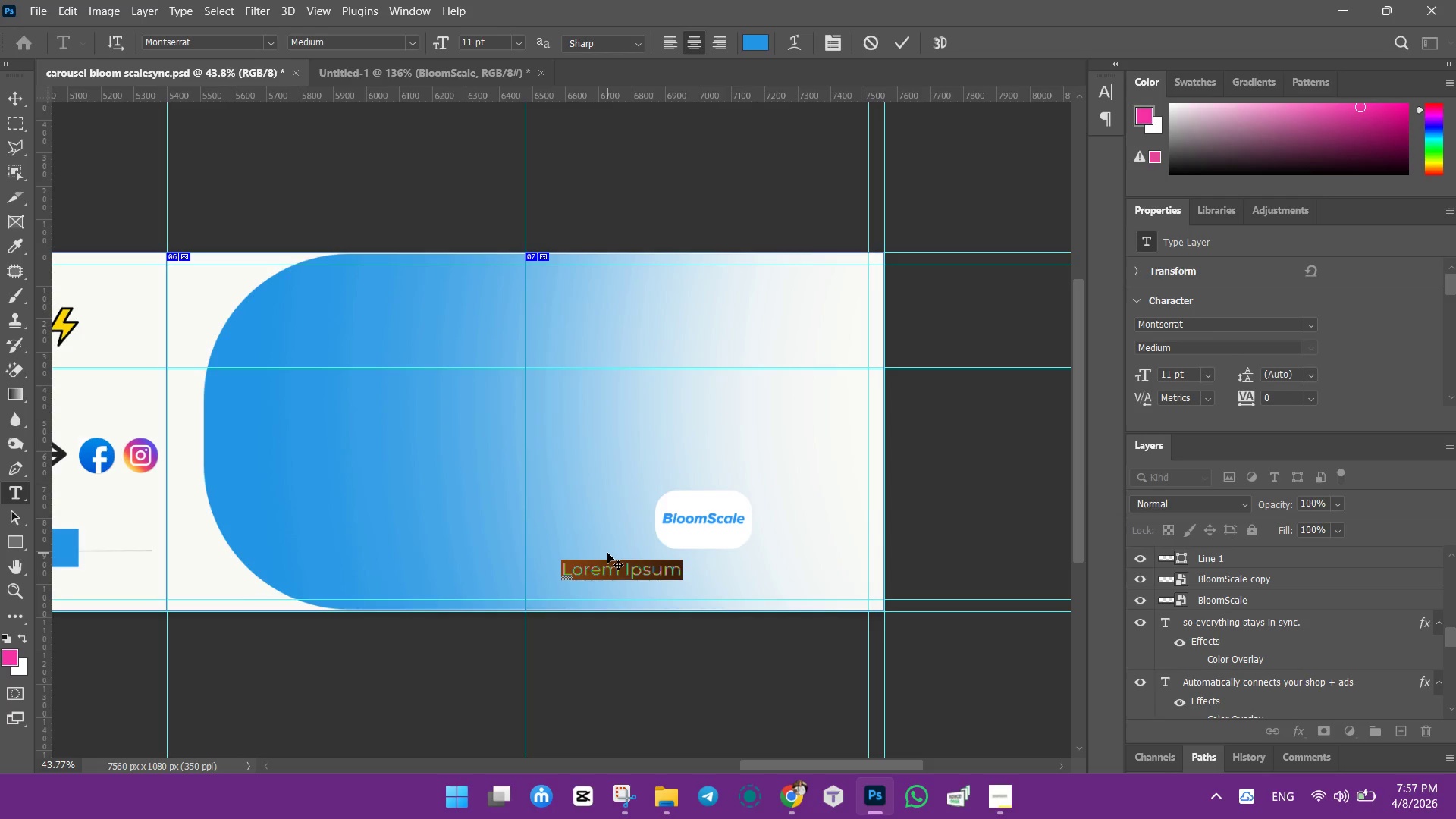 
type(blo)
key(Backspace)
key(Backspace)
key(Backspace)
type(Bloom Scale)
 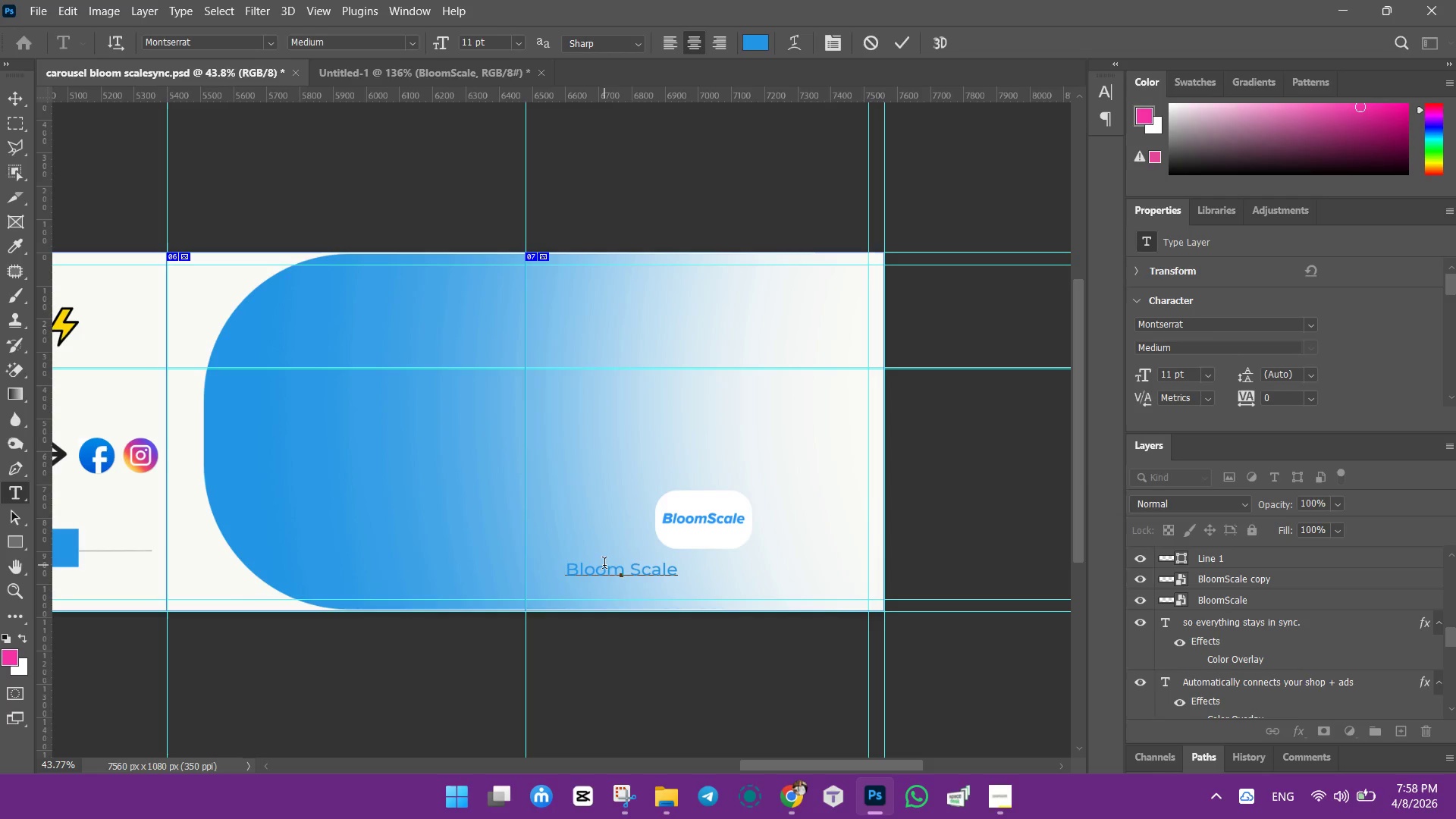 
left_click([620, 569])
 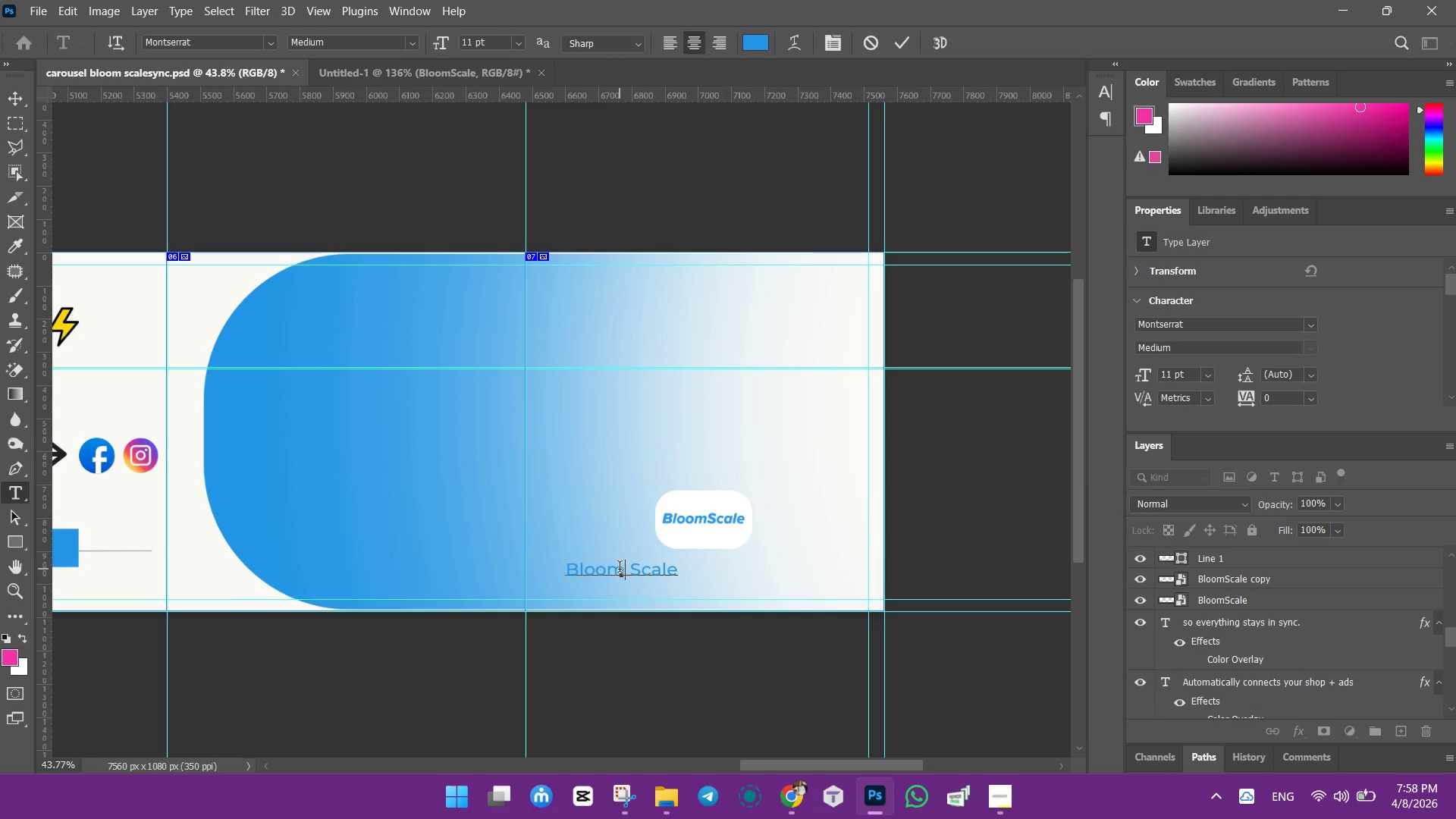 
key(Control+ControlLeft)
 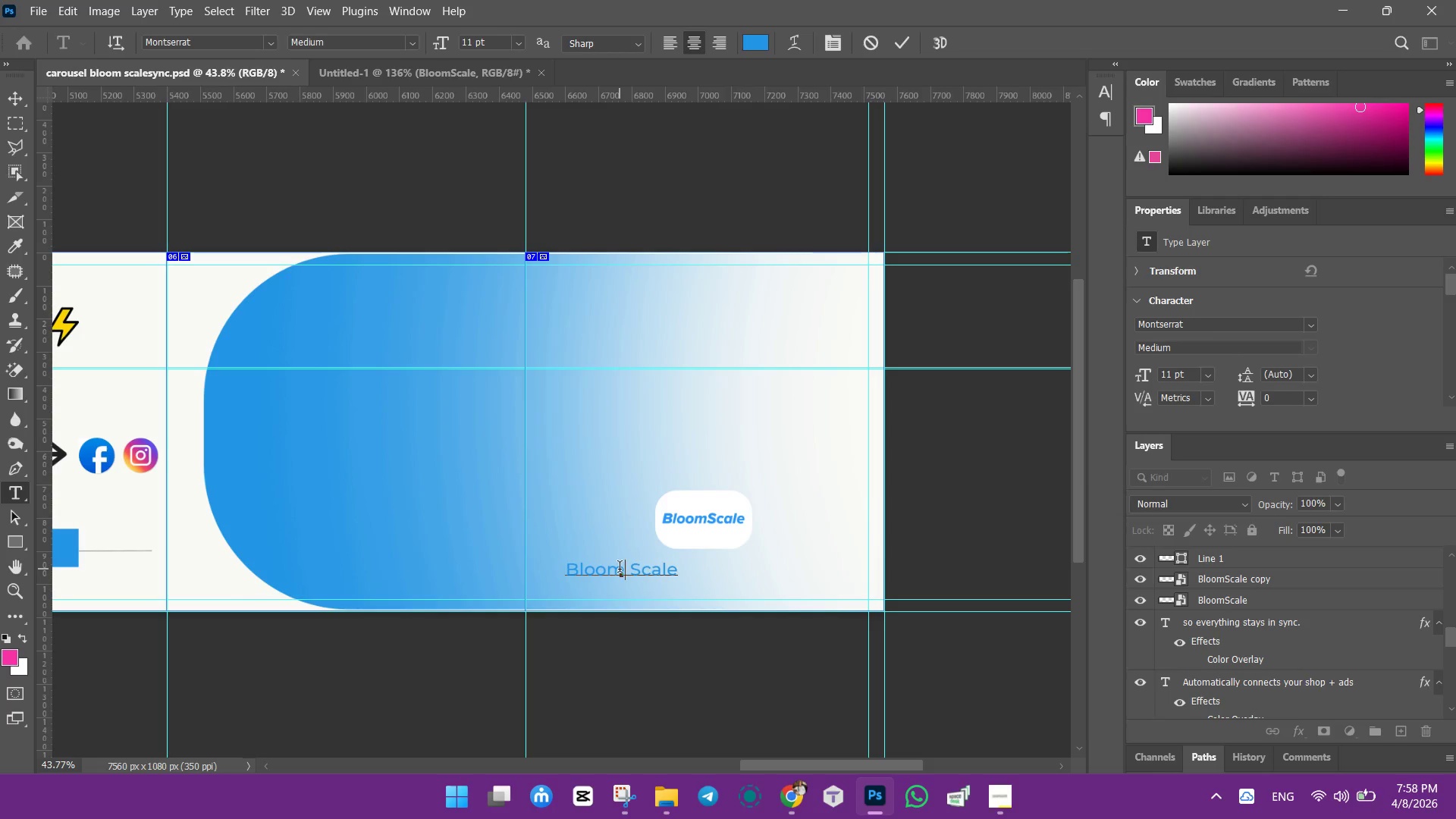 
key(Control+A)
 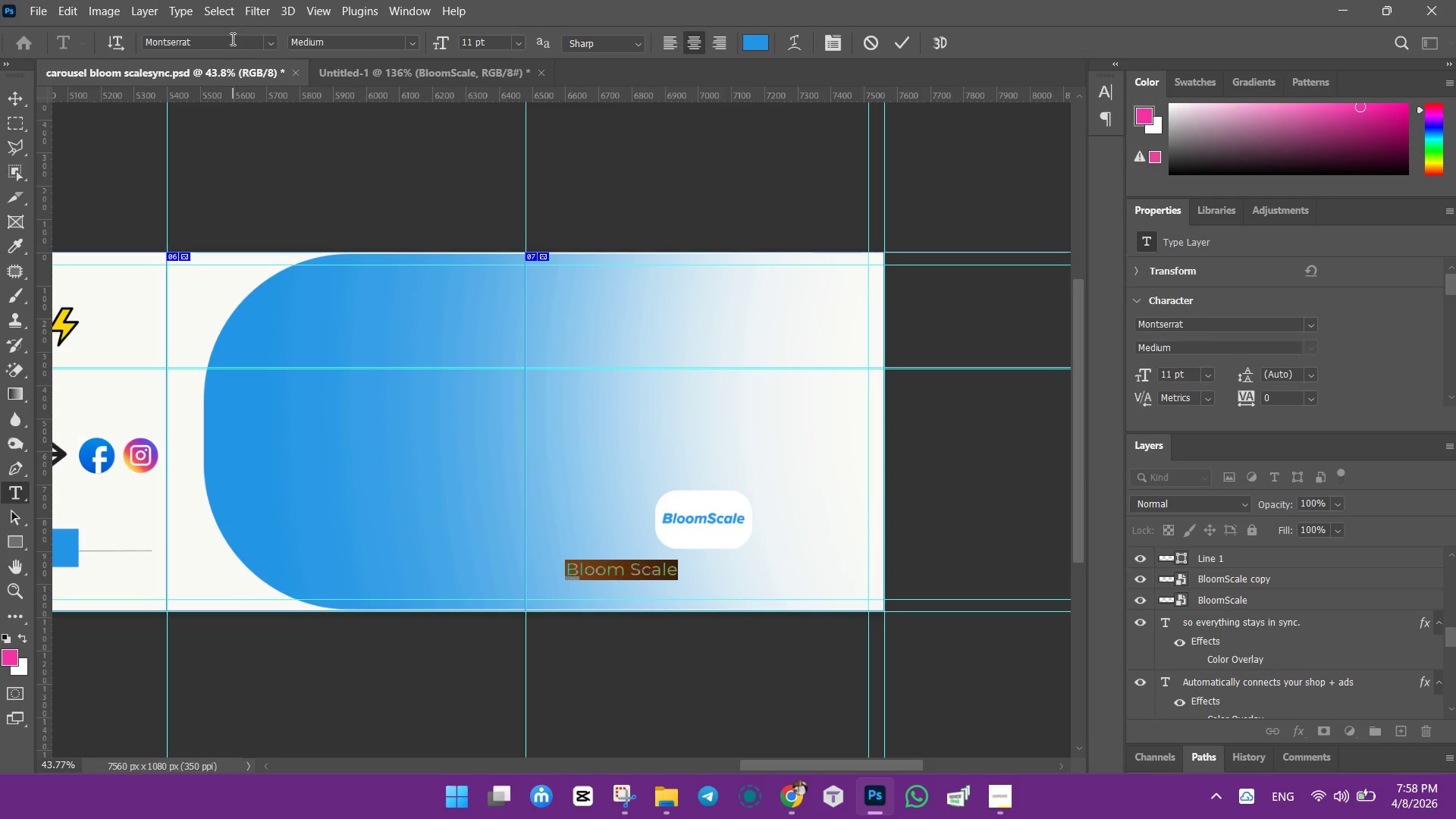 
type(pop)
 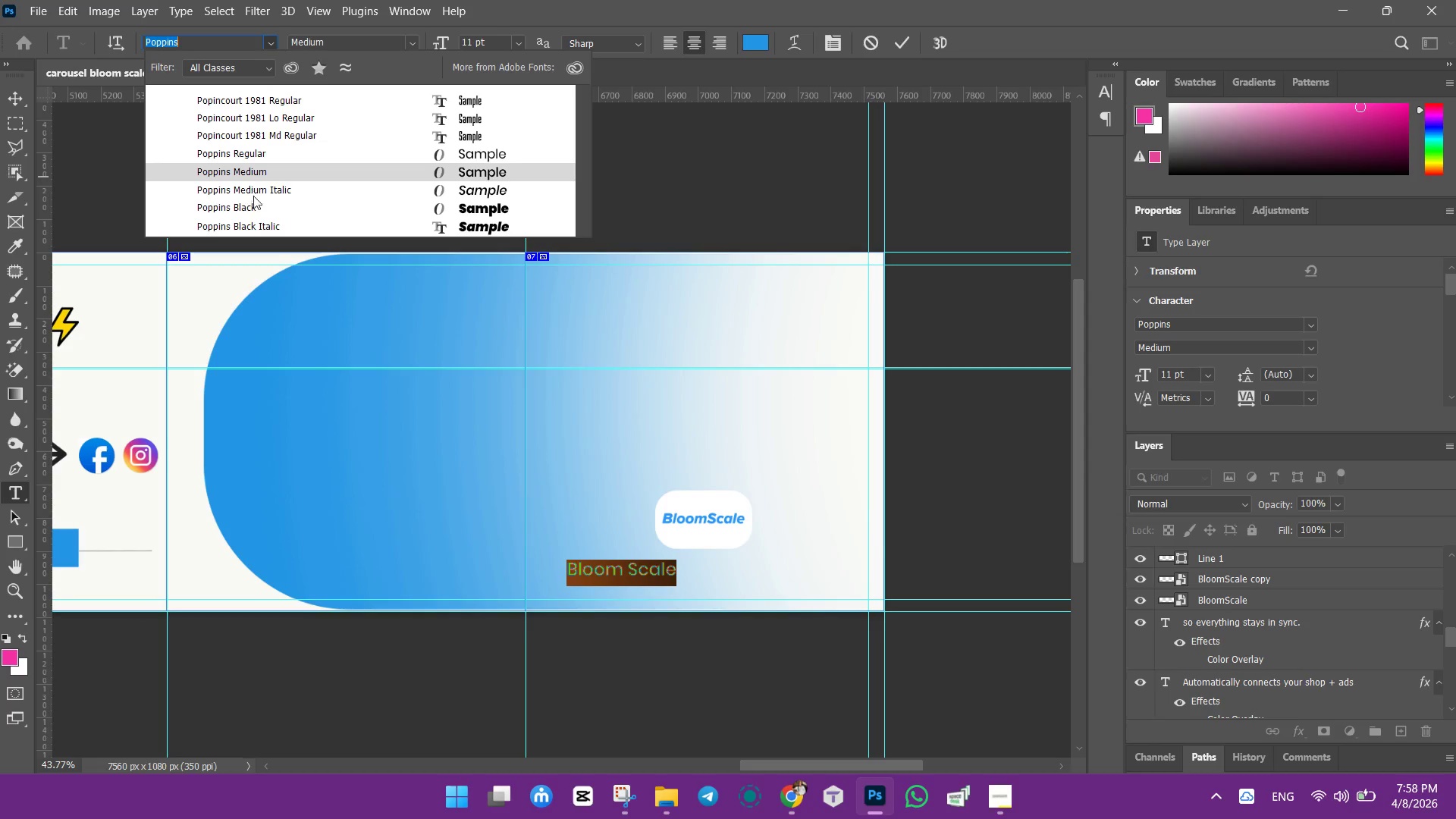 
left_click([248, 206])
 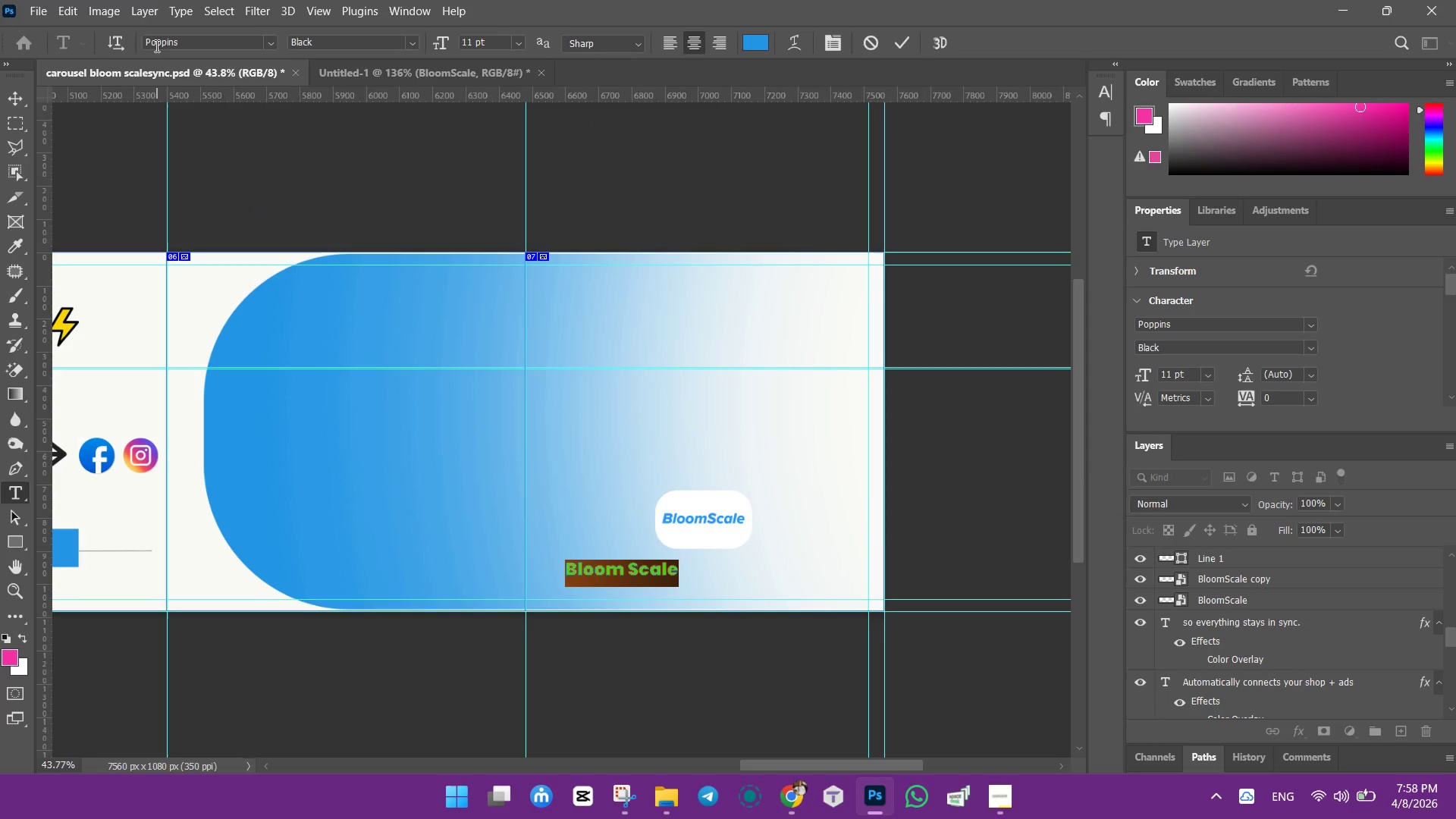 
left_click([11, 103])
 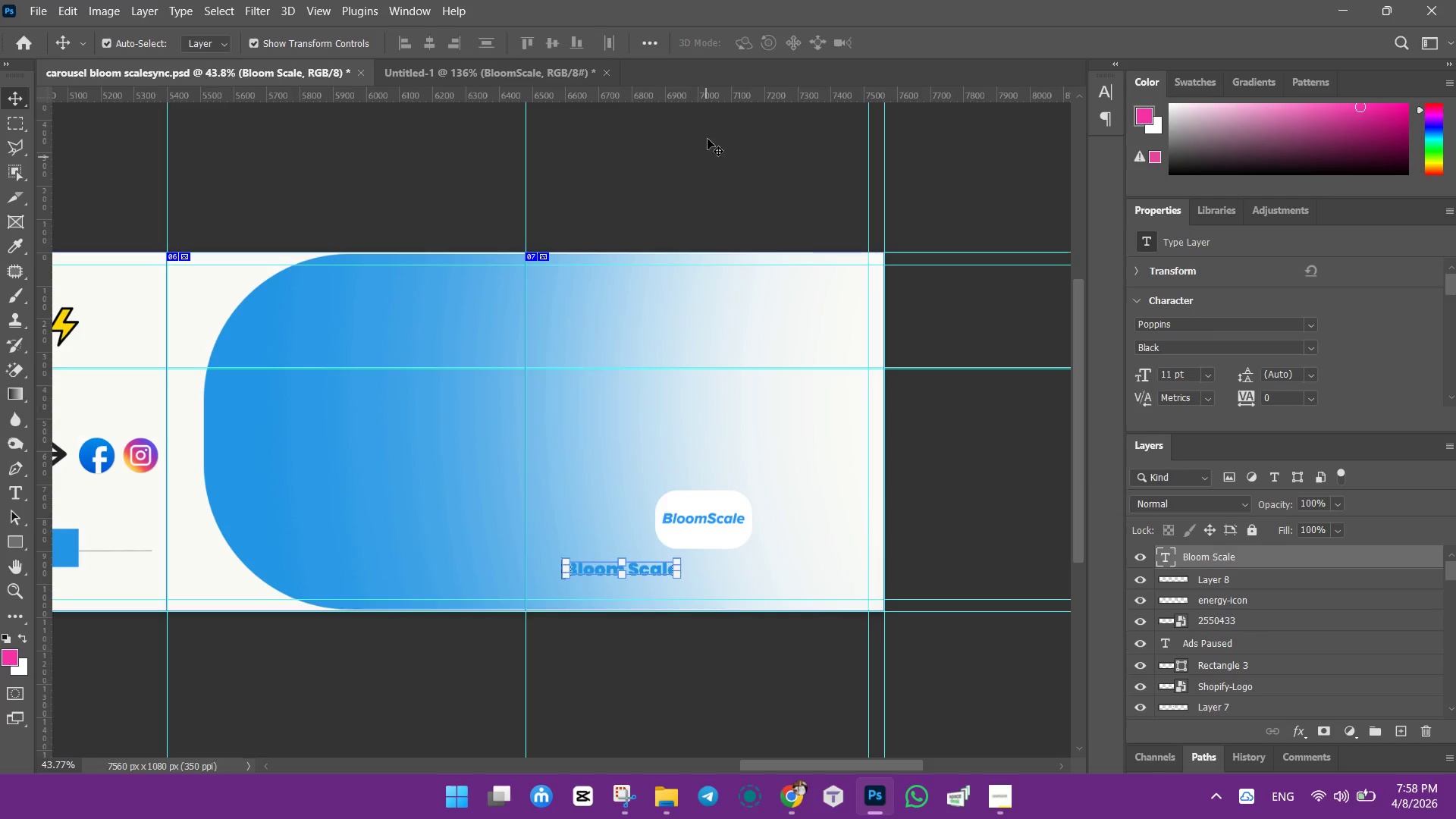 
wait(5.91)
 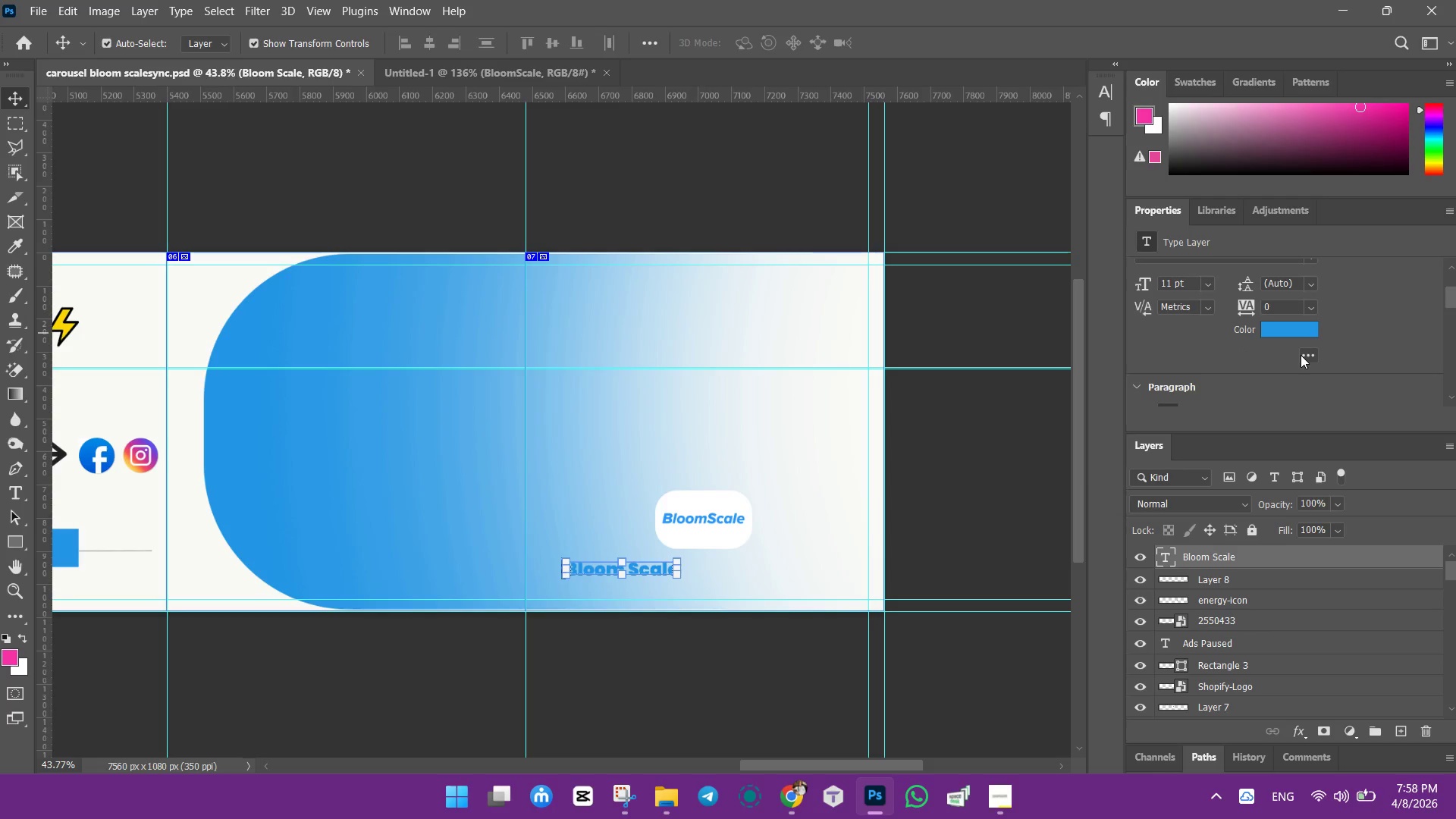 
left_click([1292, 328])
 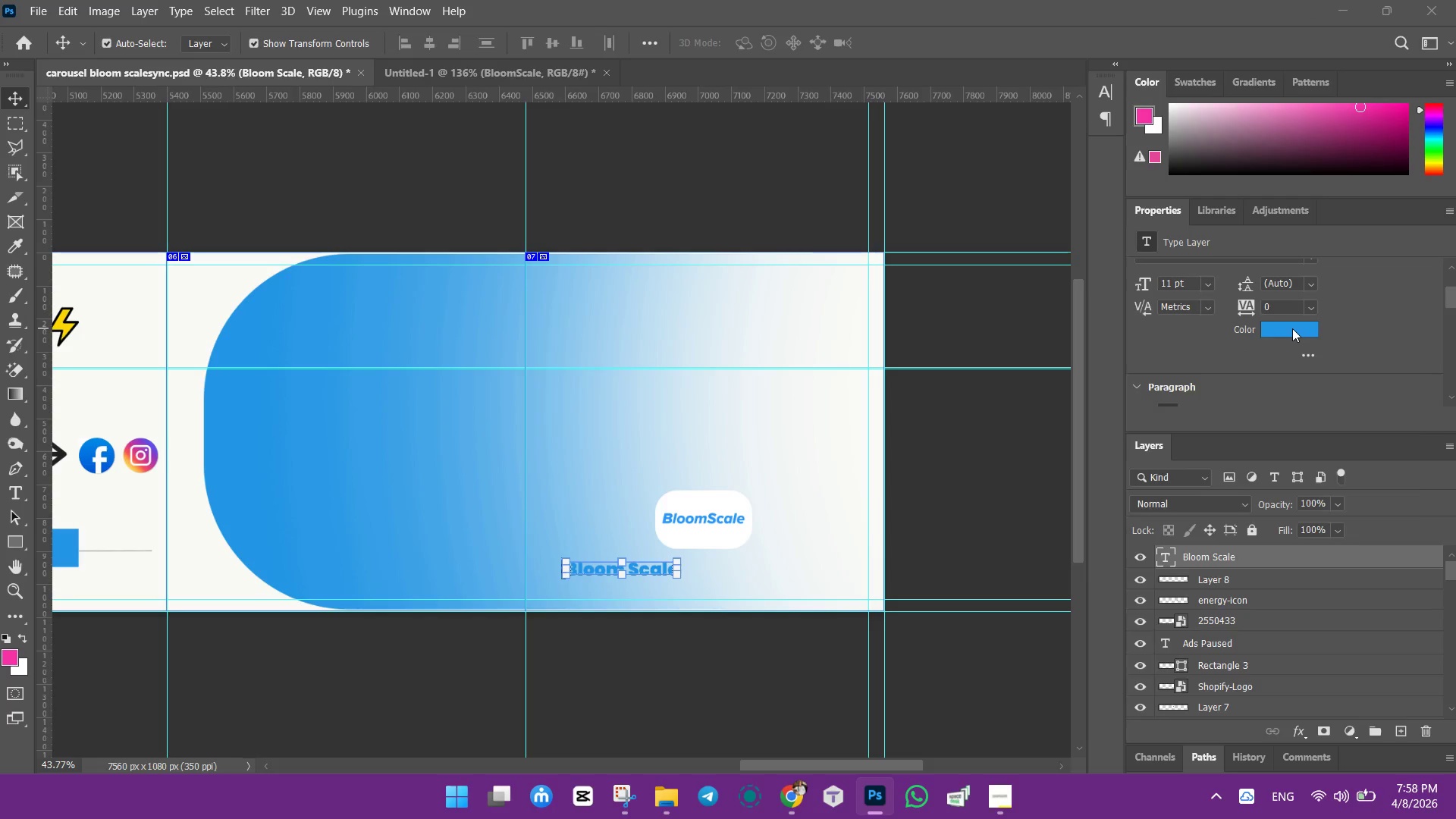 
mouse_move([1298, 347])
 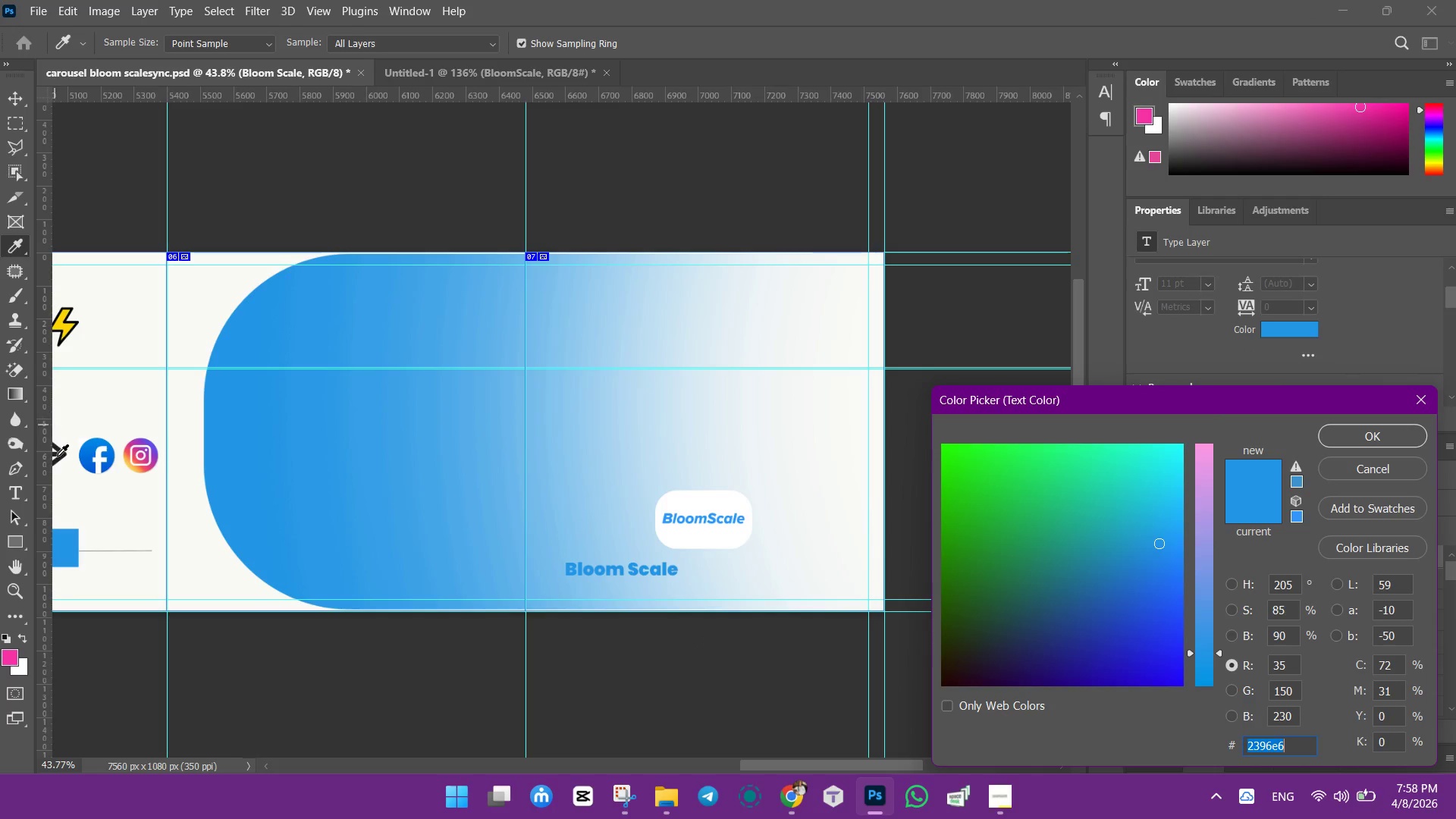 
scroll: coordinate [1303, 353], scroll_direction: down, amount: 6.0
 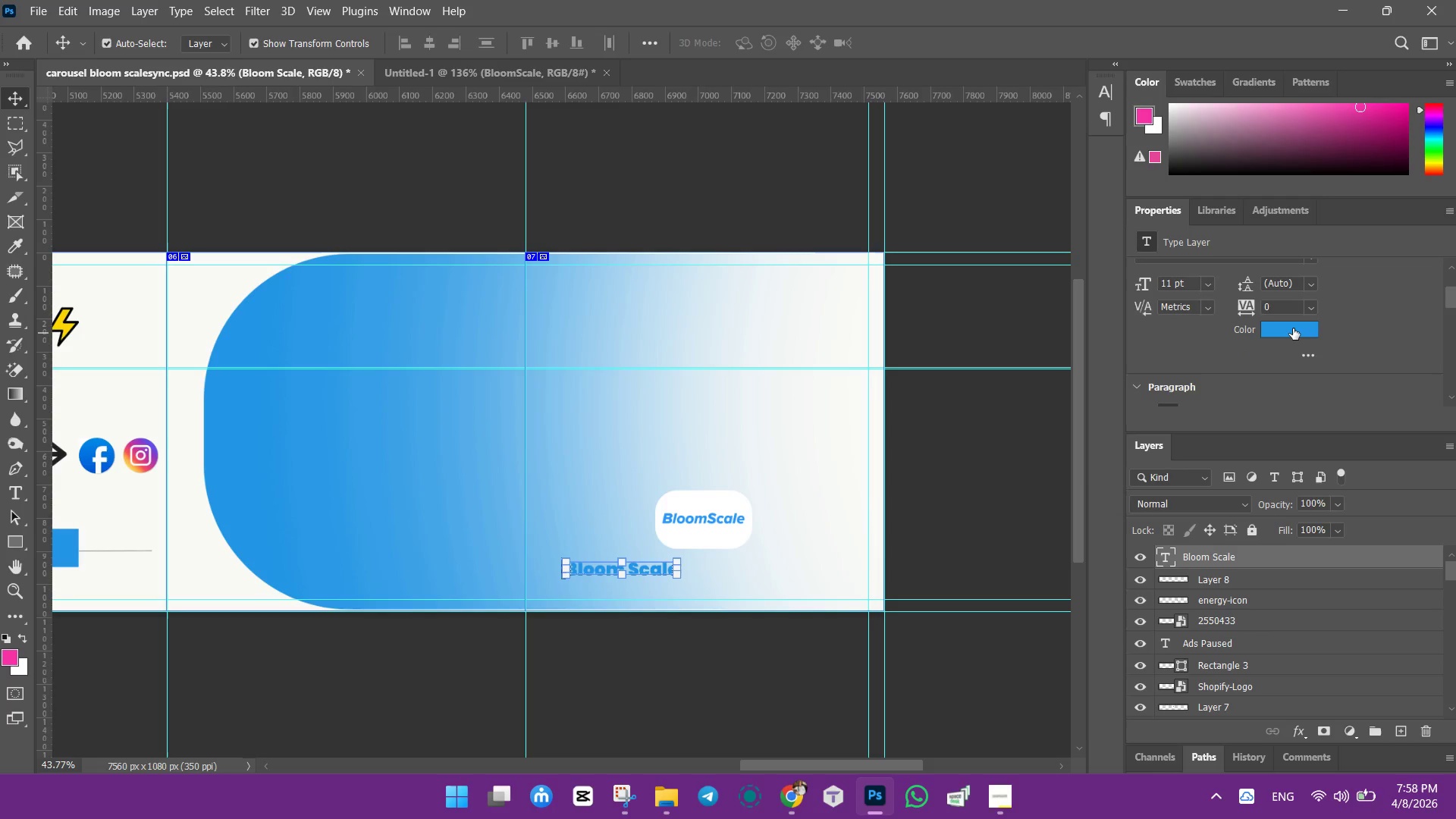 
left_click([61, 455])
 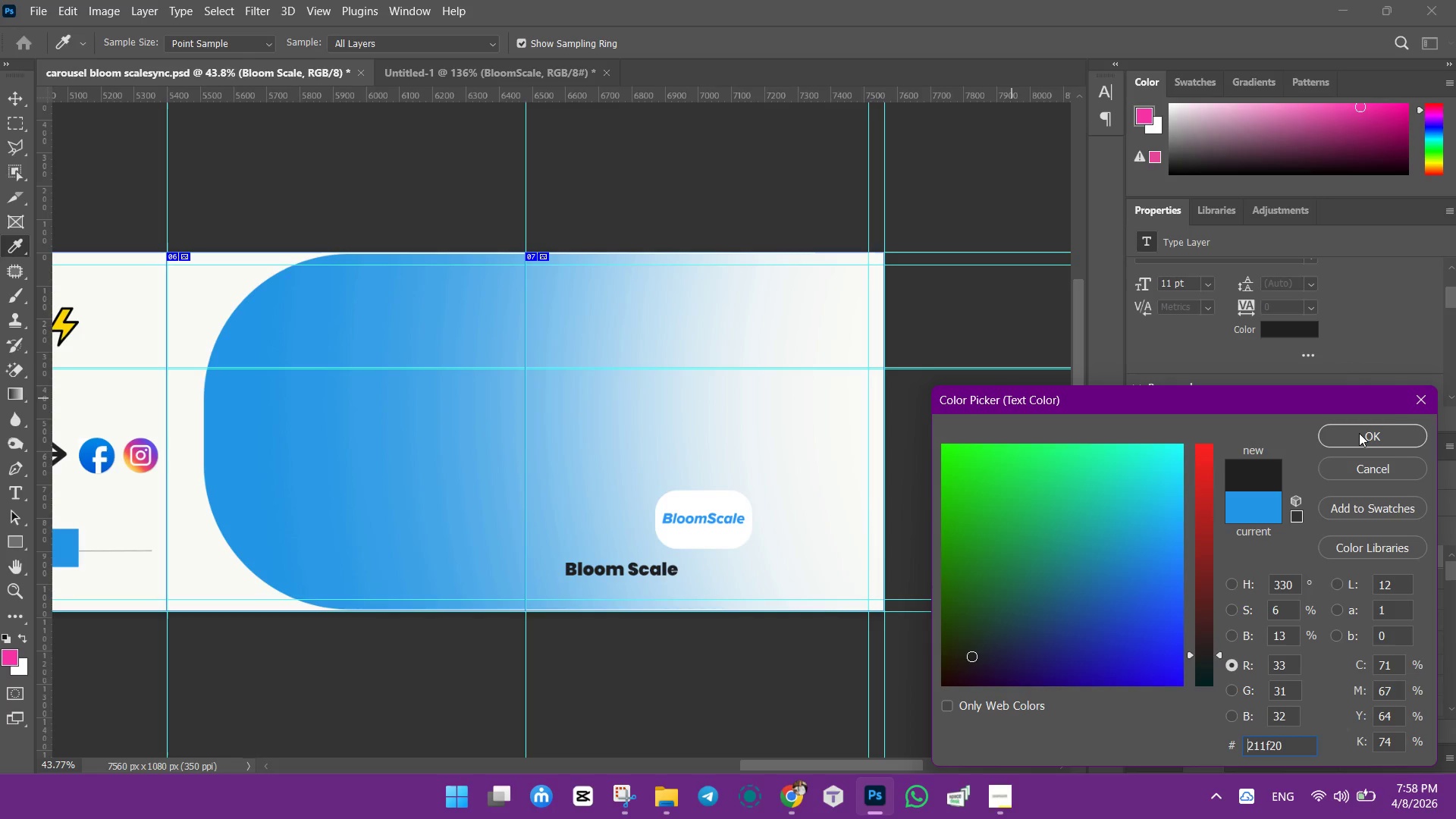 
left_click([1356, 446])
 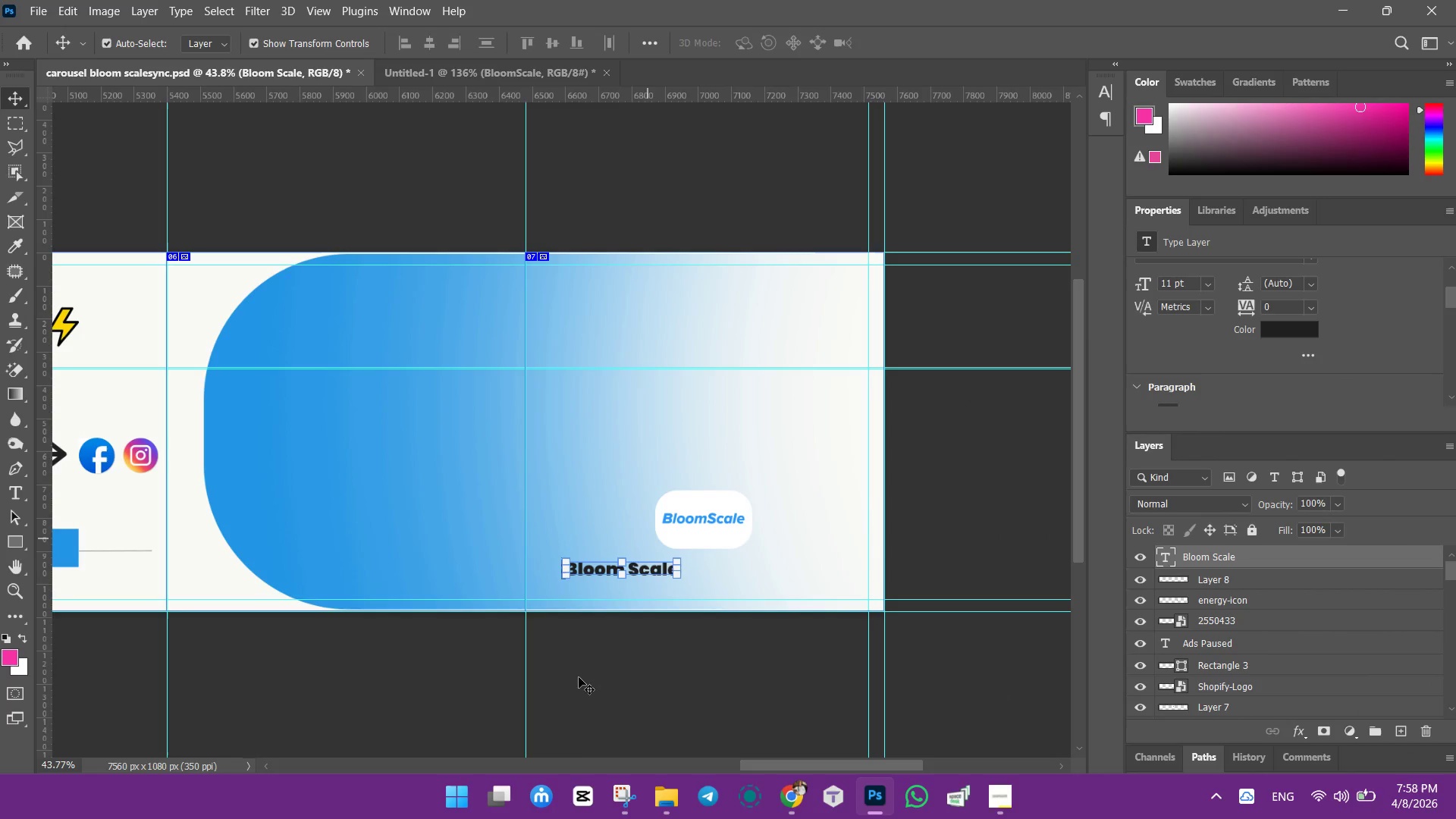 
left_click([705, 701])
 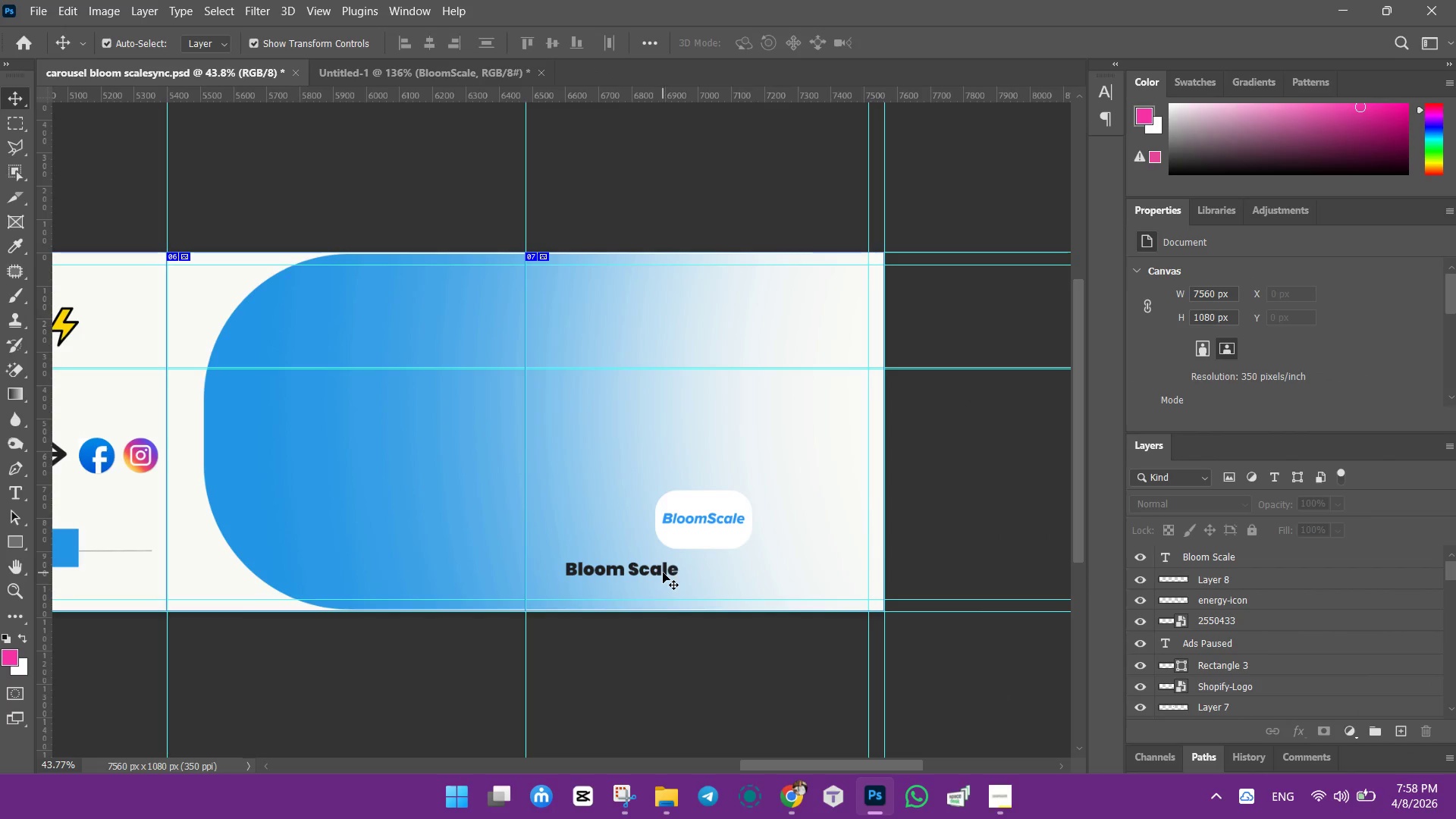 
left_click_drag(start_coordinate=[654, 570], to_coordinate=[739, 570])
 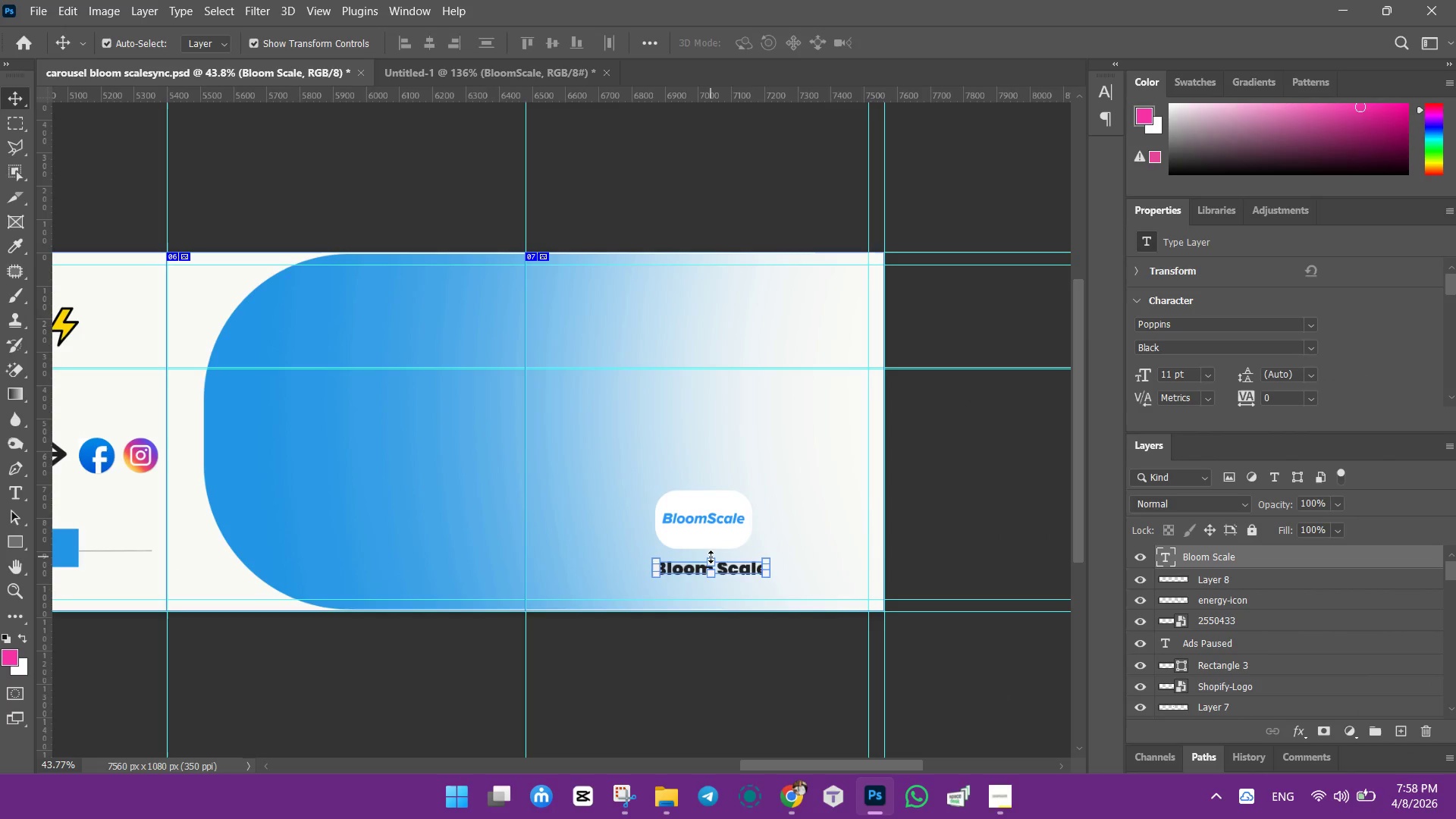 
left_click_drag(start_coordinate=[710, 557], to_coordinate=[709, 548])
 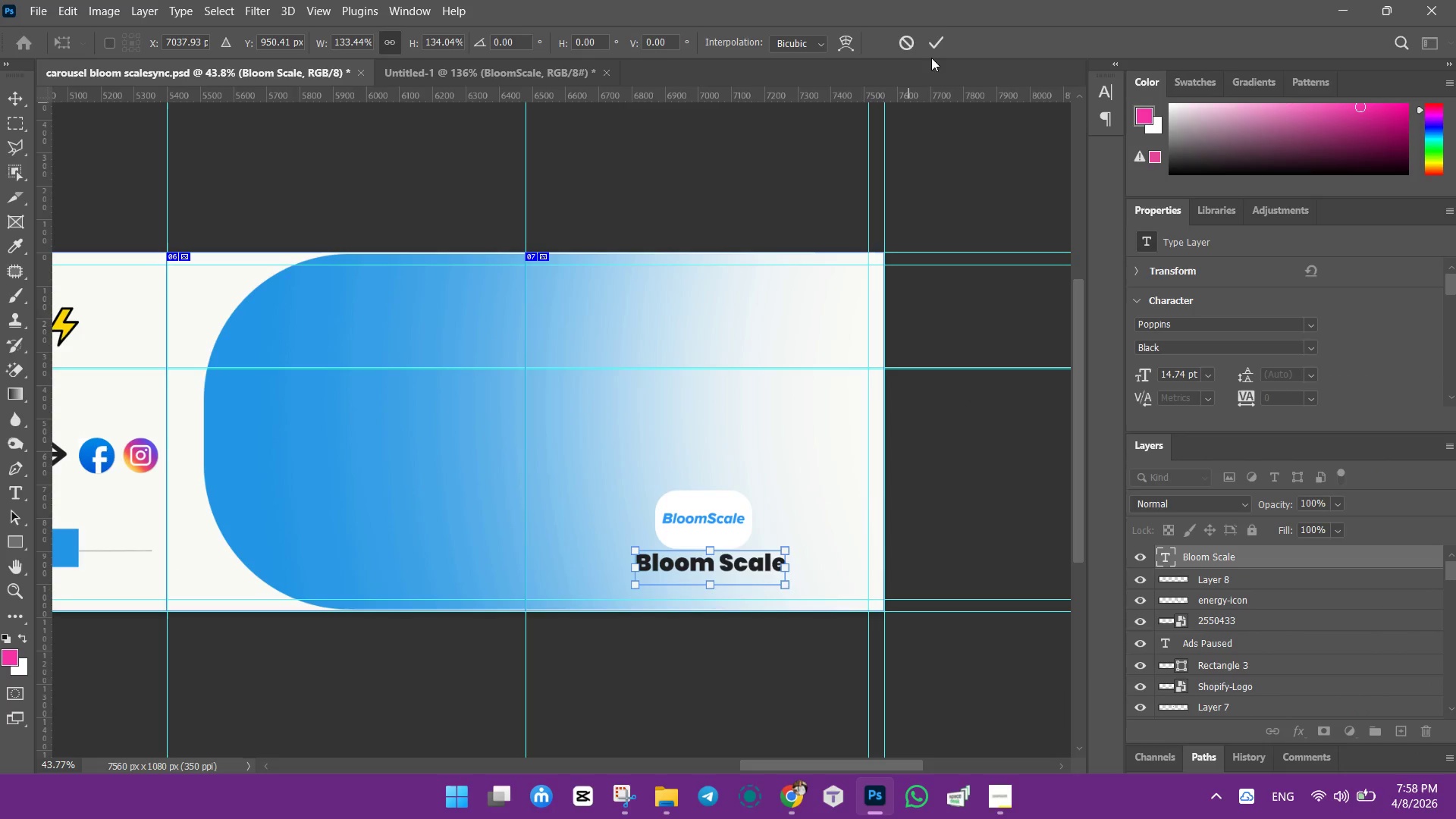 
left_click([934, 44])
 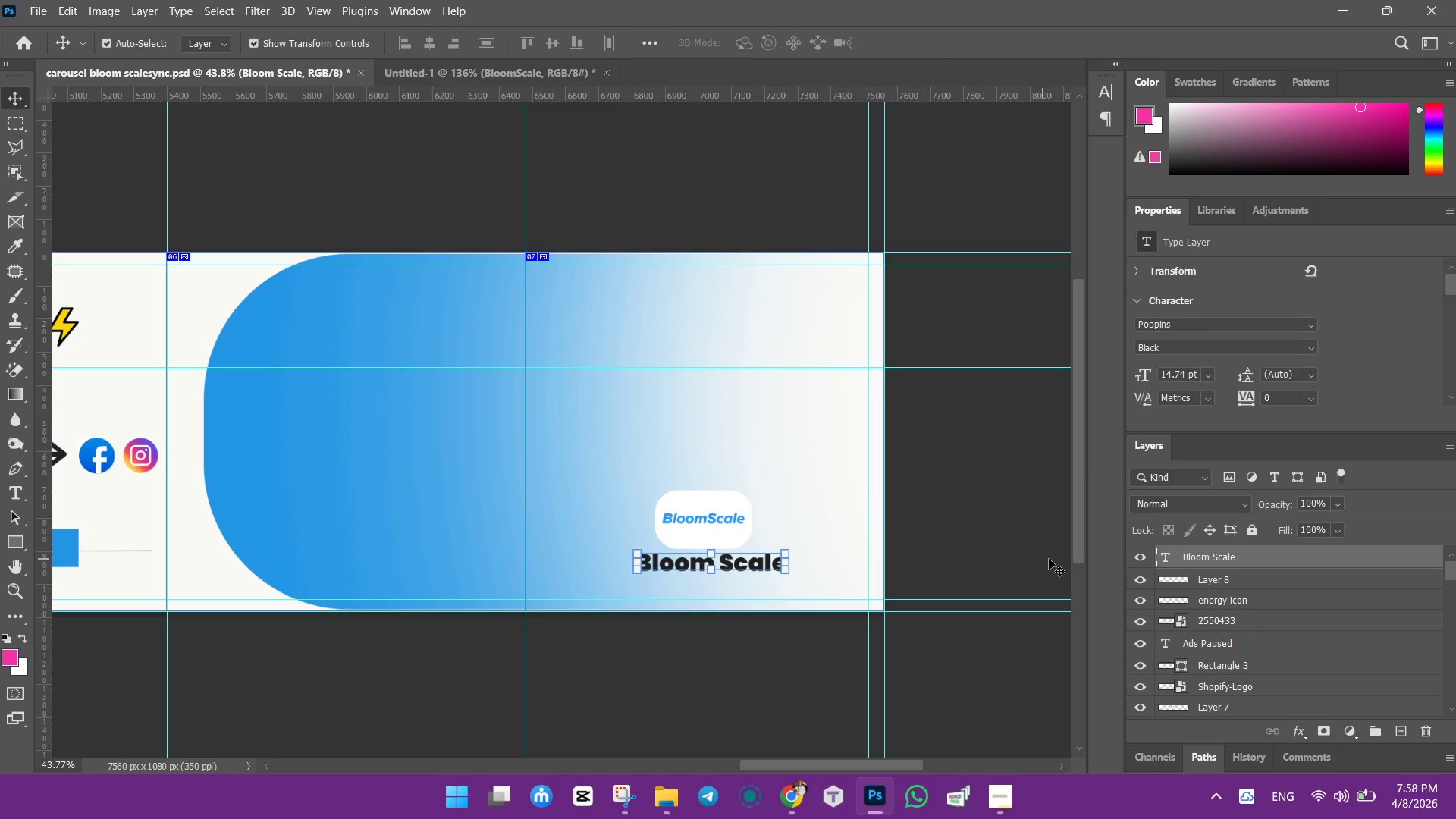 
hold_key(key=ControlLeft, duration=0.91)
left_click([1249, 582])
 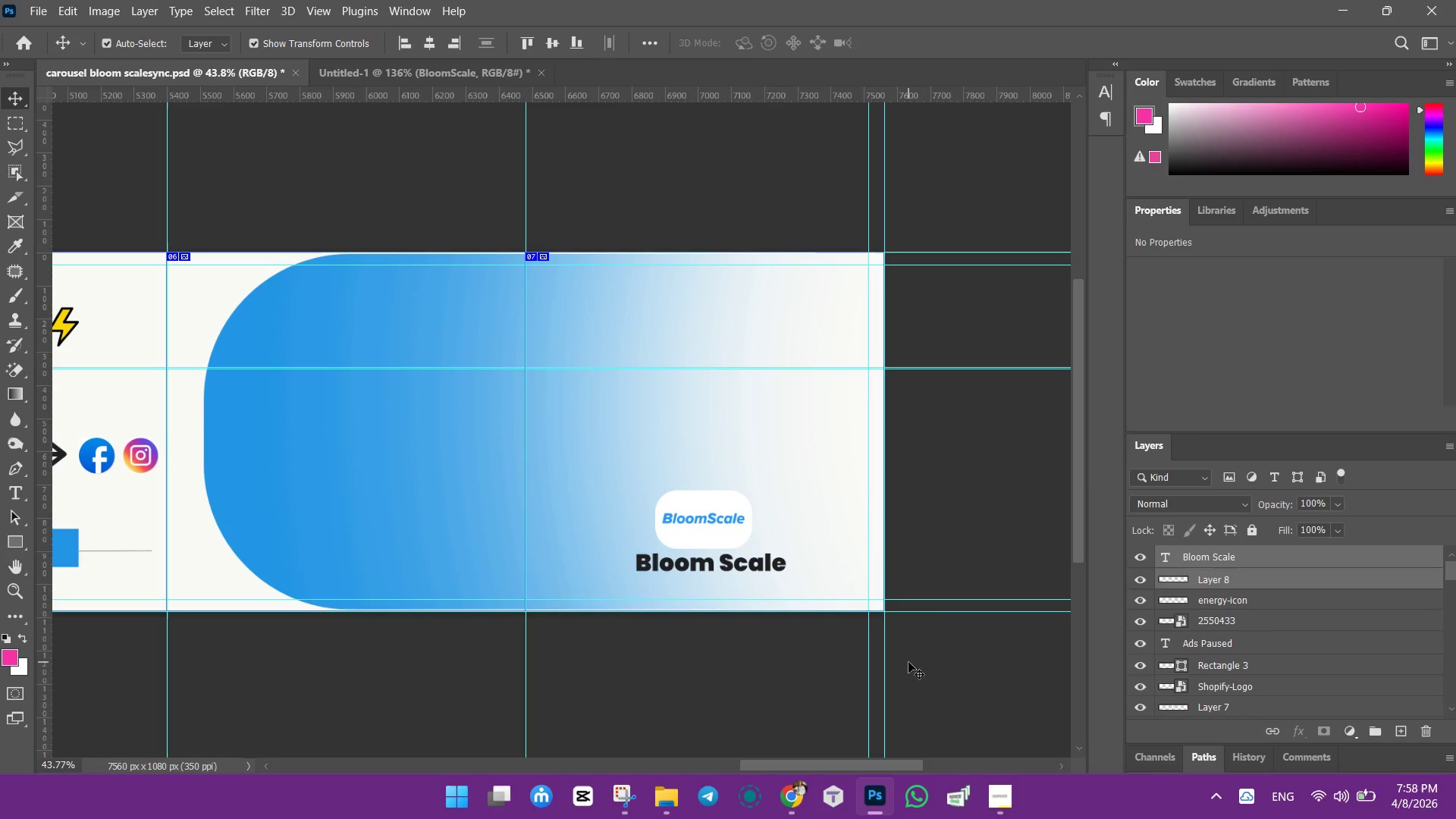 
left_click([714, 518])
 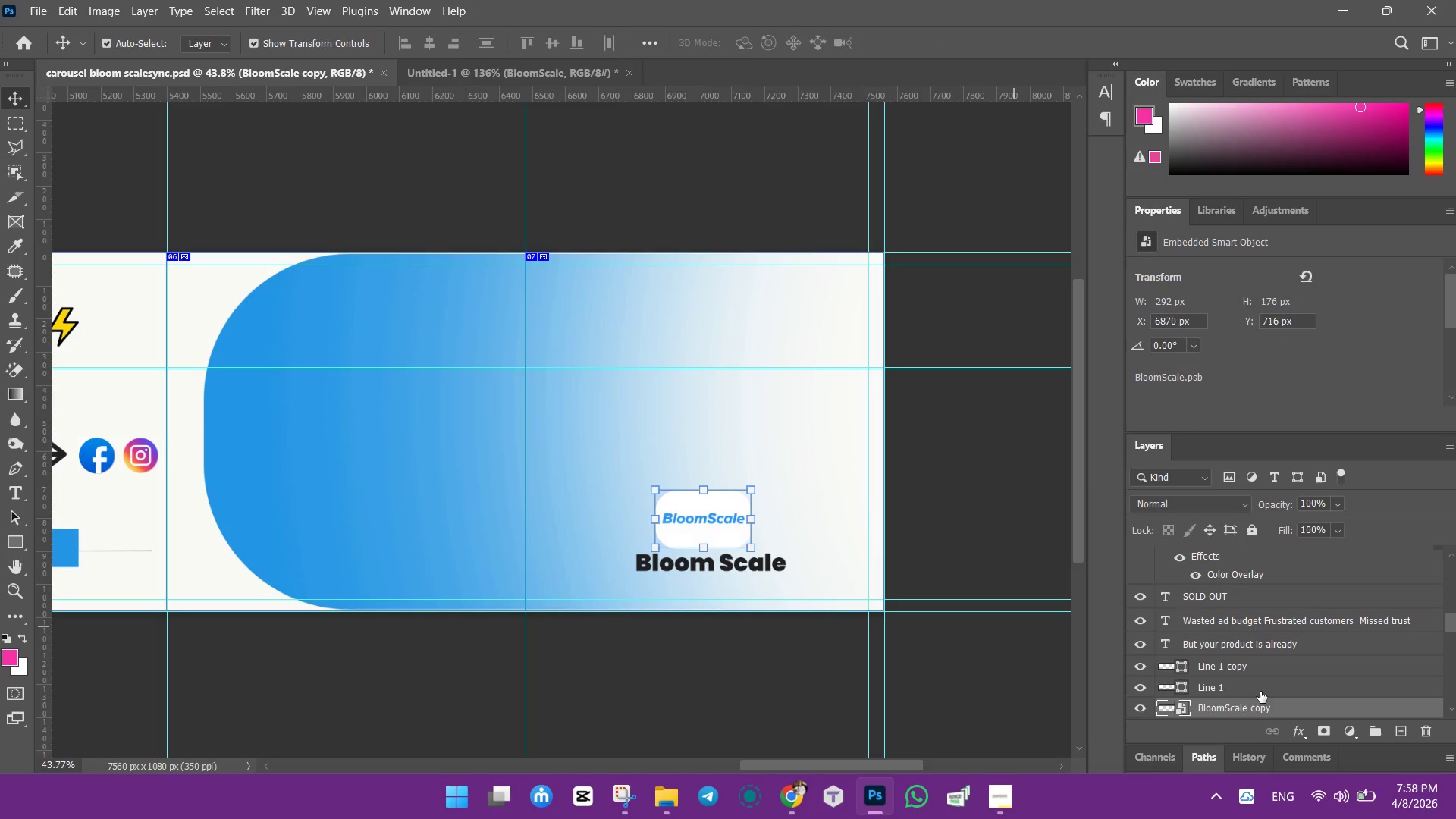 
hold_key(key=ControlLeft, duration=0.41)
 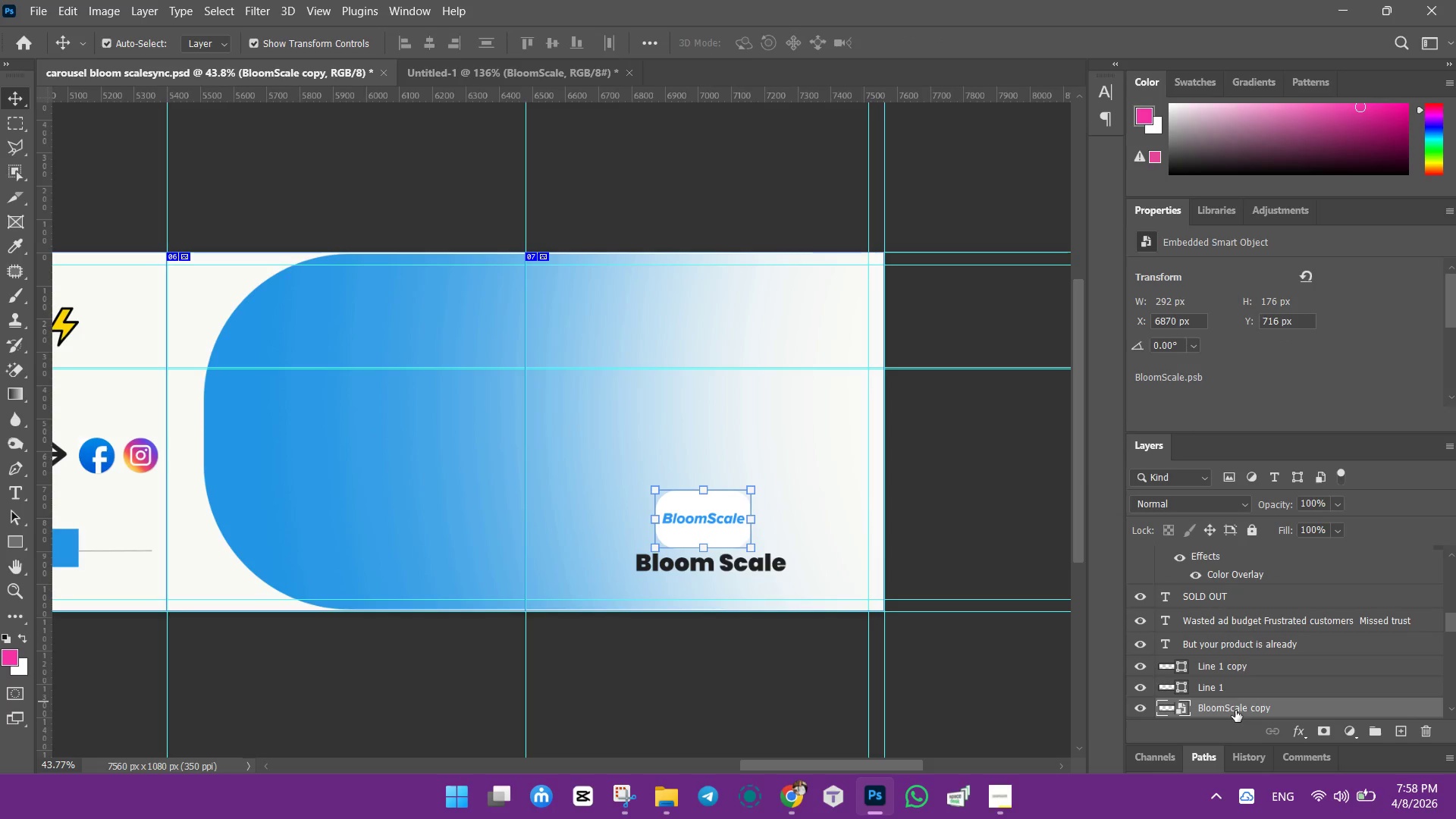 
hold_key(key=ControlLeft, duration=1.5)
 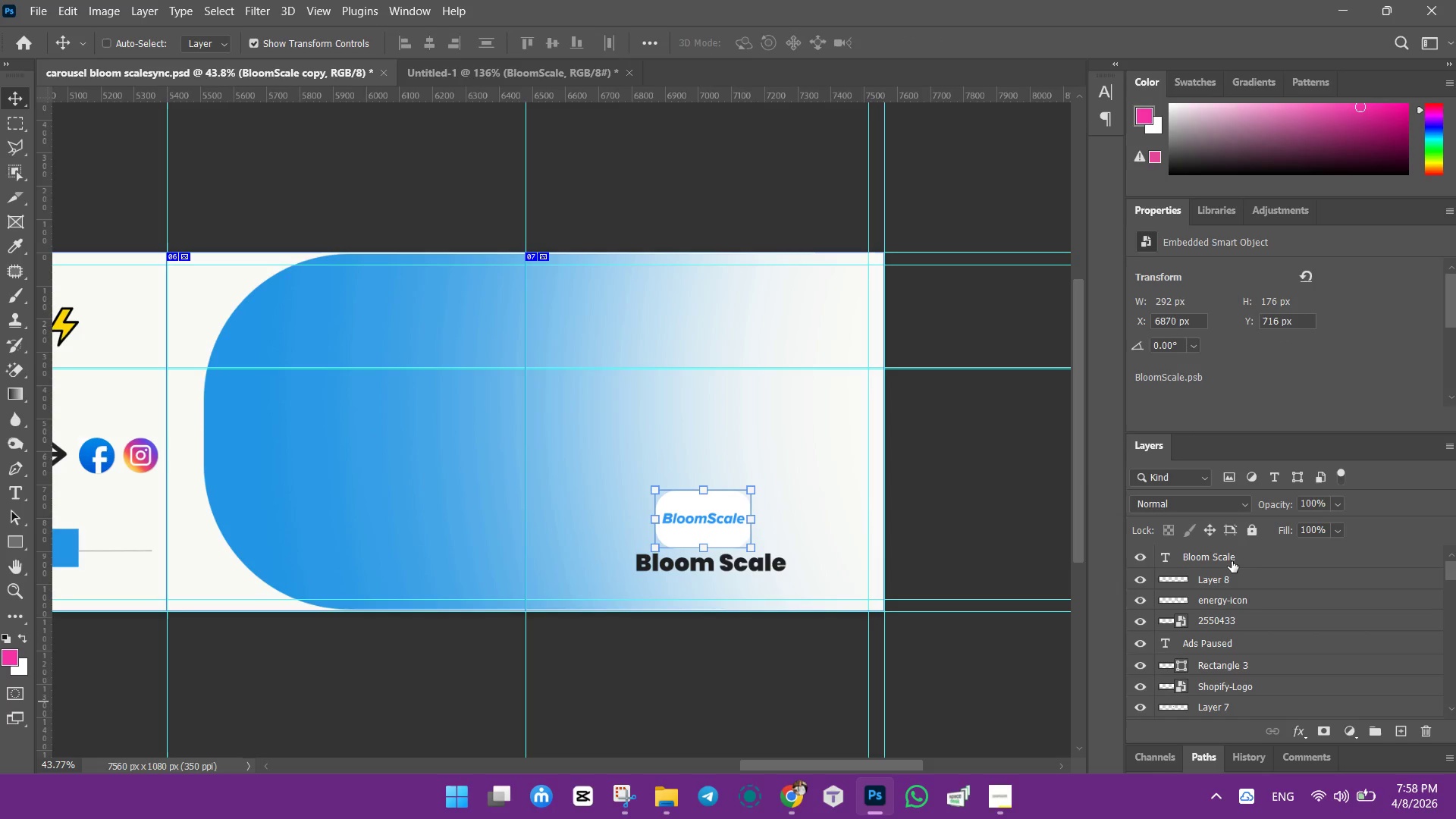 
hold_key(key=ControlLeft, duration=1.3)
left_click([1231, 561])
 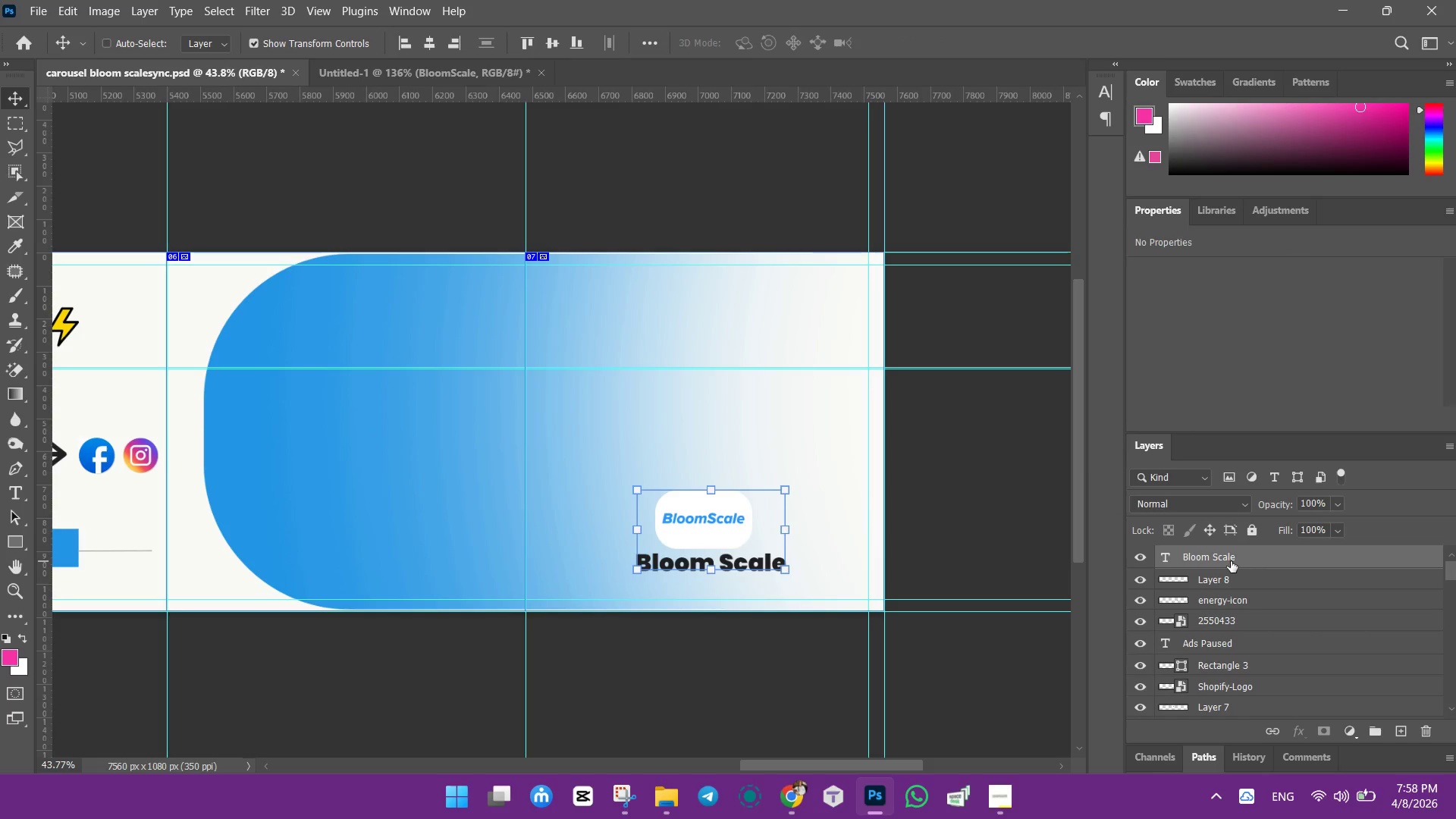 
hold_key(key=ControlLeft, duration=14.7)
left_click([426, 44])
 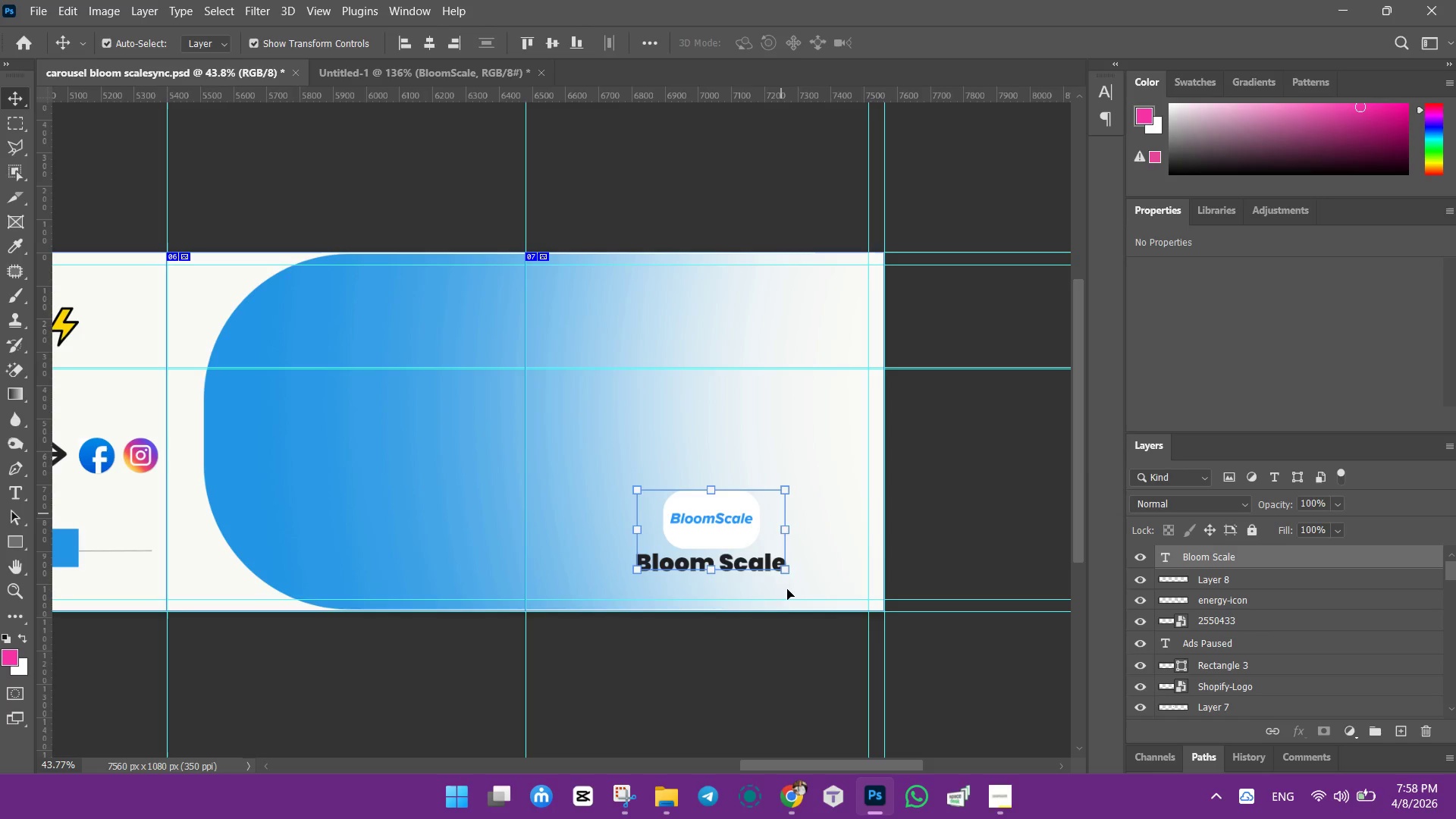 
scroll: coordinate [1234, 563], scroll_direction: up, amount: 32.0
 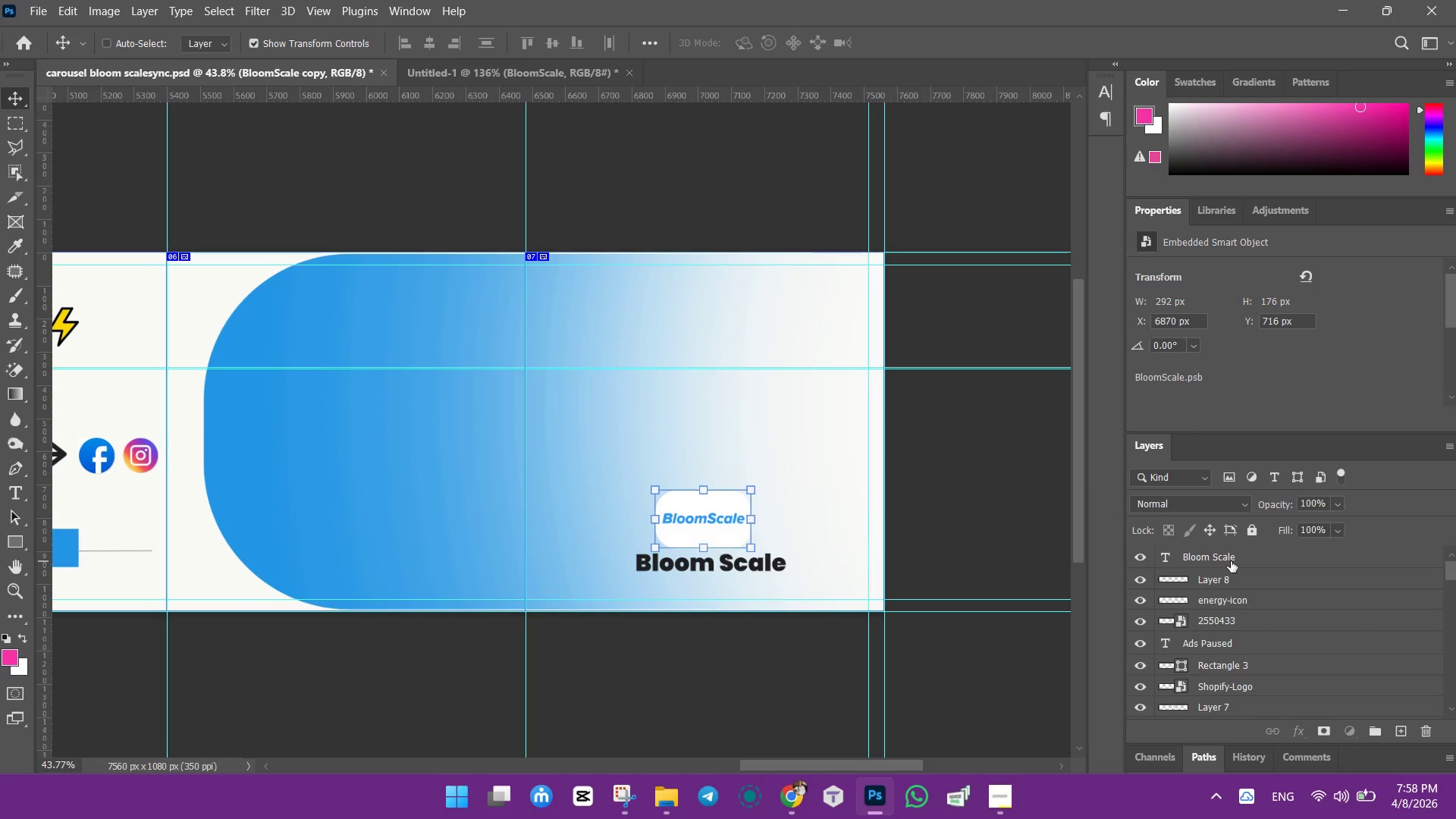 
double_click([783, 651])
 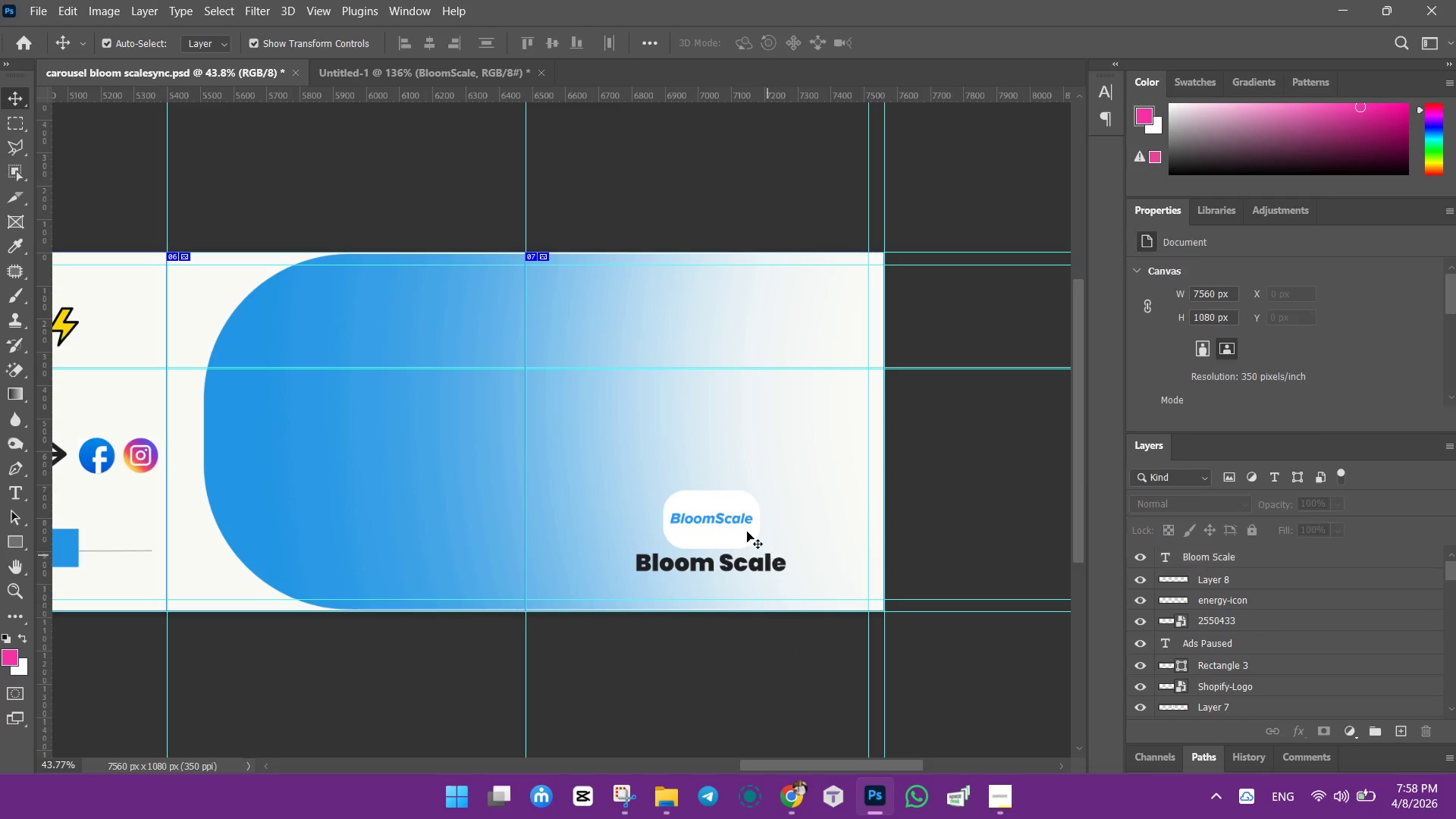 
left_click([783, 651])
 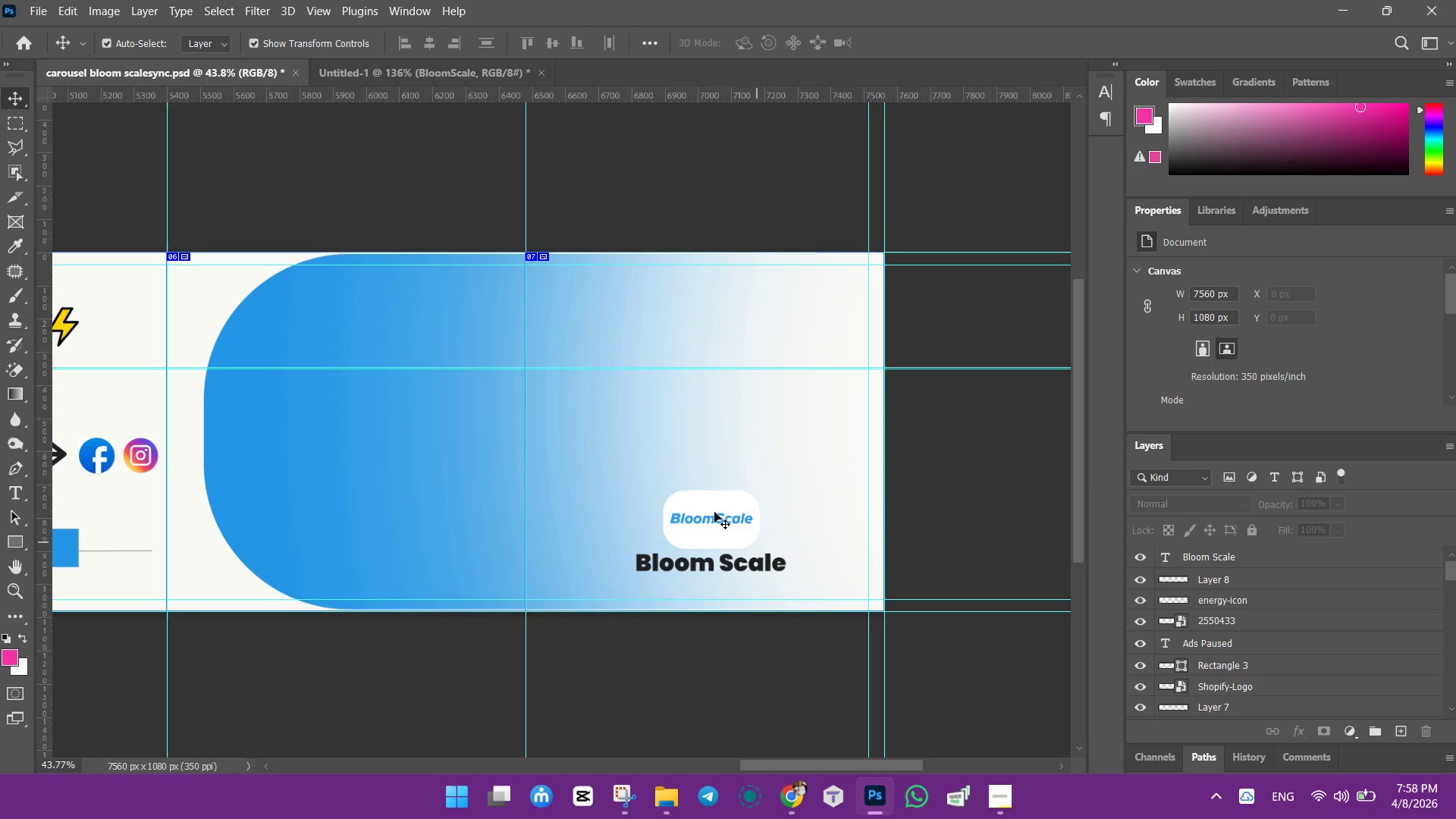 
triple_click([712, 511])
 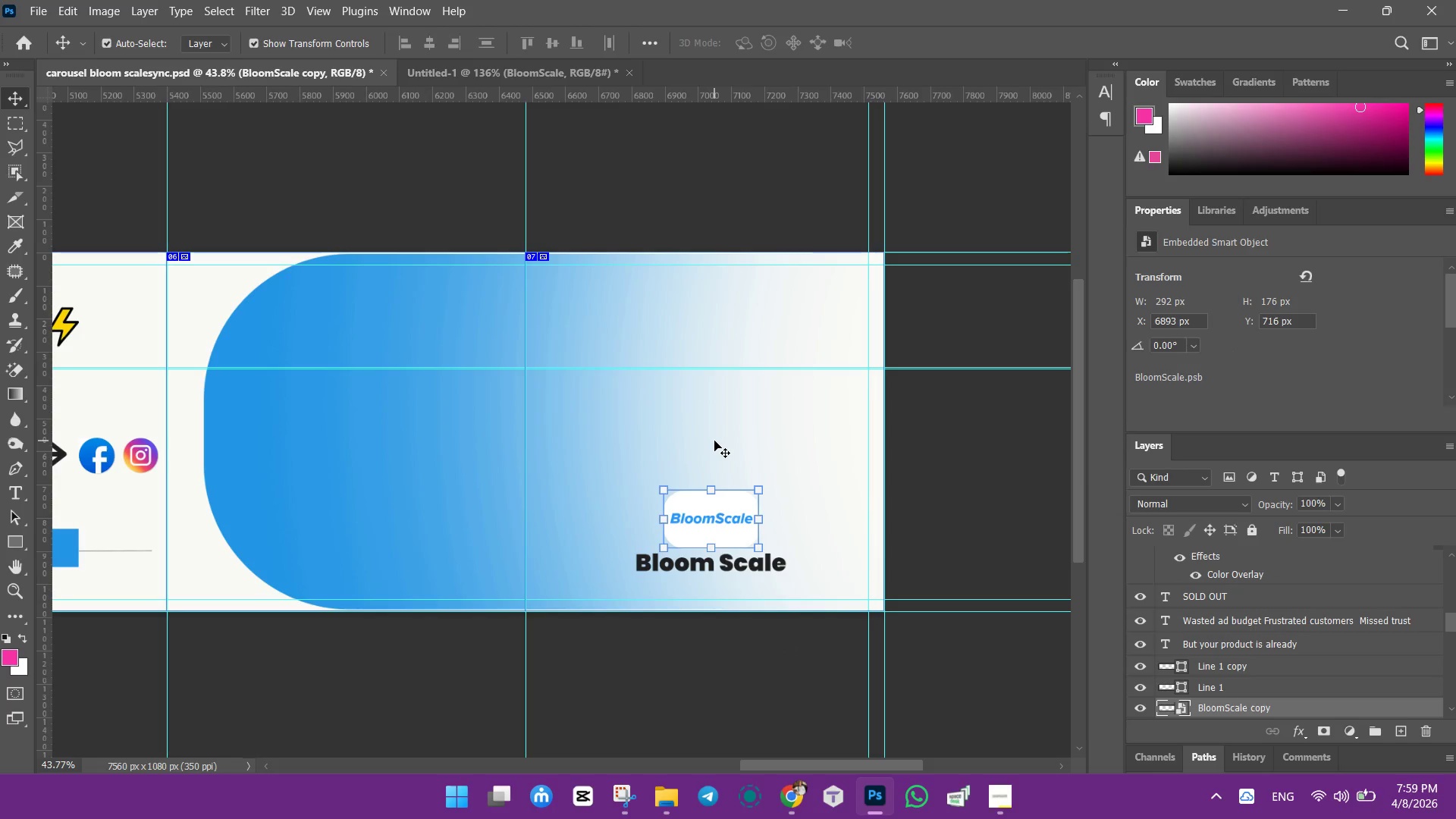 
key(ArrowUp)
 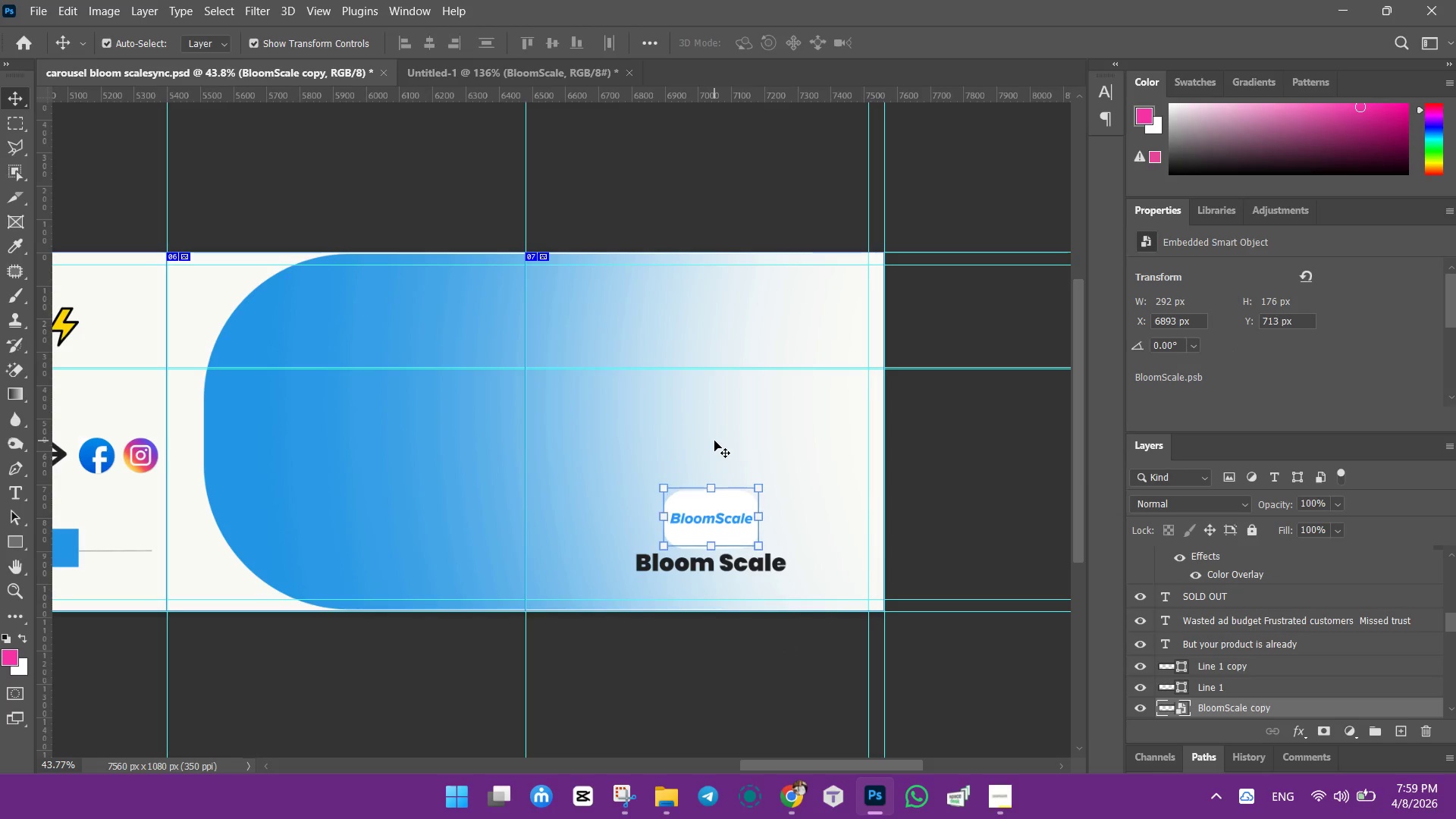 
key(ArrowUp)
 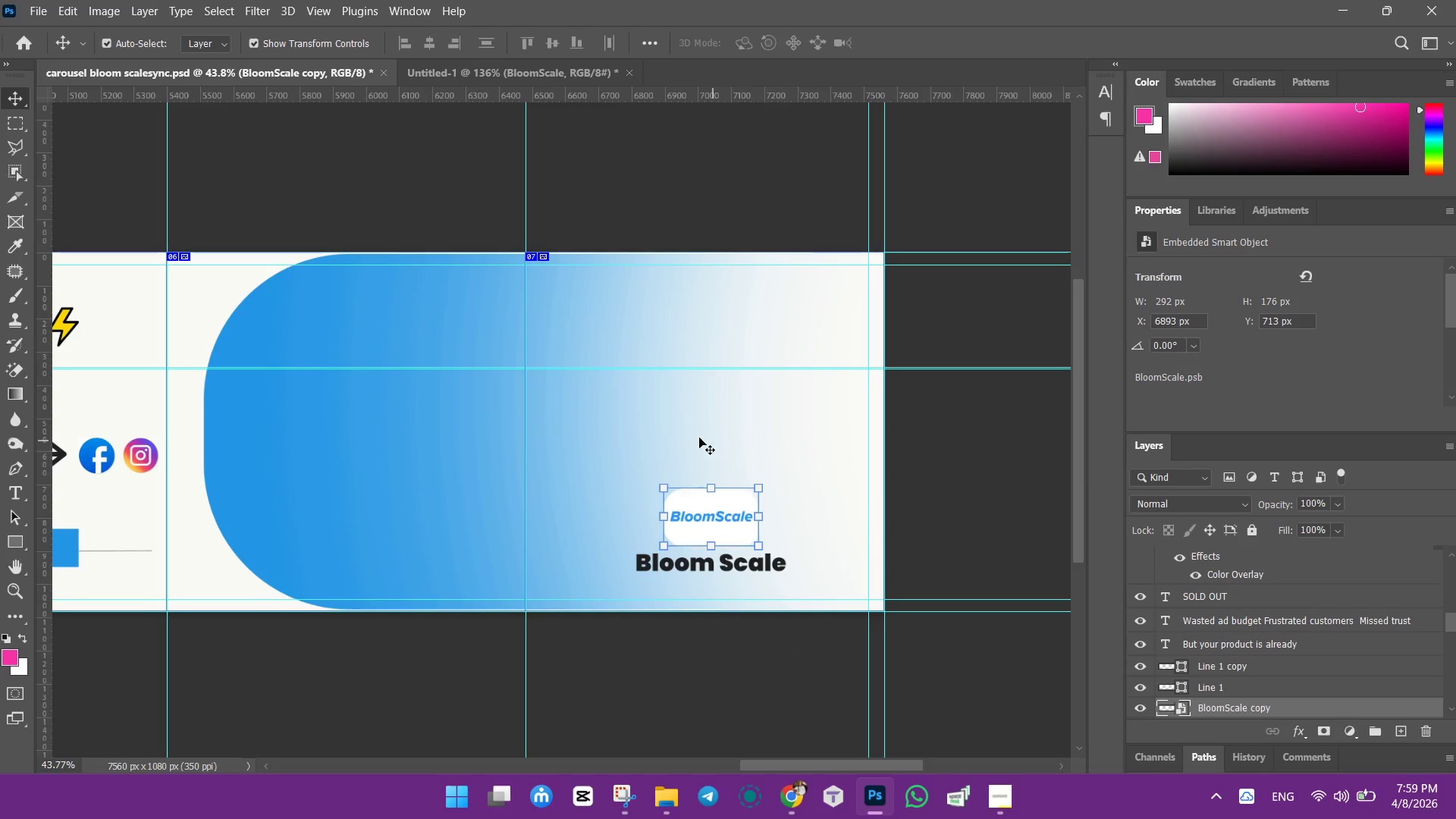 
key(ArrowUp)
 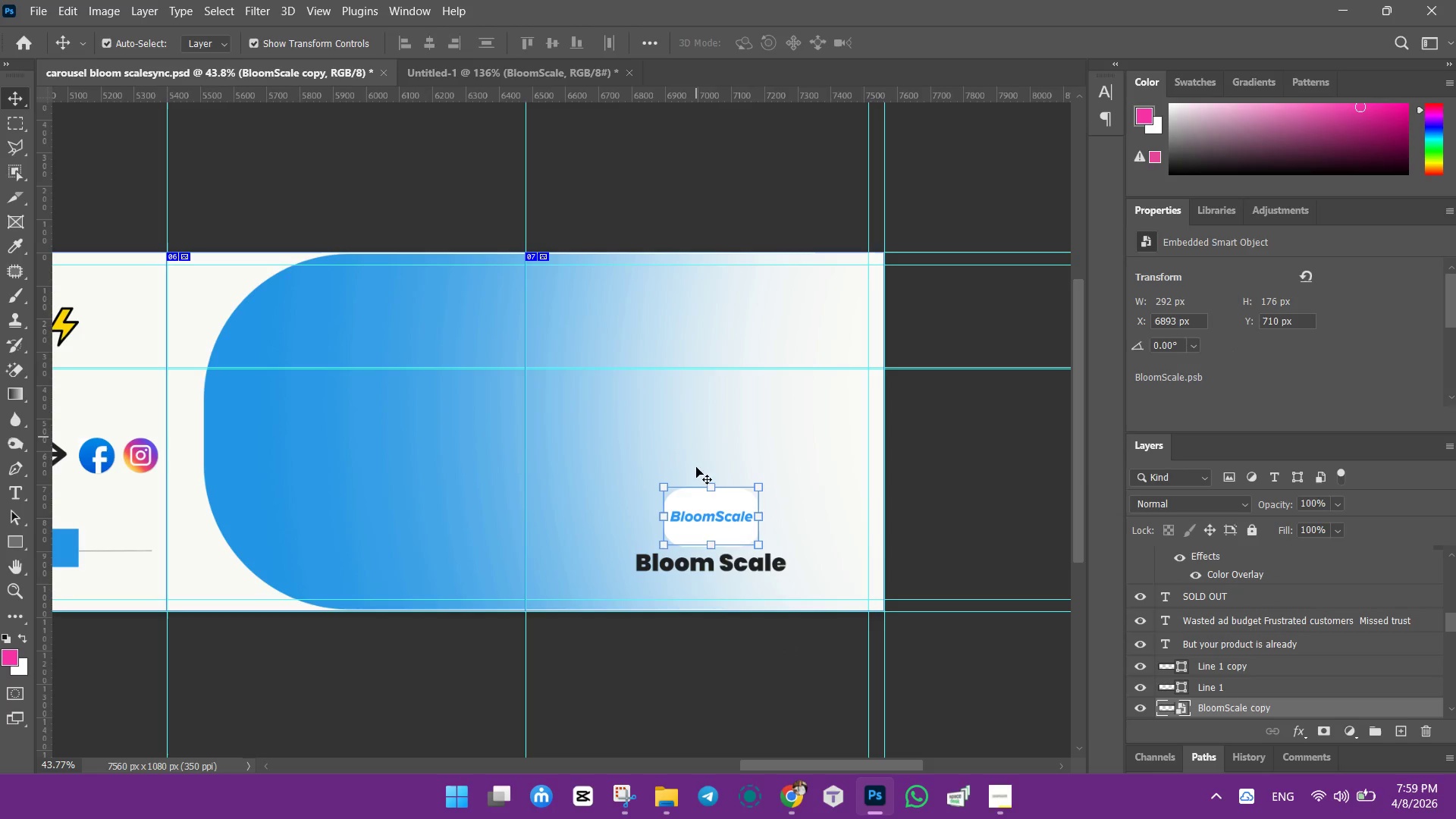 
key(ArrowUp)
 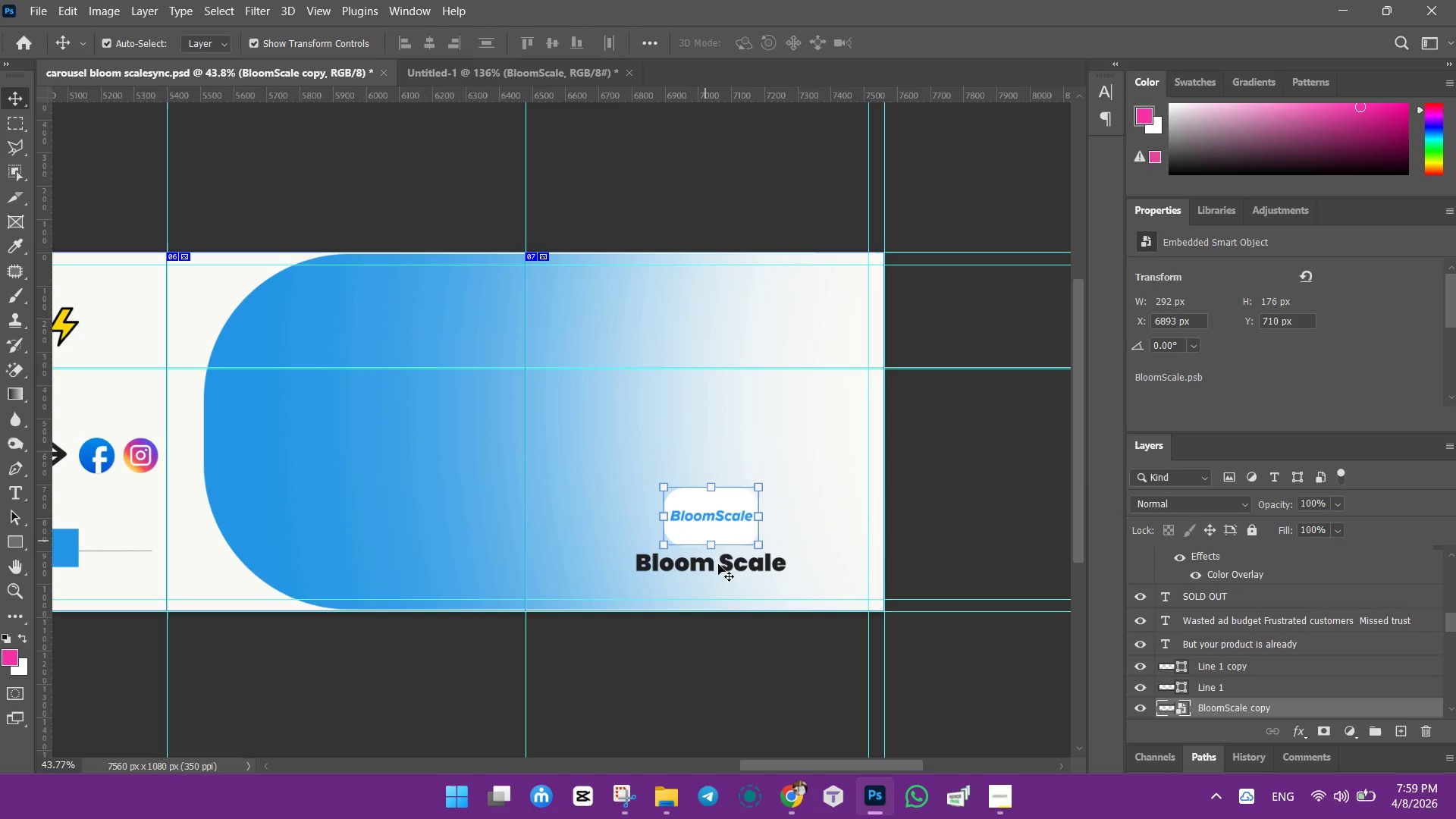 
key(ArrowUp)
 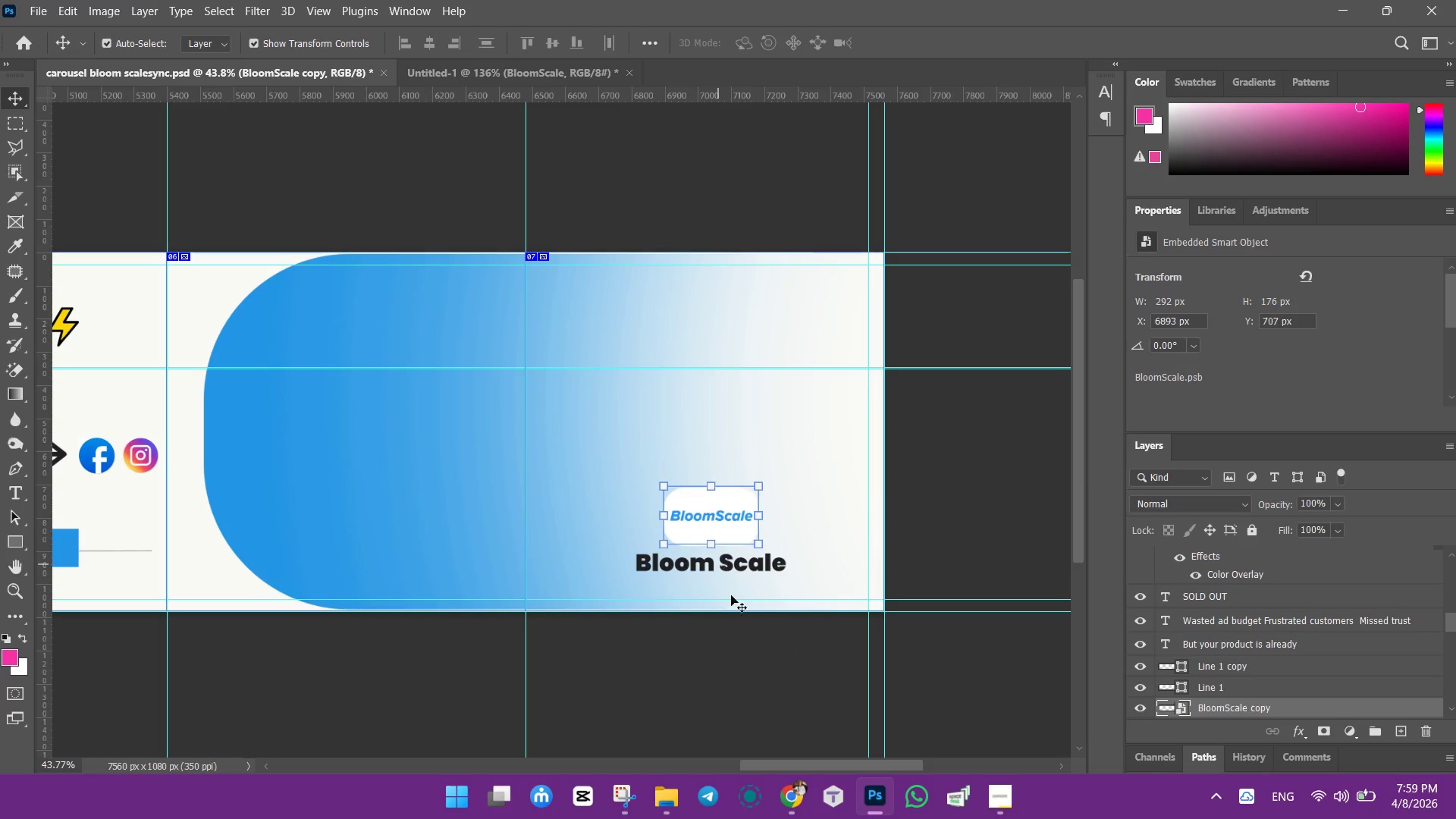 
key(ArrowUp)
 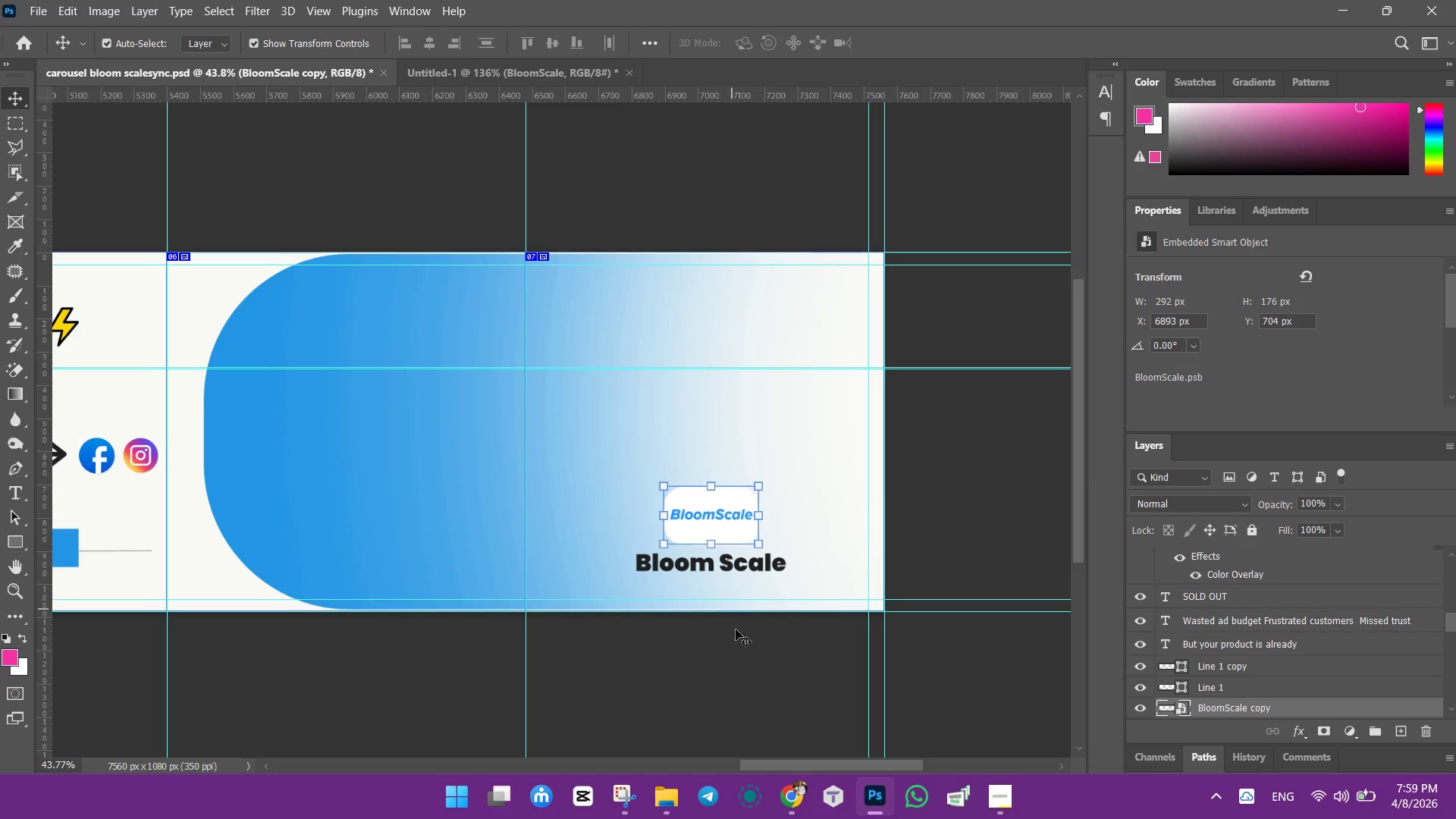 
key(ArrowUp)
 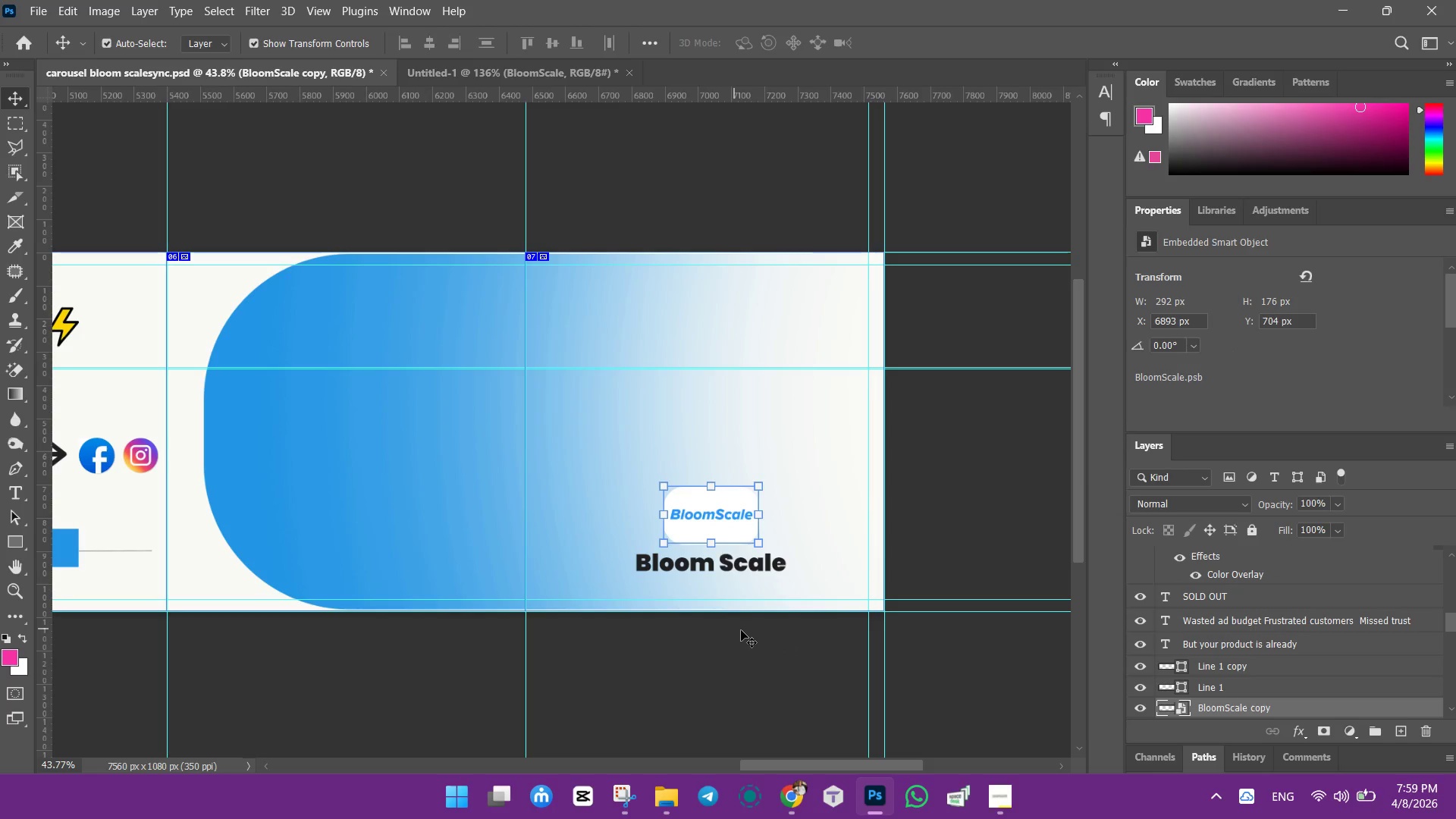 
key(ArrowUp)
 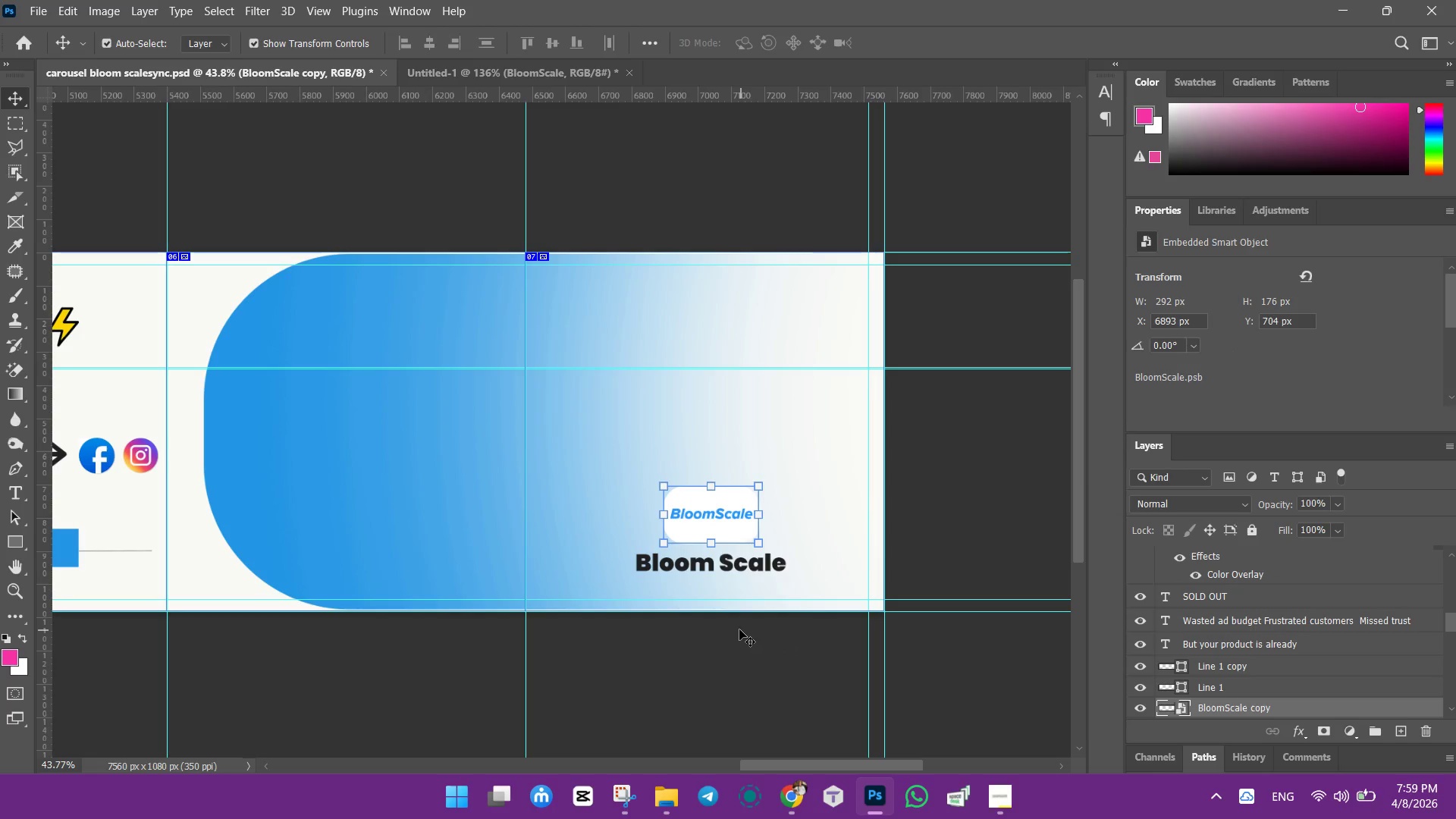 
key(ArrowUp)
 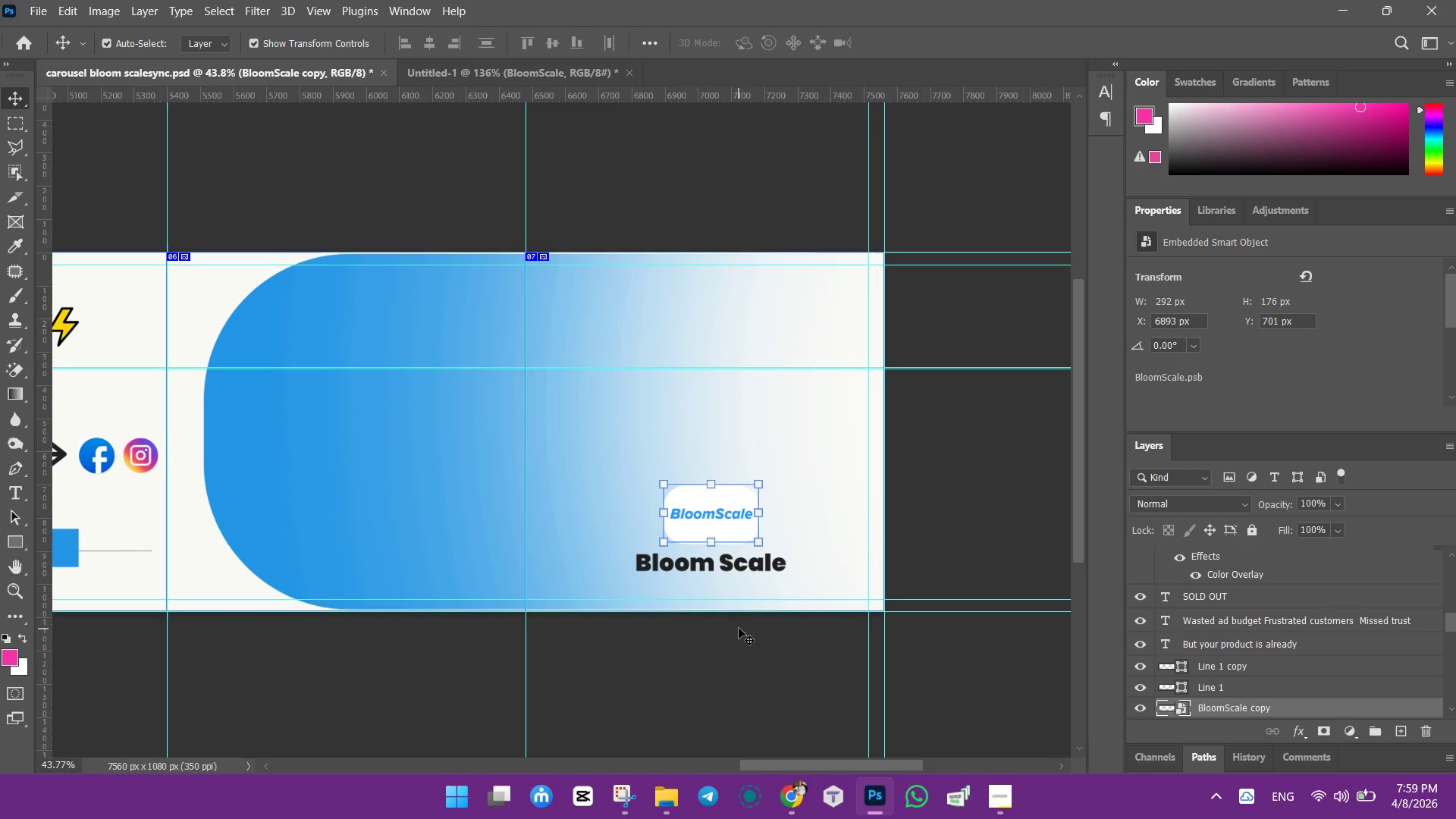 
key(ArrowUp)
 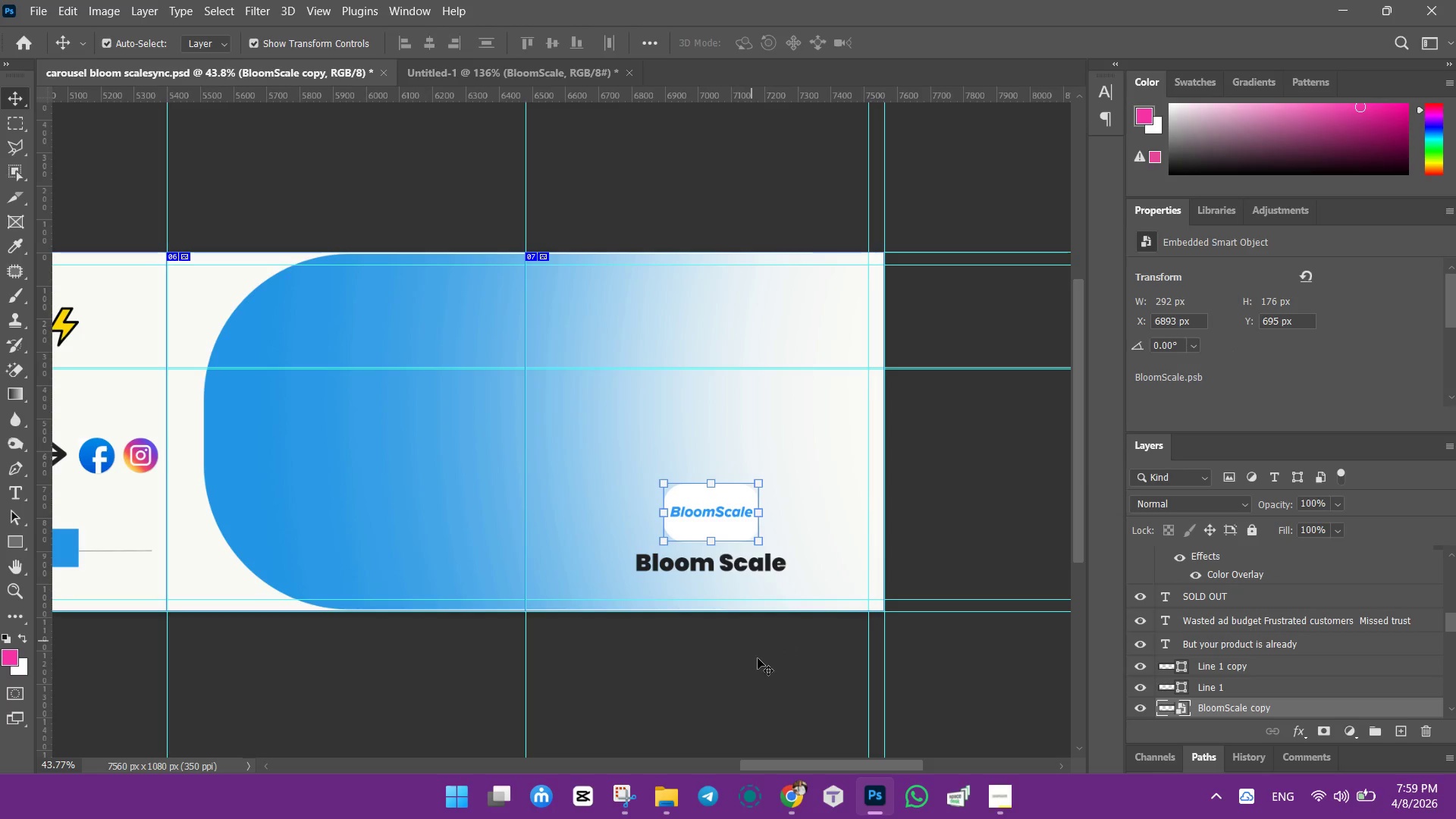 
left_click([758, 658])
 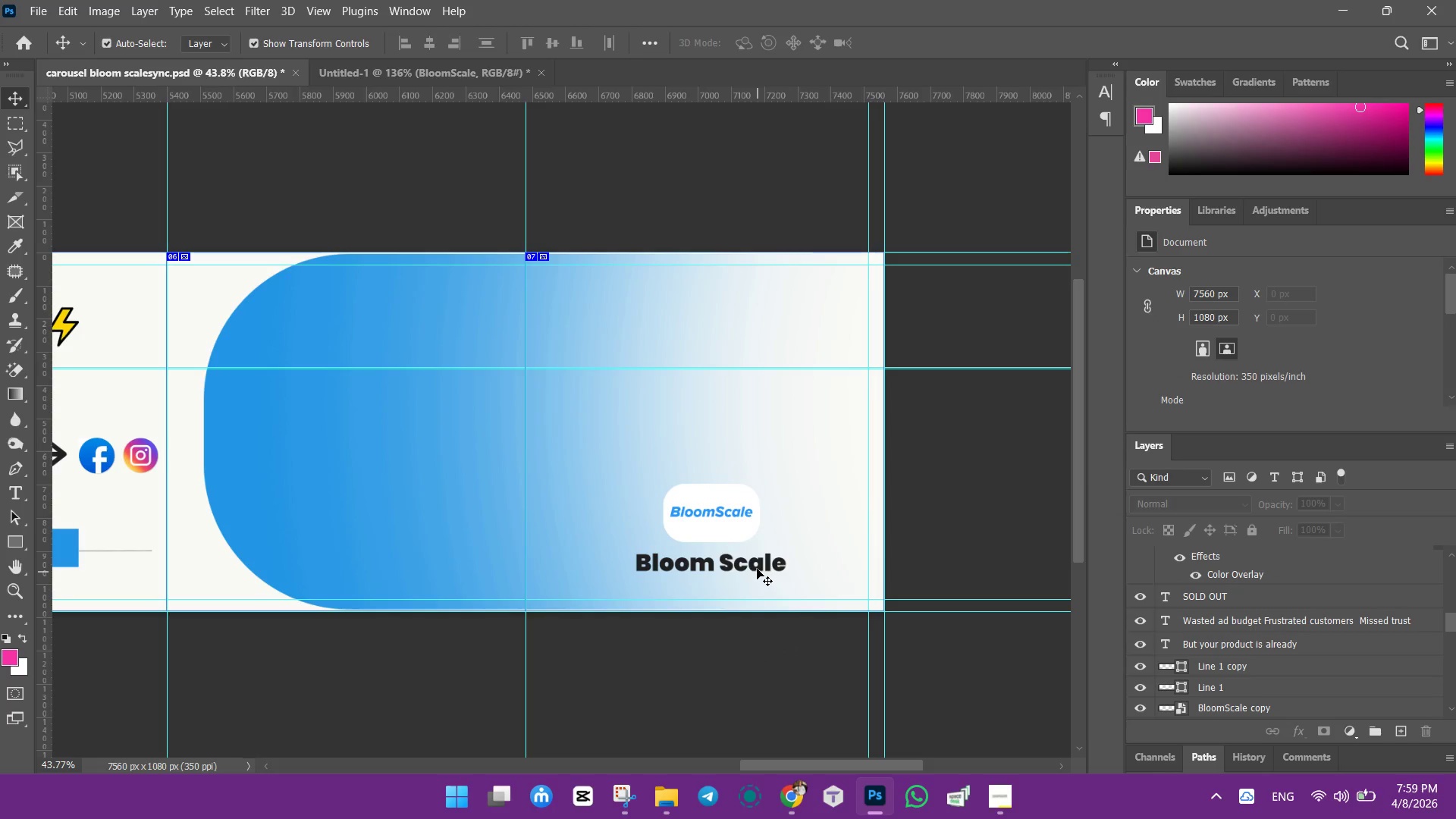 
double_click([757, 564])
 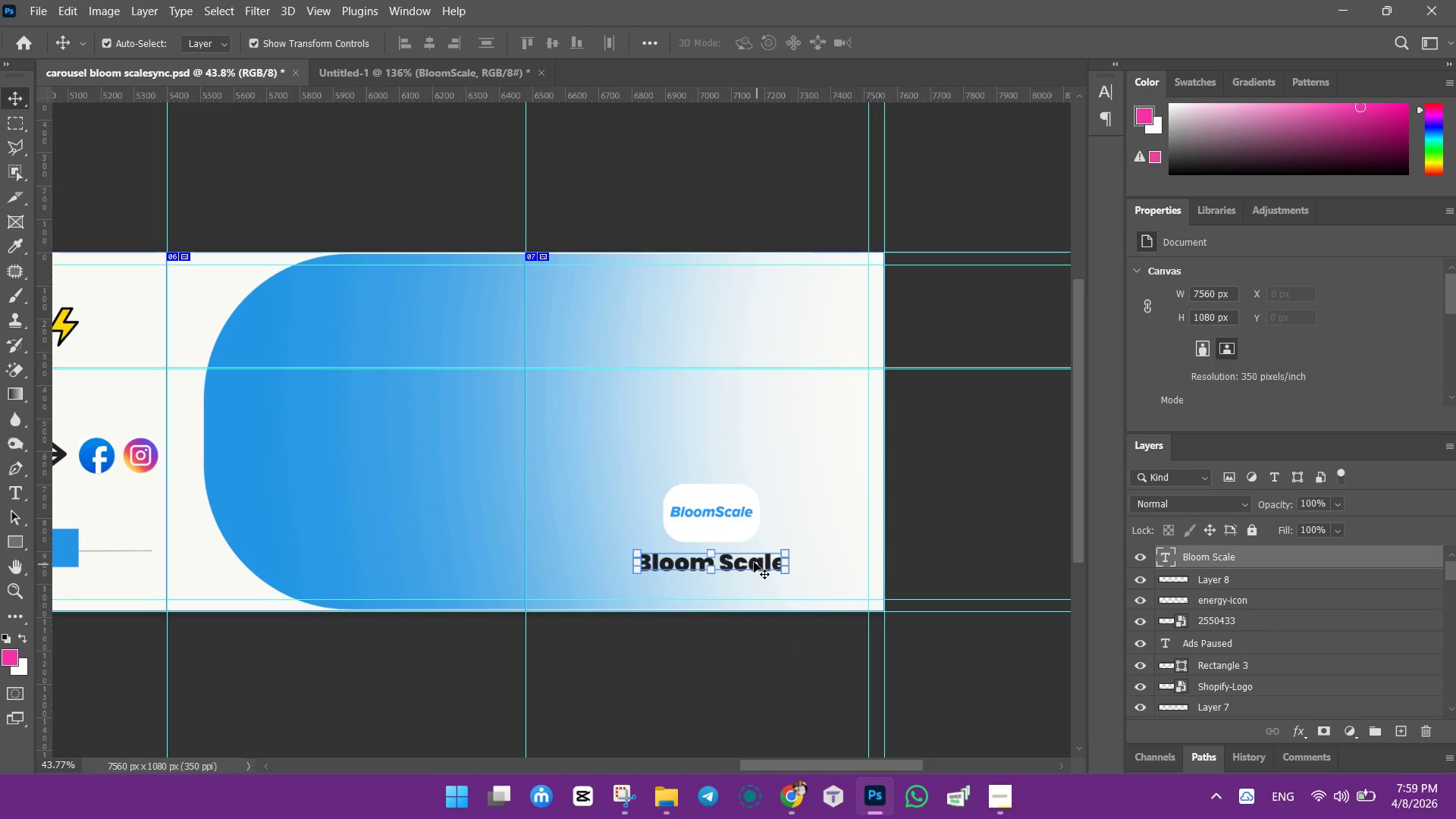 
hold_key(key=AltLeft, duration=1.5)
left_click_drag(start_coordinate=[752, 560], to_coordinate=[752, 579])
 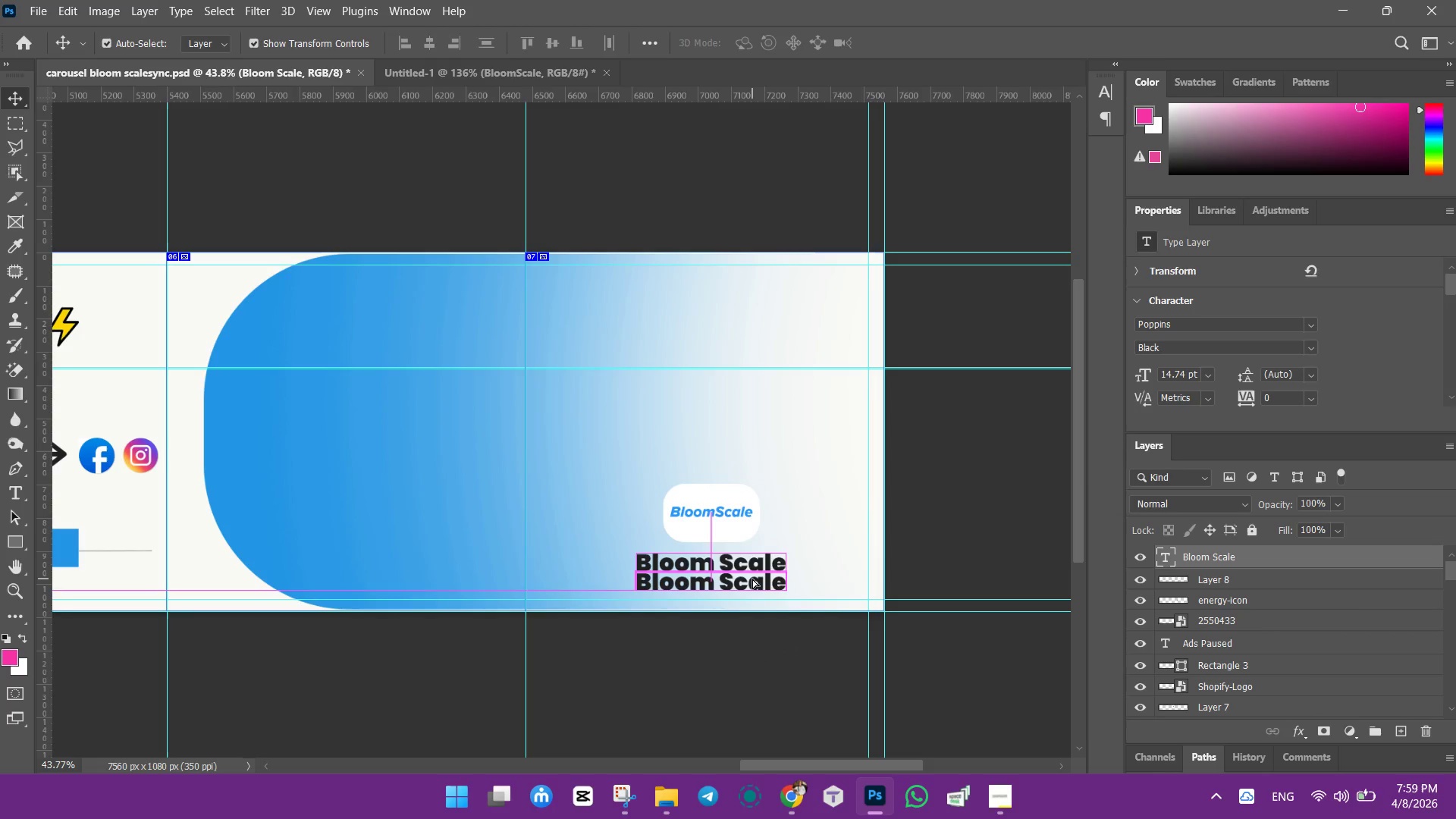 
key(Alt+AltLeft)
 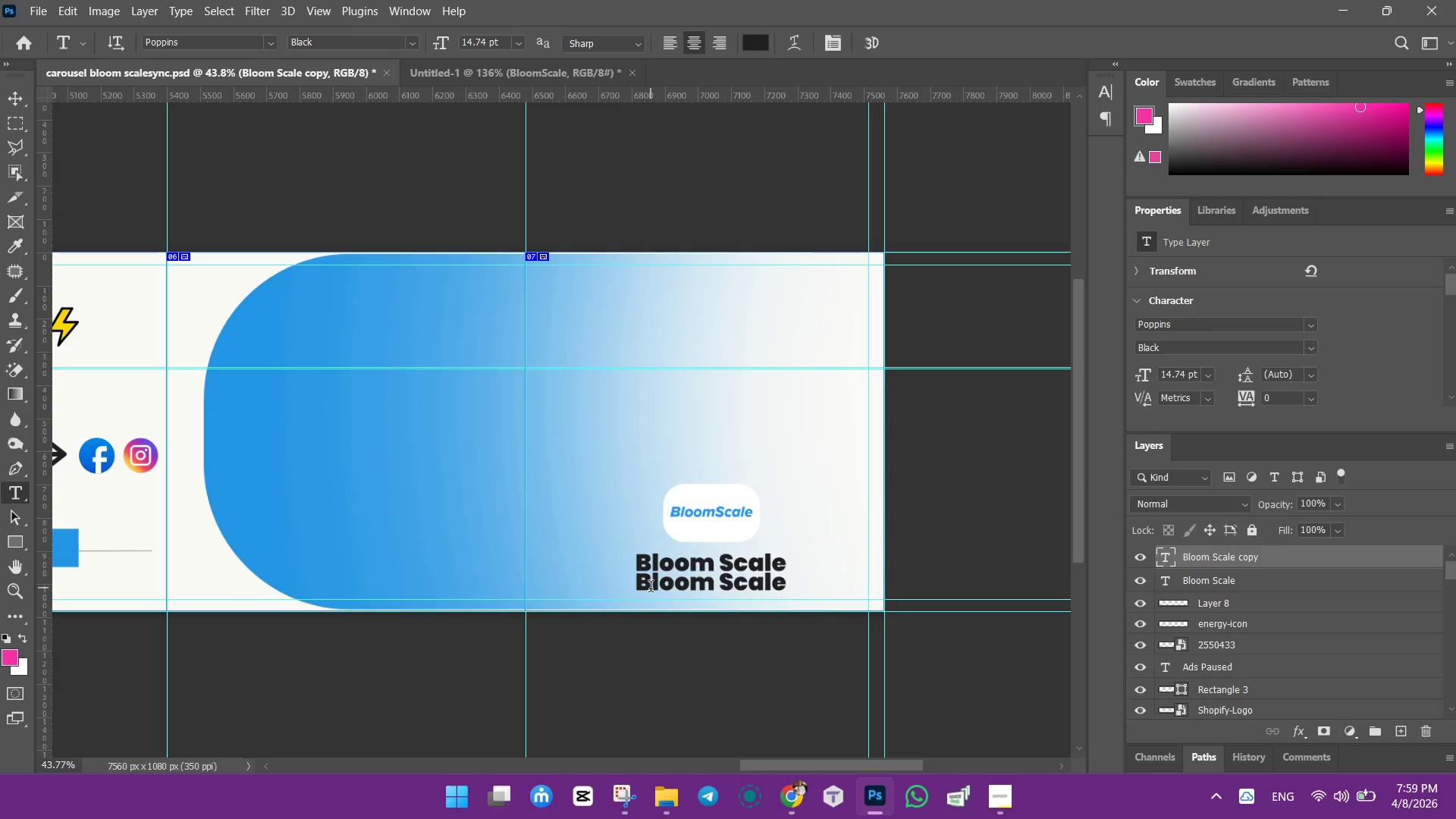 
key(Control+A)
 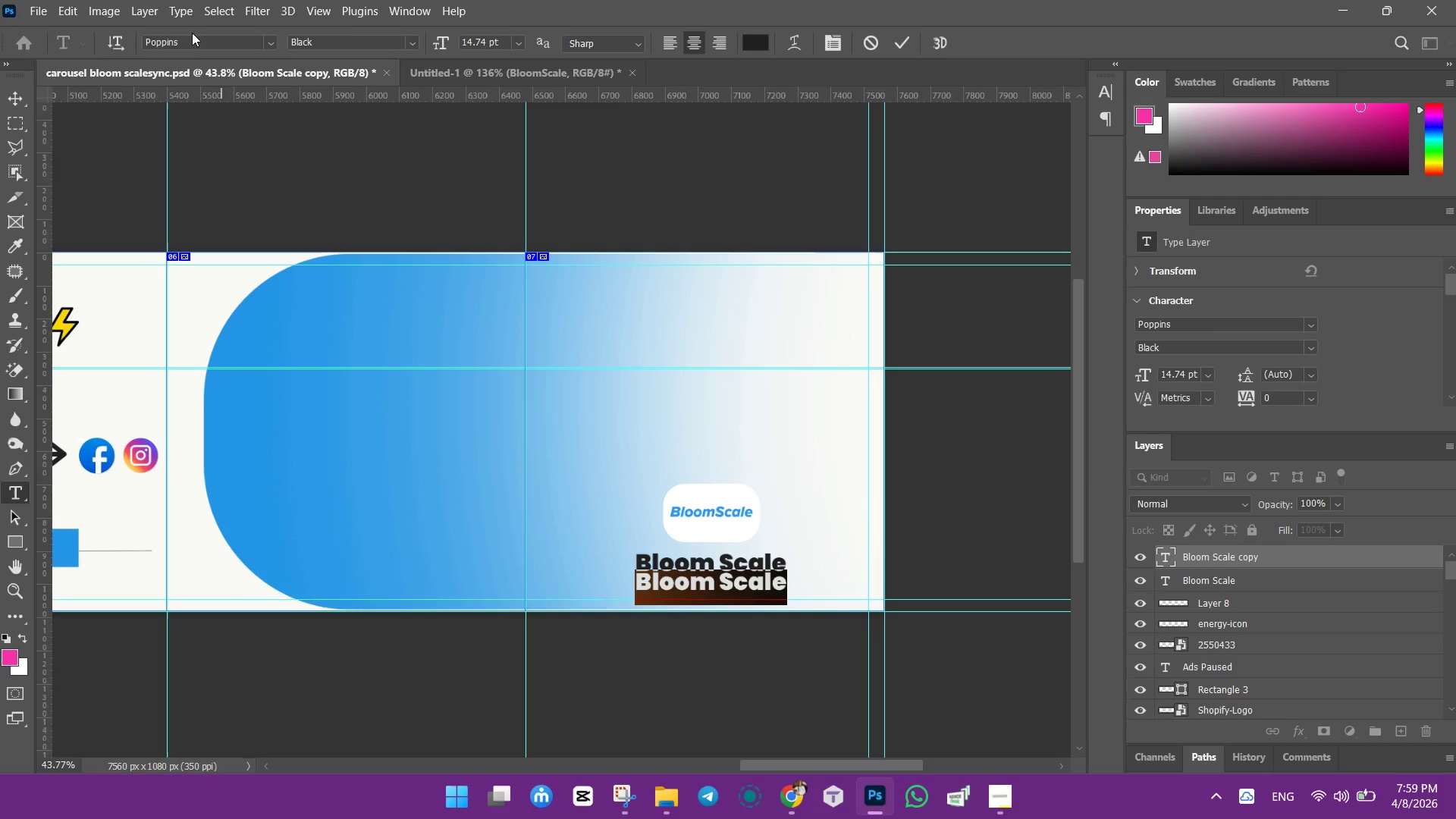 
left_click([187, 43])
 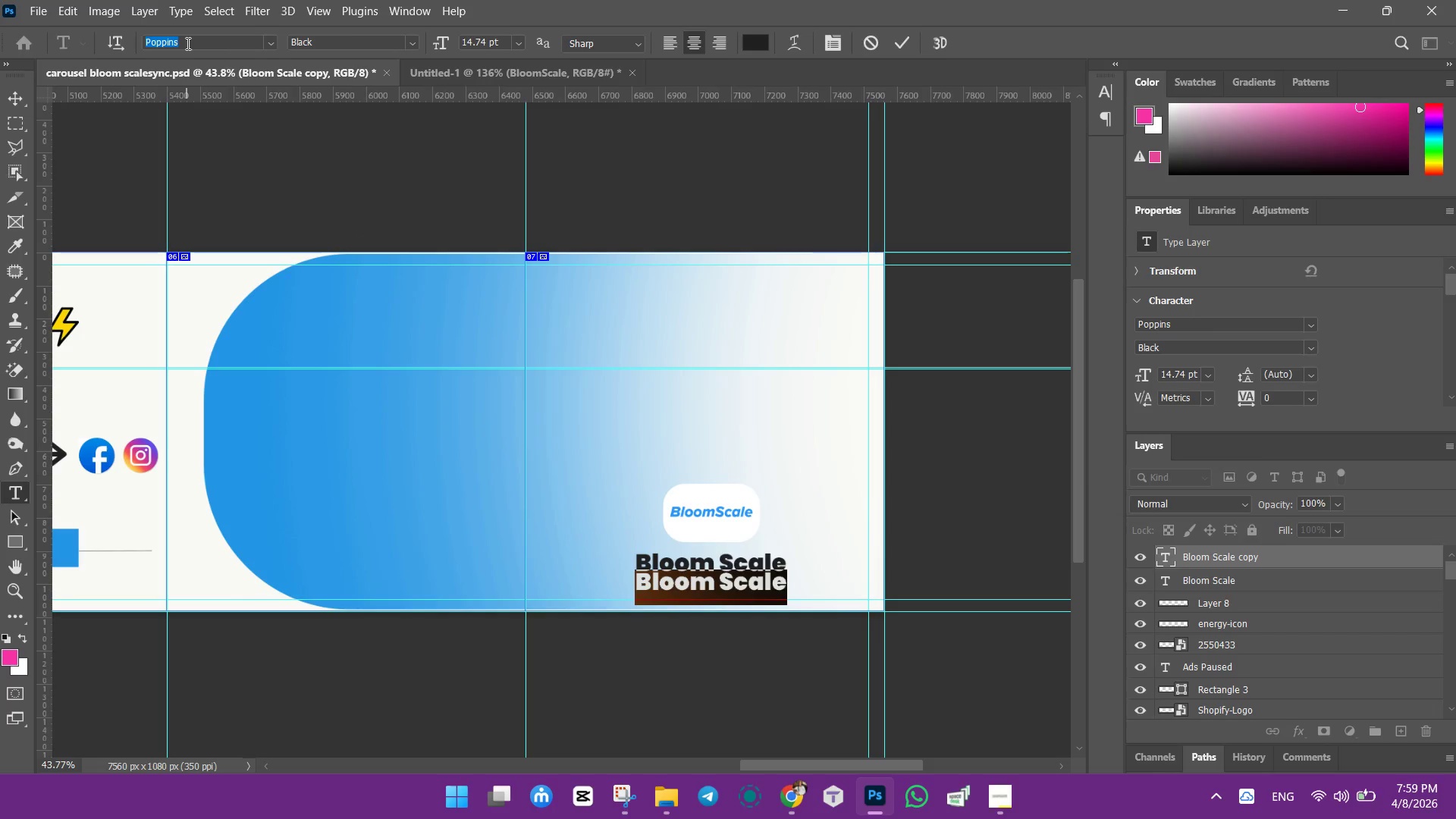 
type(monmo)
 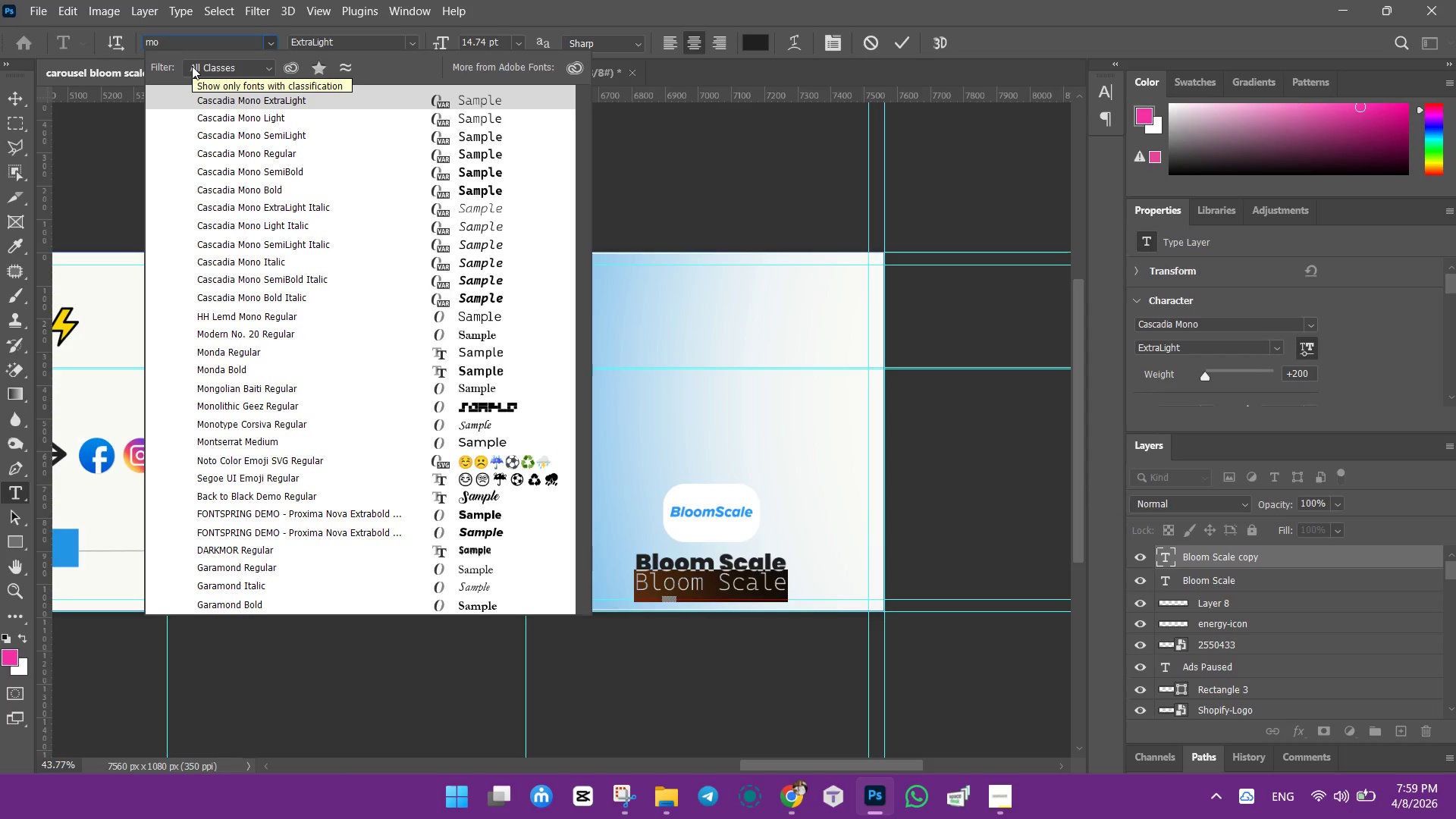 
key(B)
 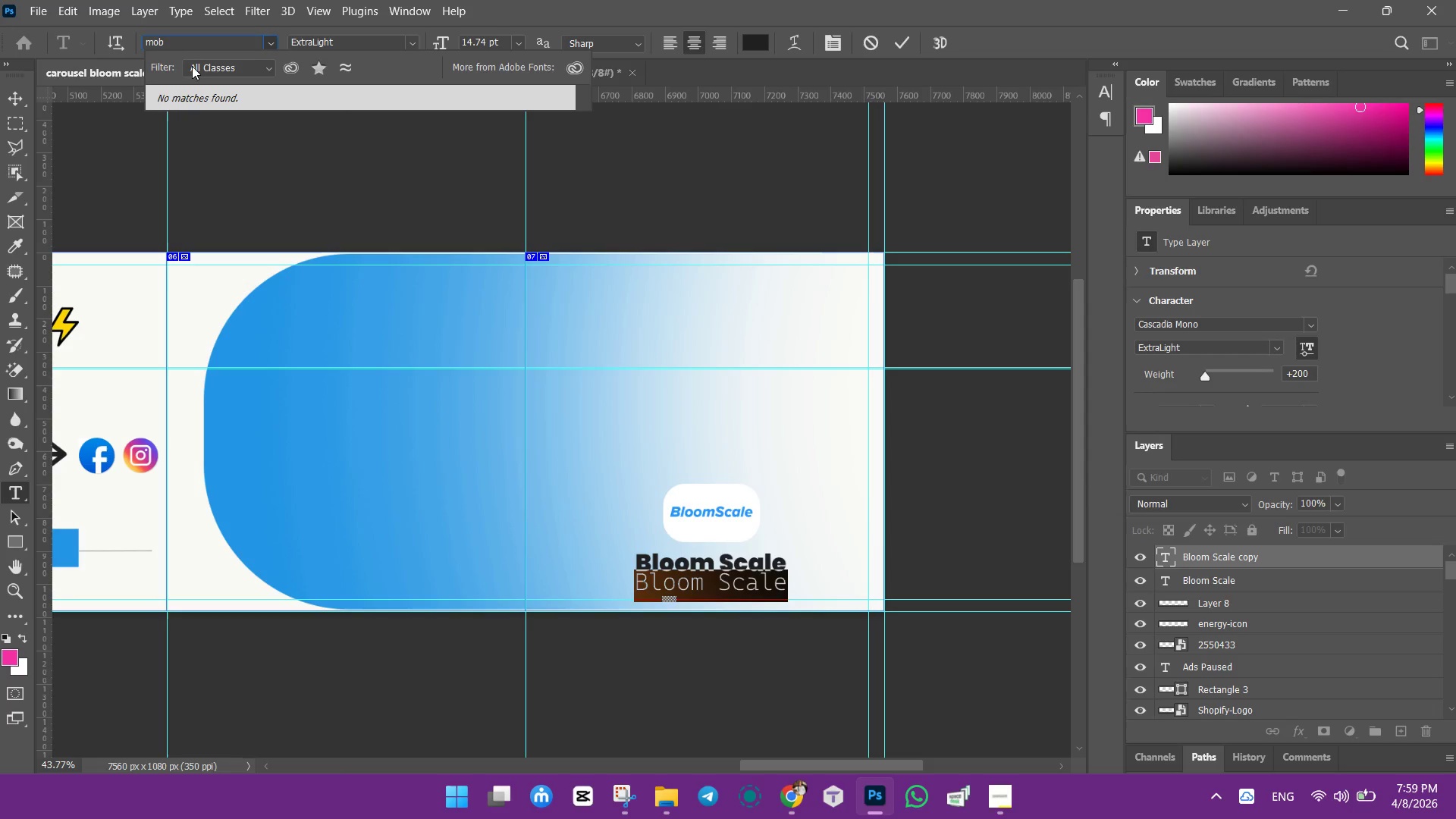 
key(Backspace)
 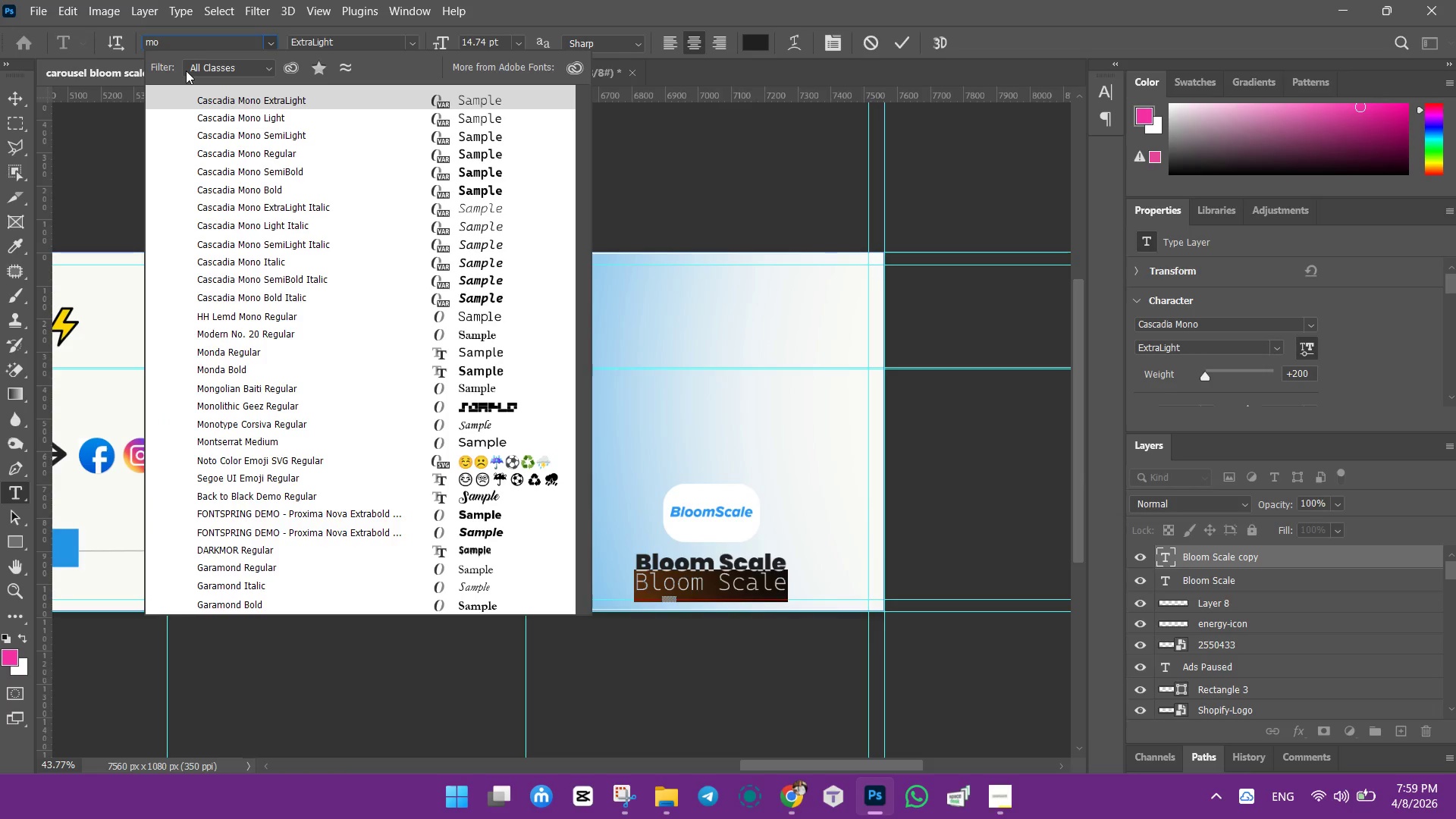 
key(N)
 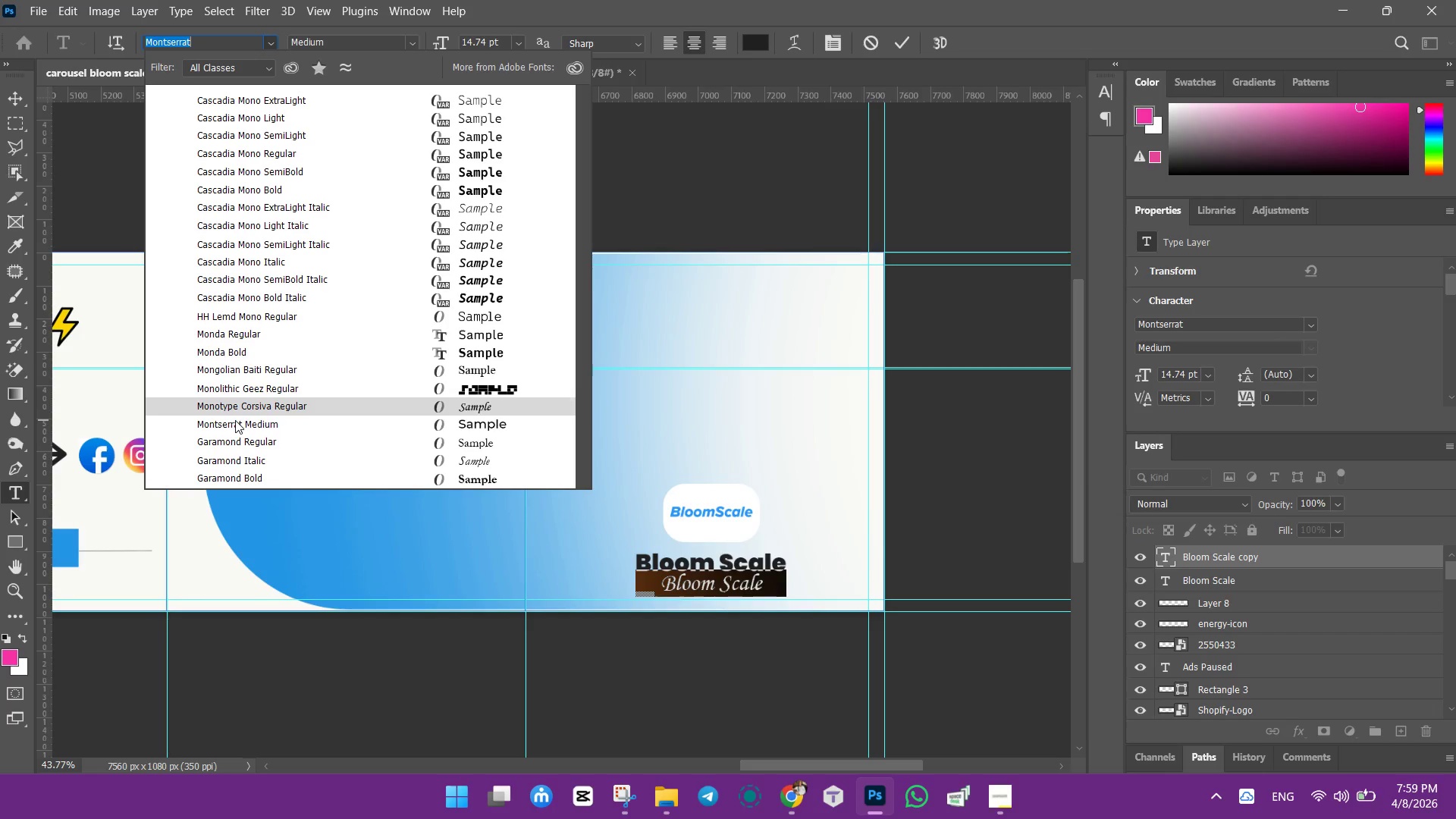 
left_click([236, 424])
 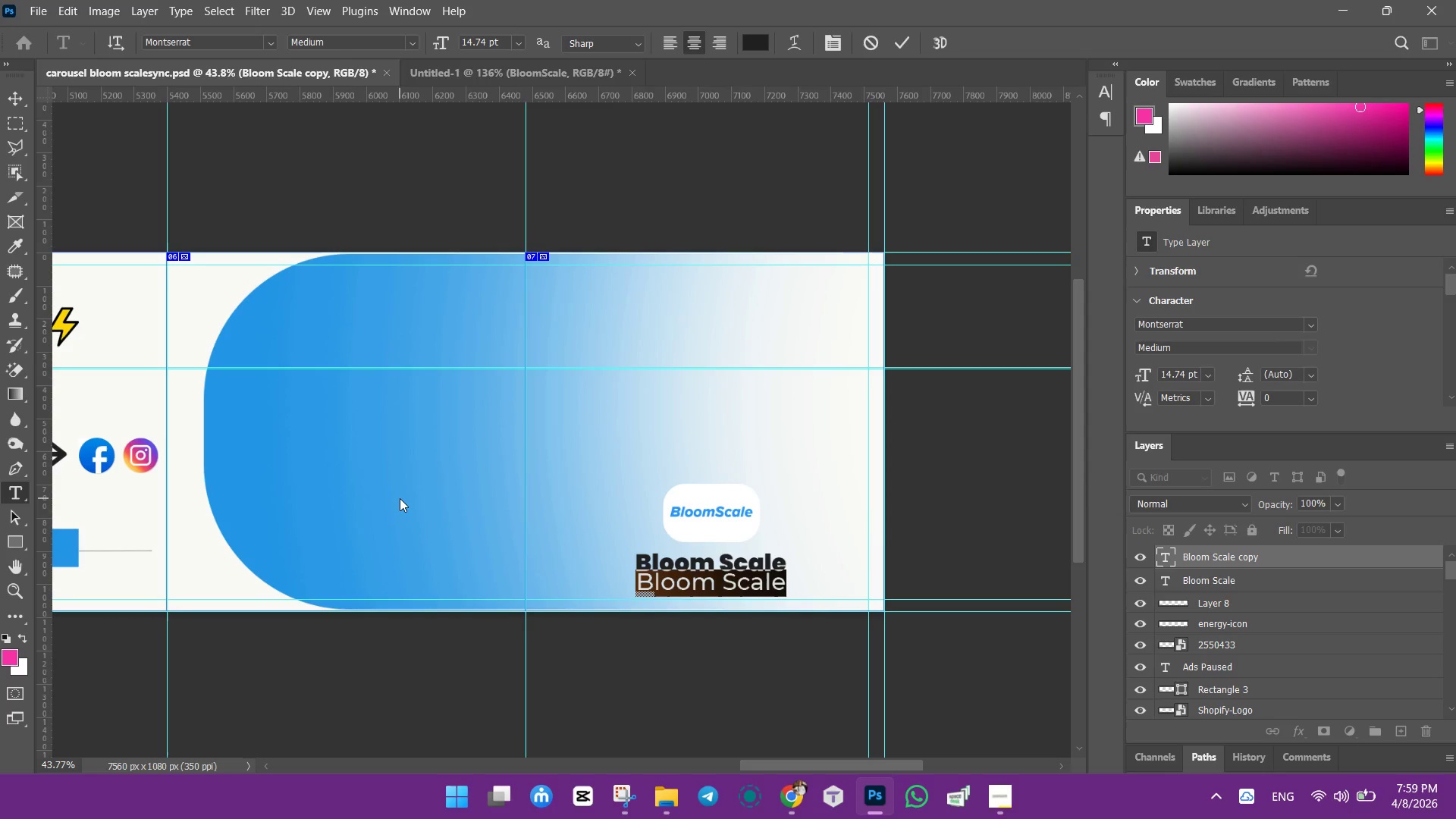 
key(CapsLock)
 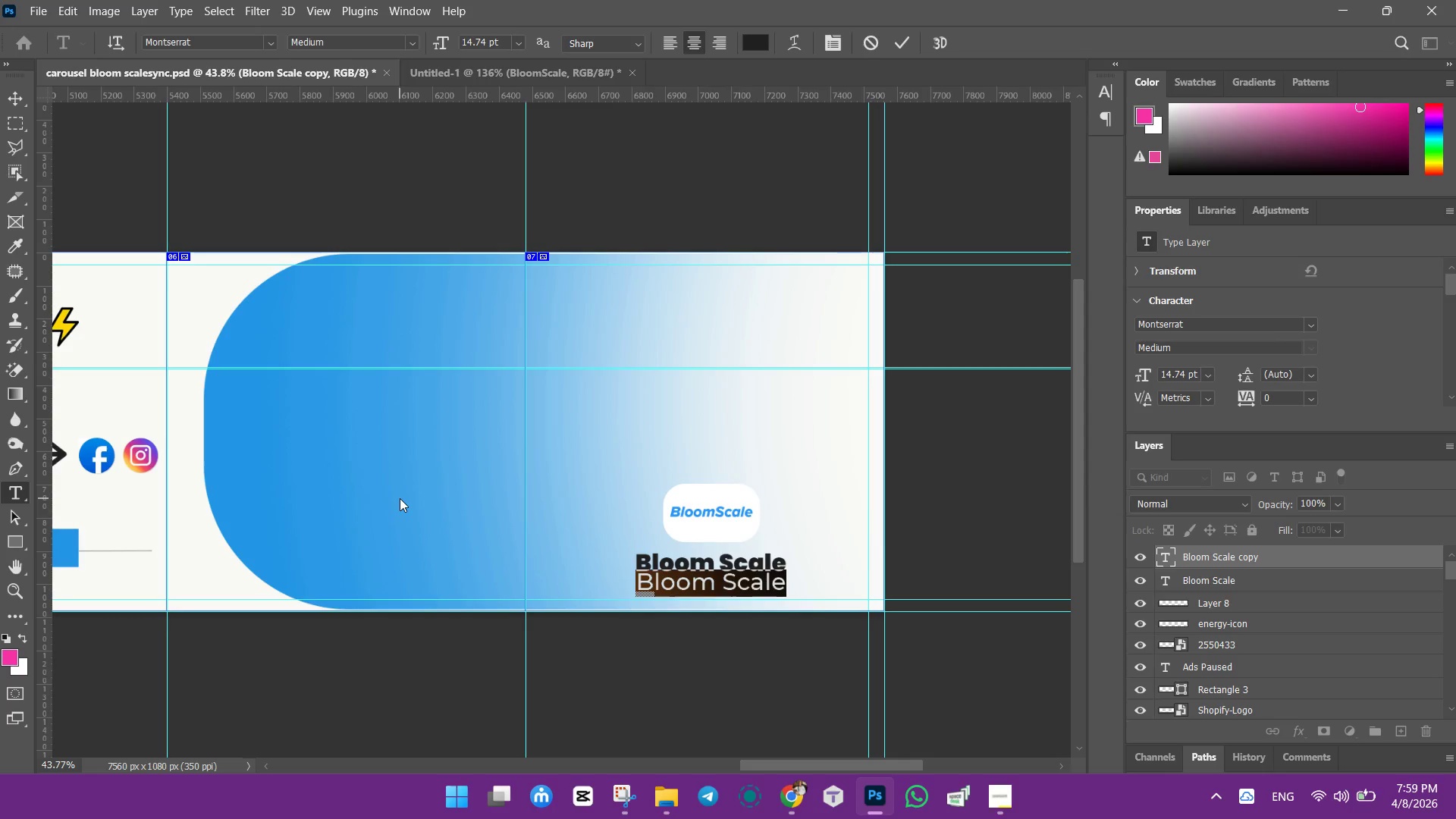 
key(S)
 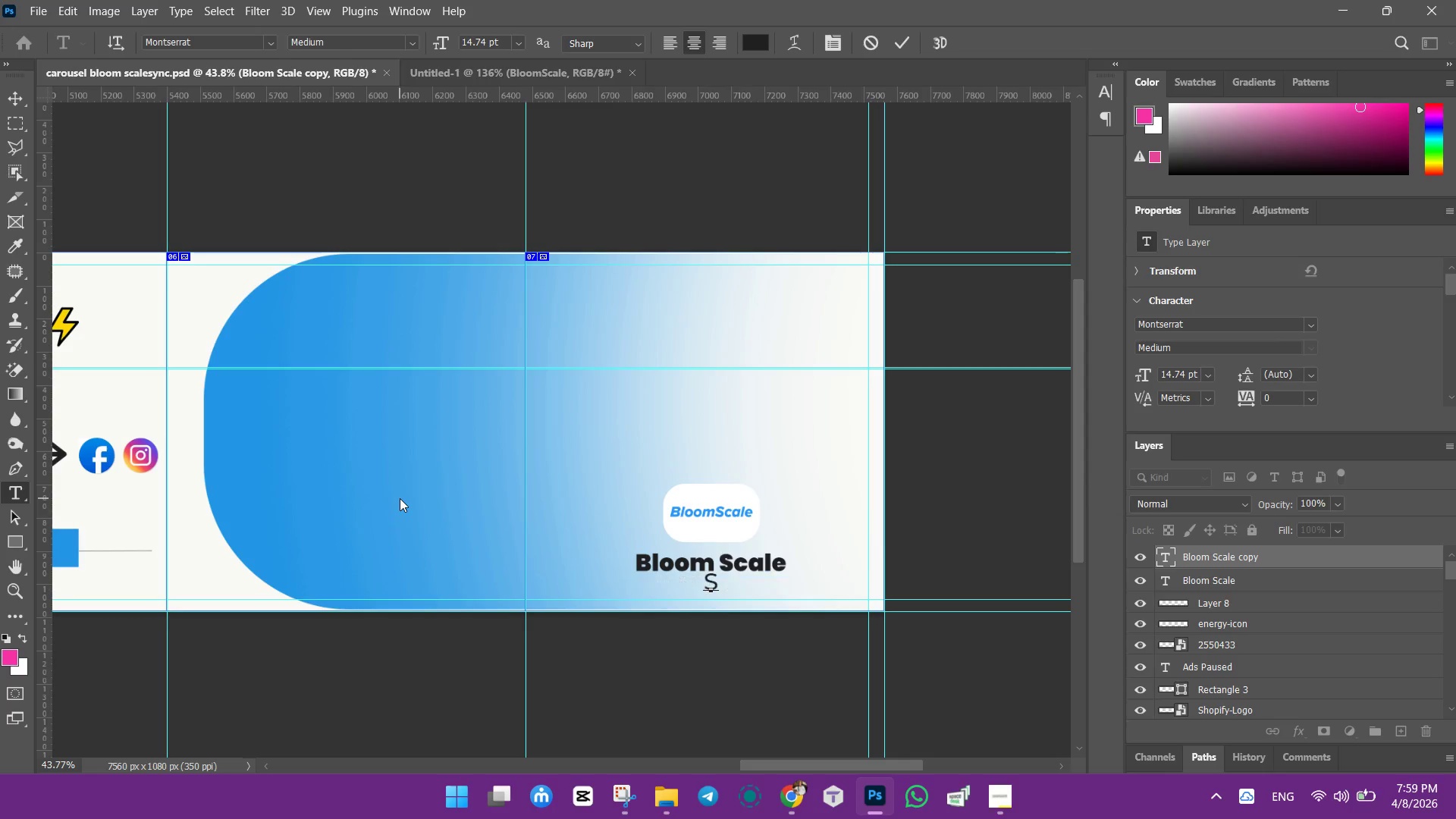 
type(mart TOOL)
key(Backspace)
key(Backspace)
key(Backspace)
type(ool FO)
key(Backspace)
type(or)
 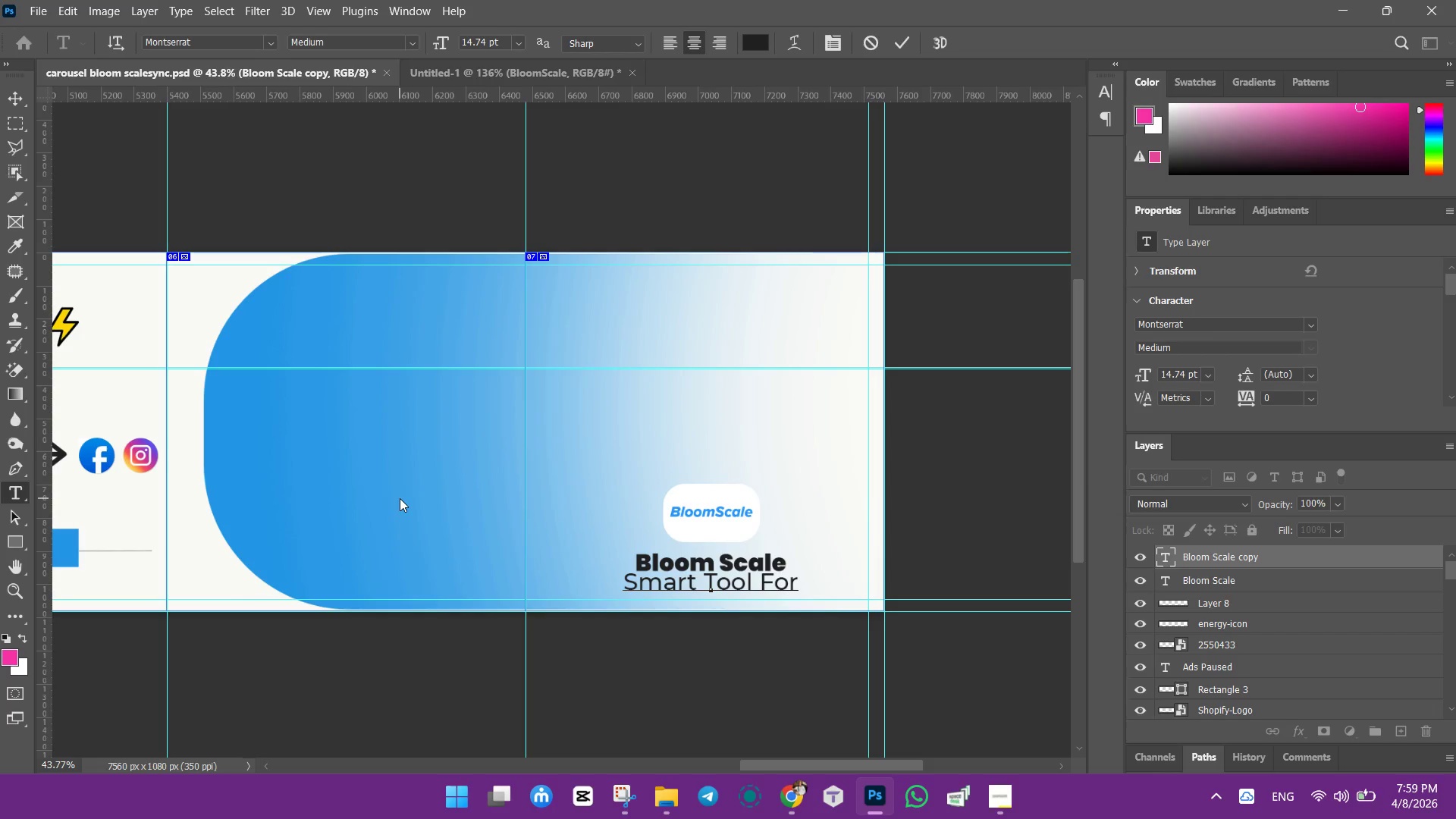 
key(CapsLock)
 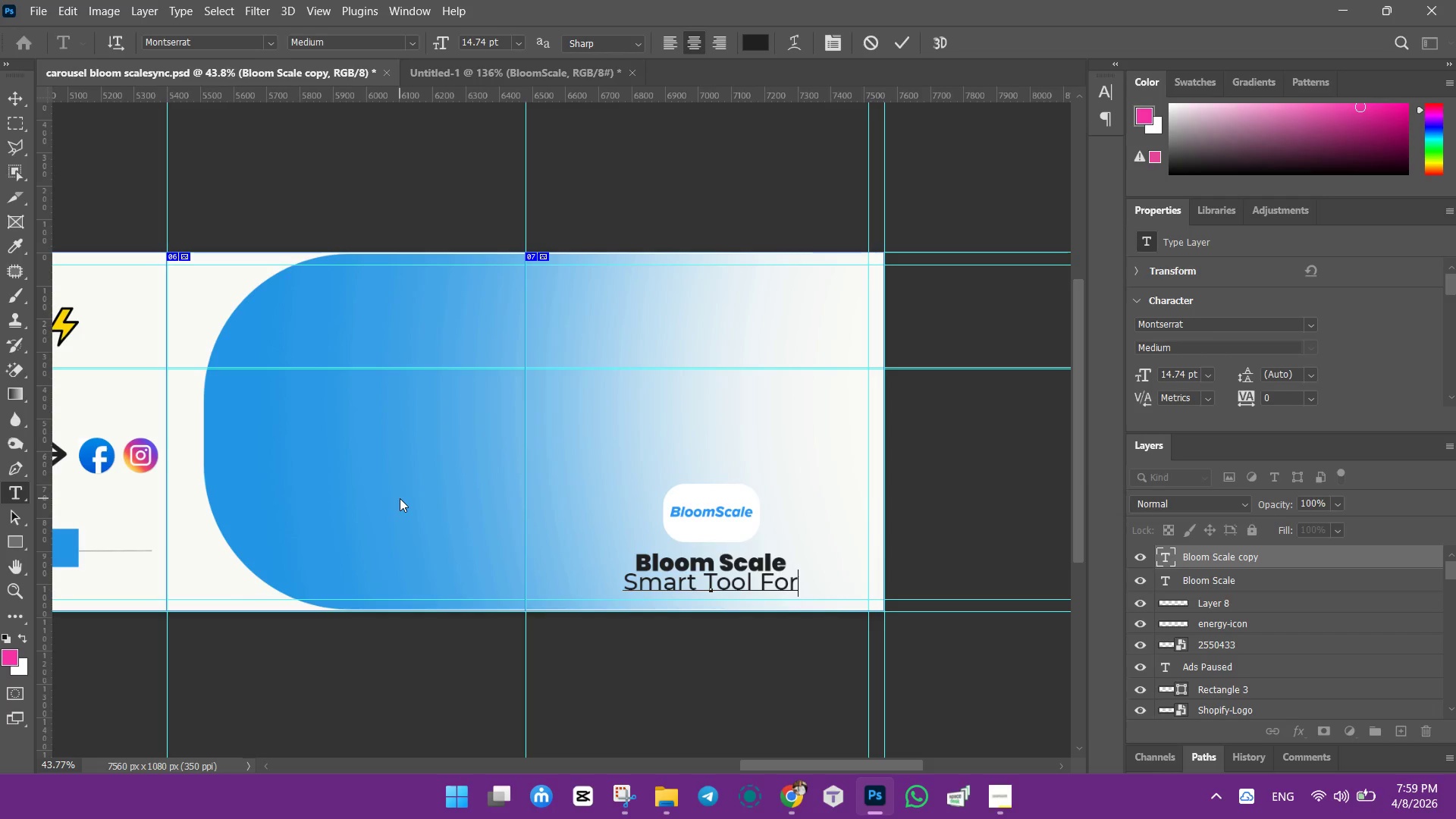 
key(H)
 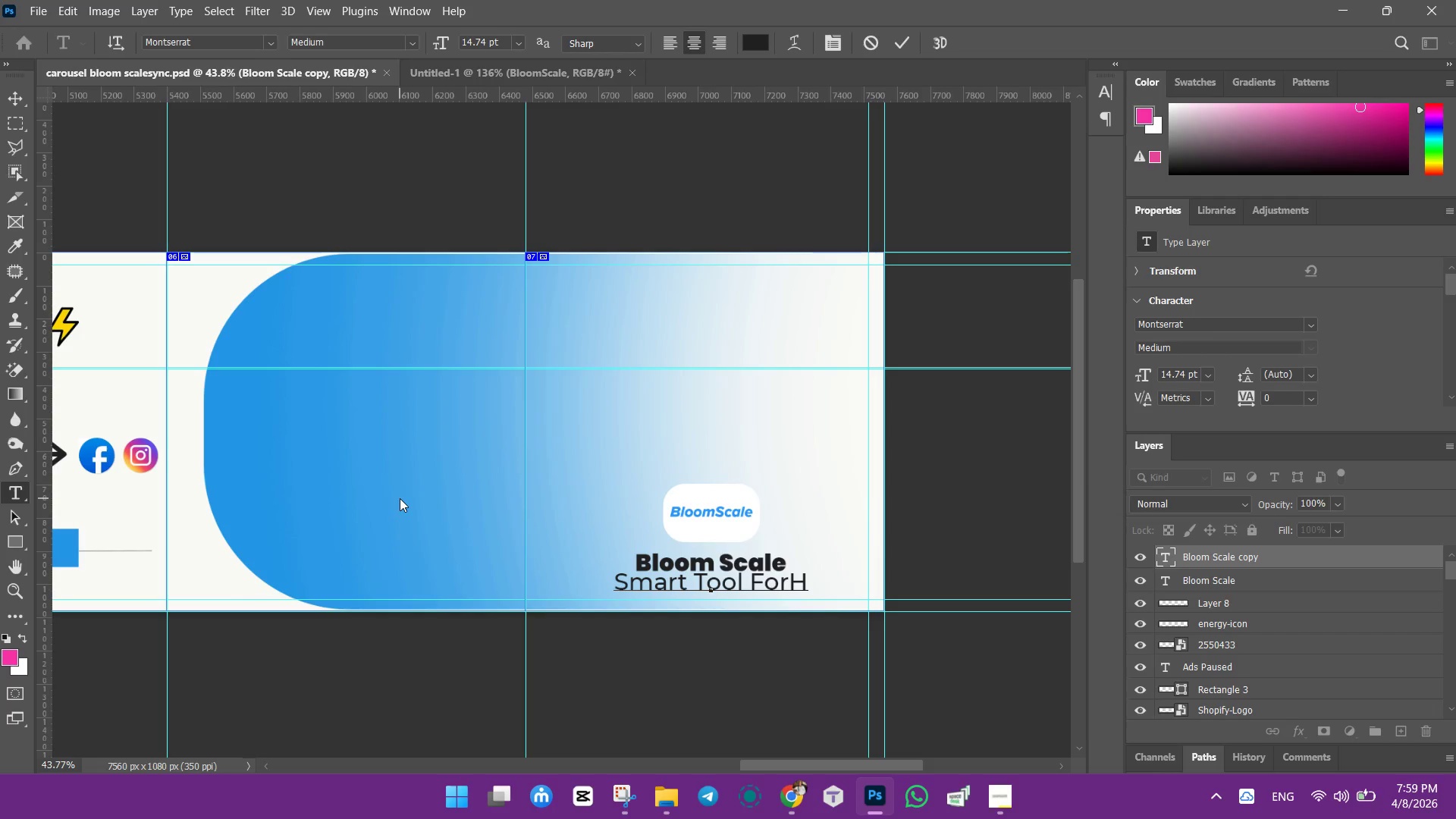 
key(Backspace)
 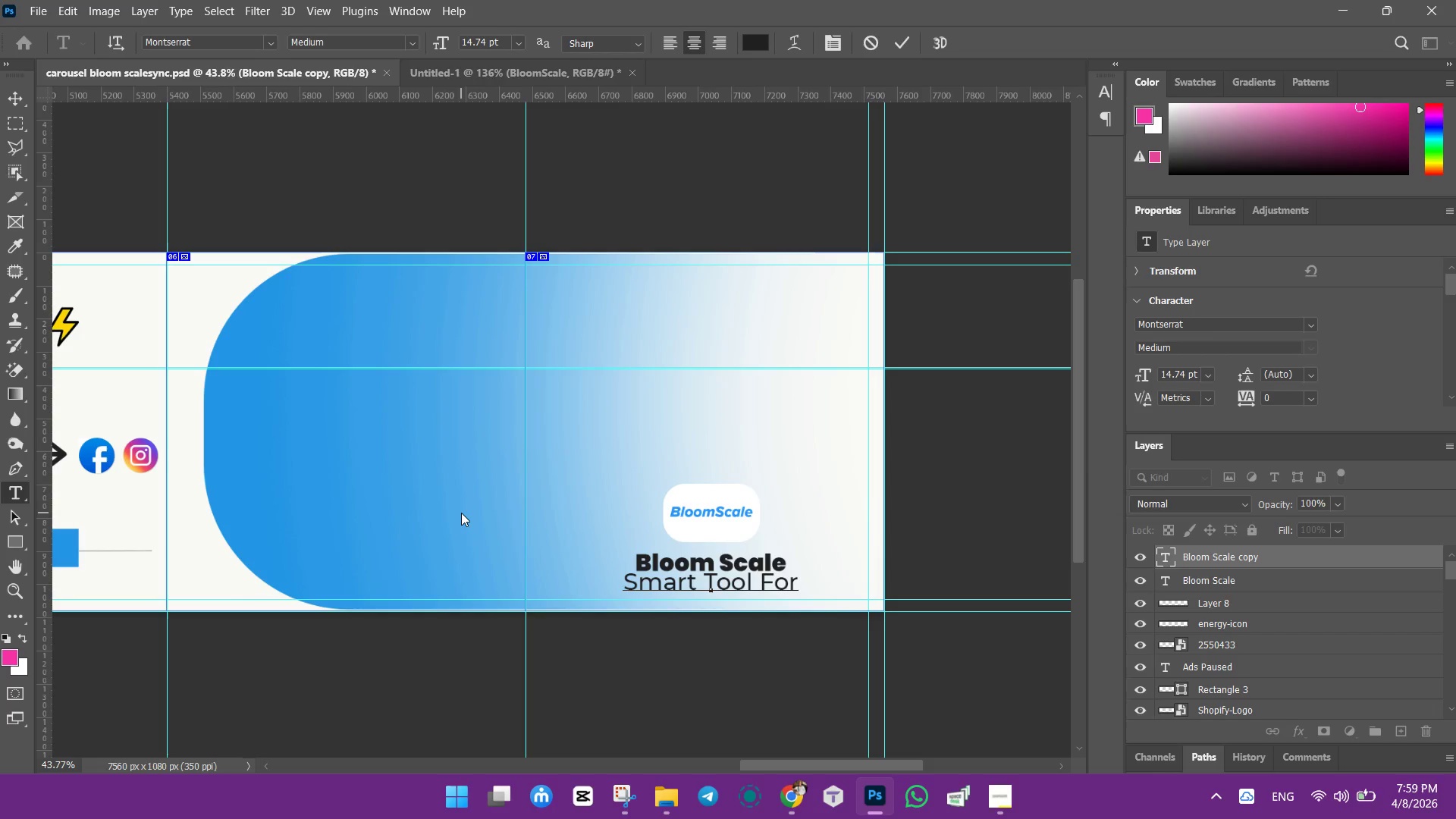 
wait(6.27)
 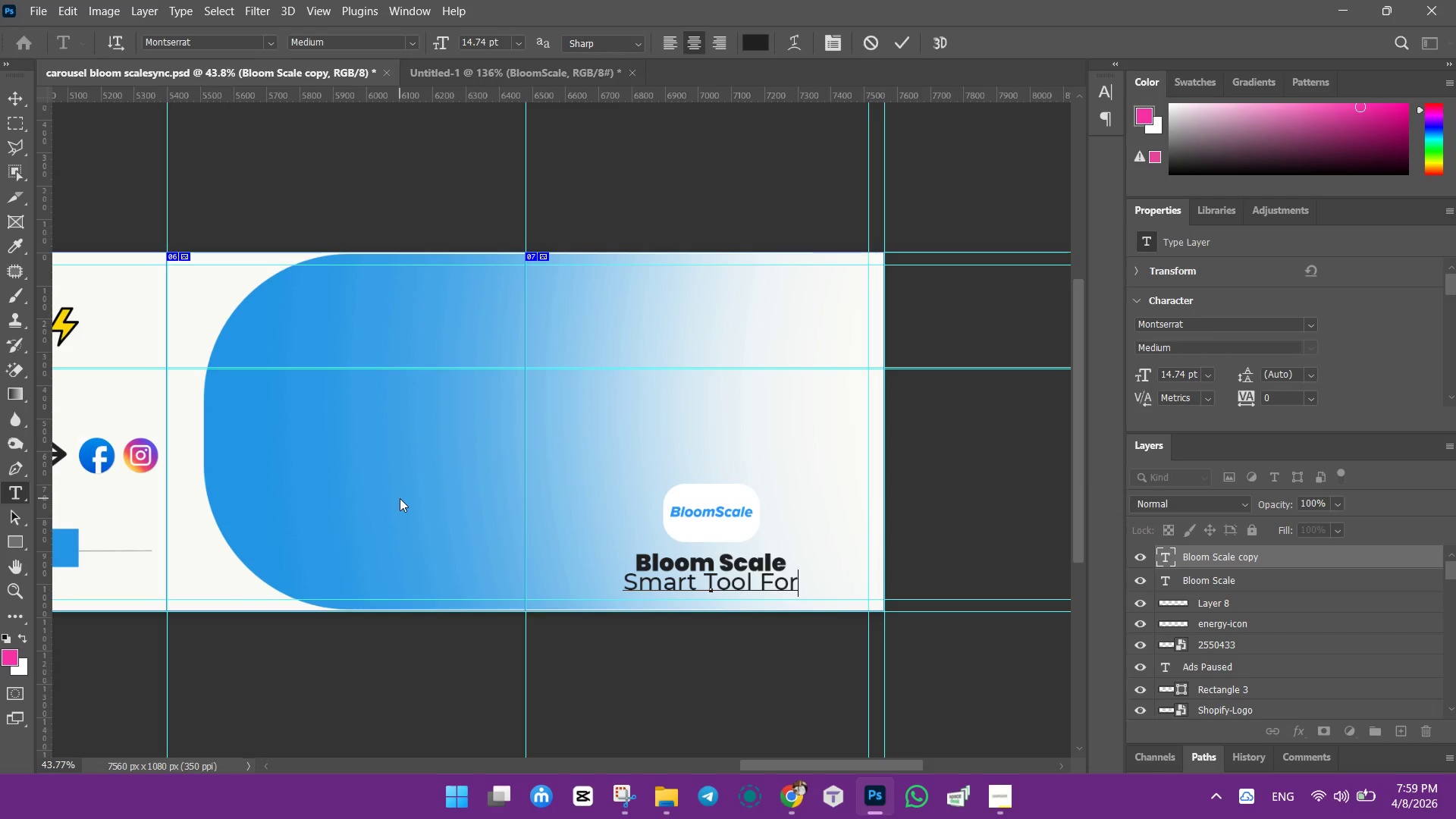 
type( handmade seller )
key(Backspace)
type(s)
 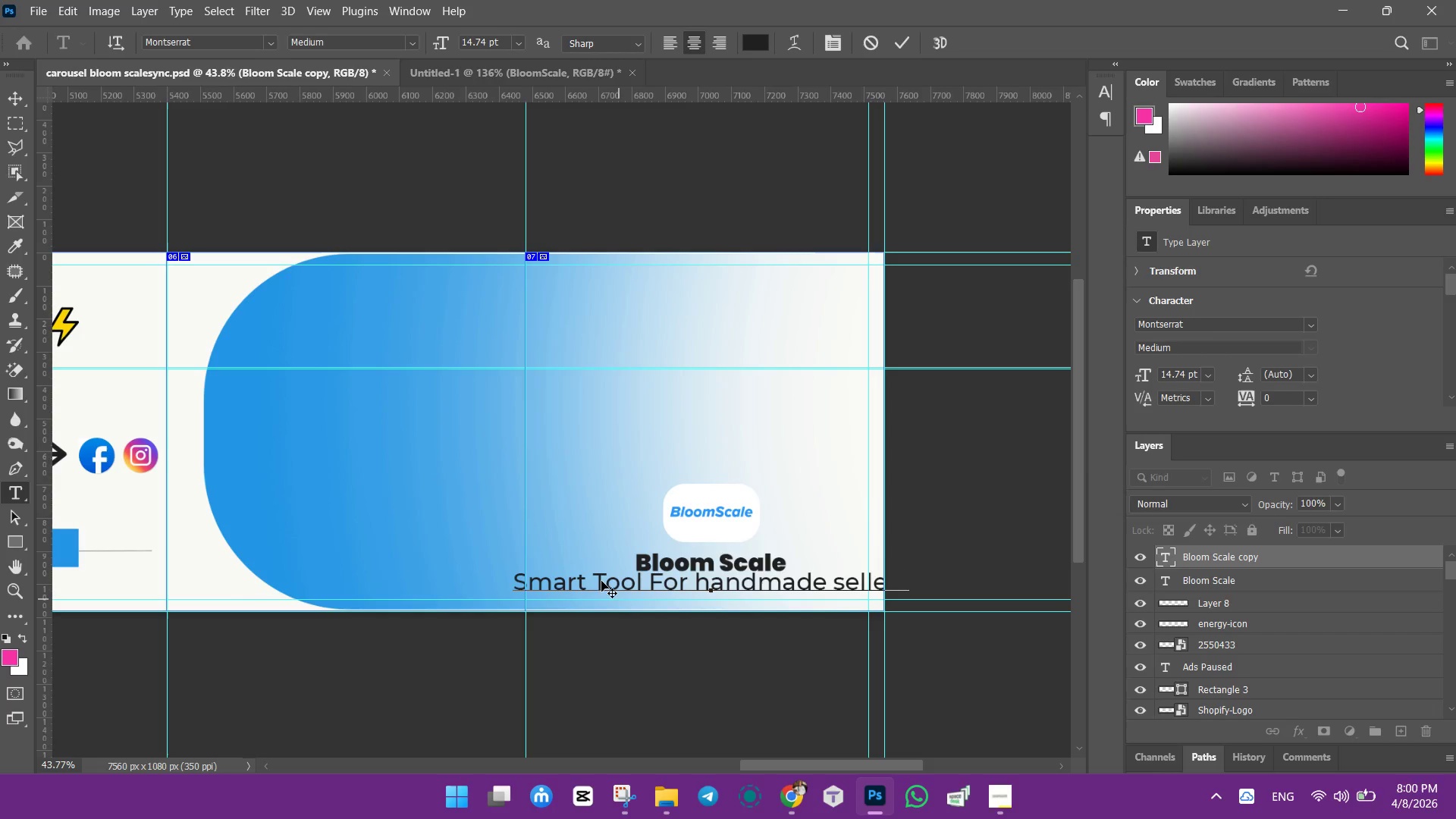 
left_click([581, 581])
 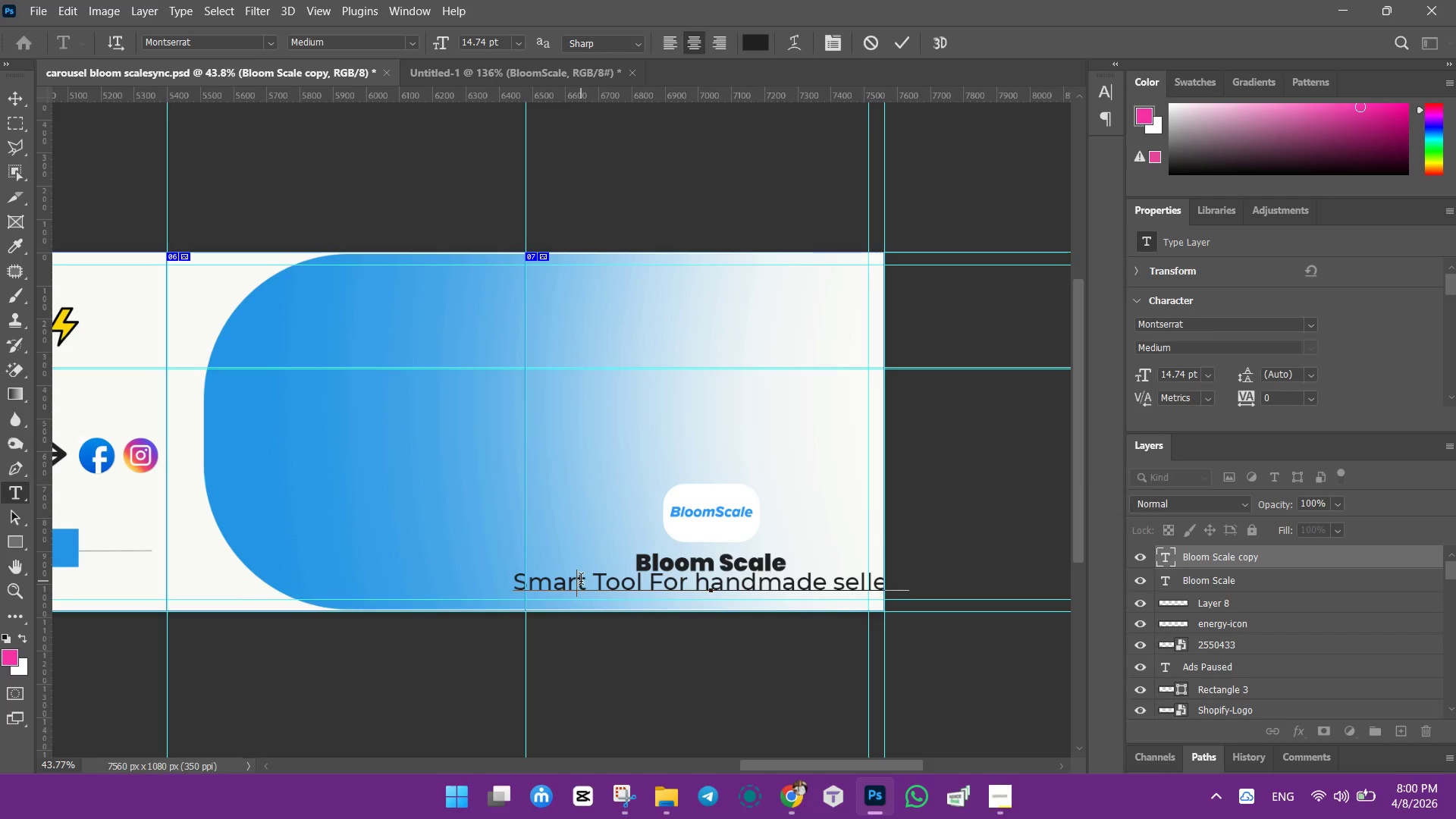 
key(Control+A)
 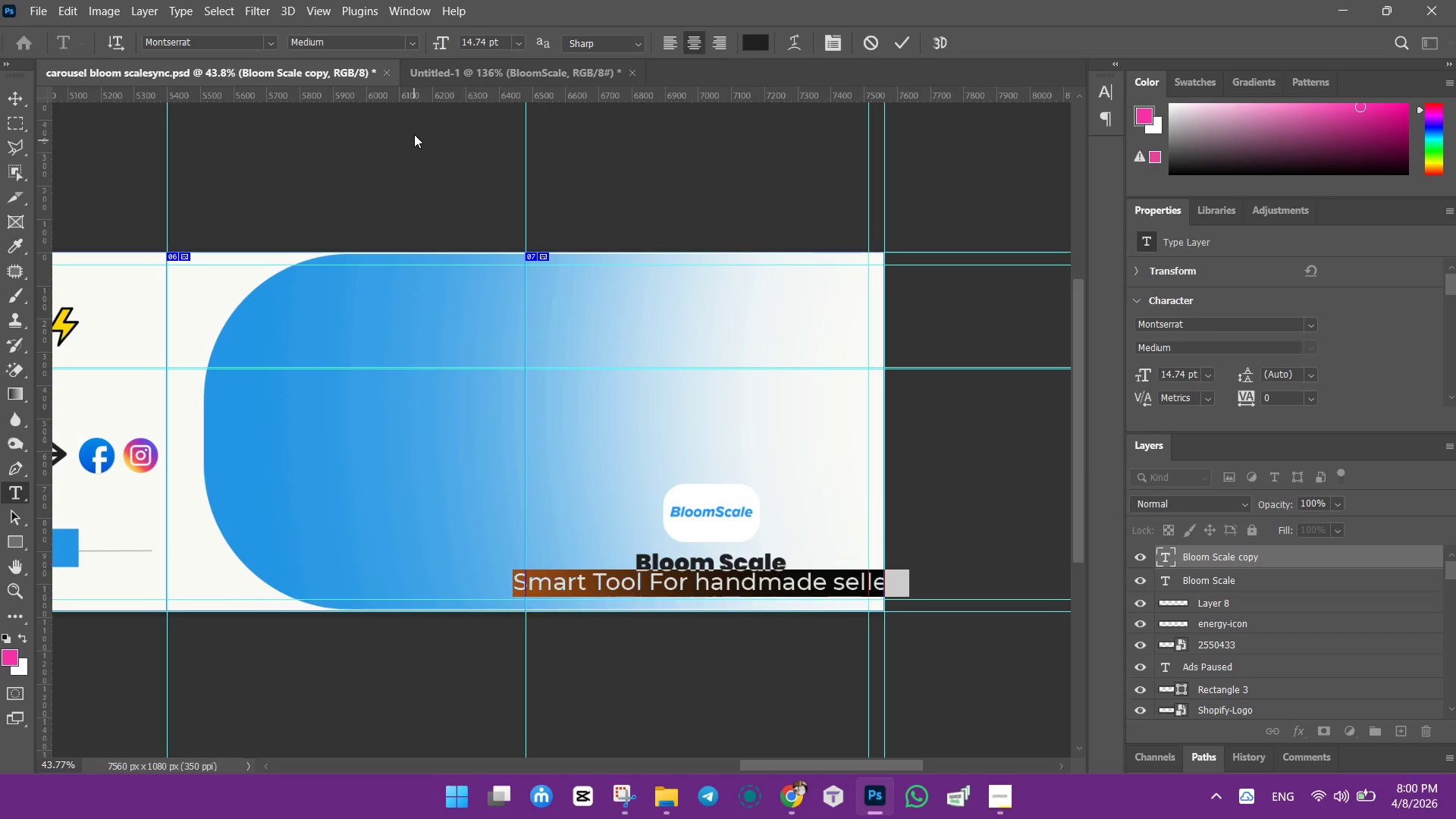 
left_click([474, 39])
 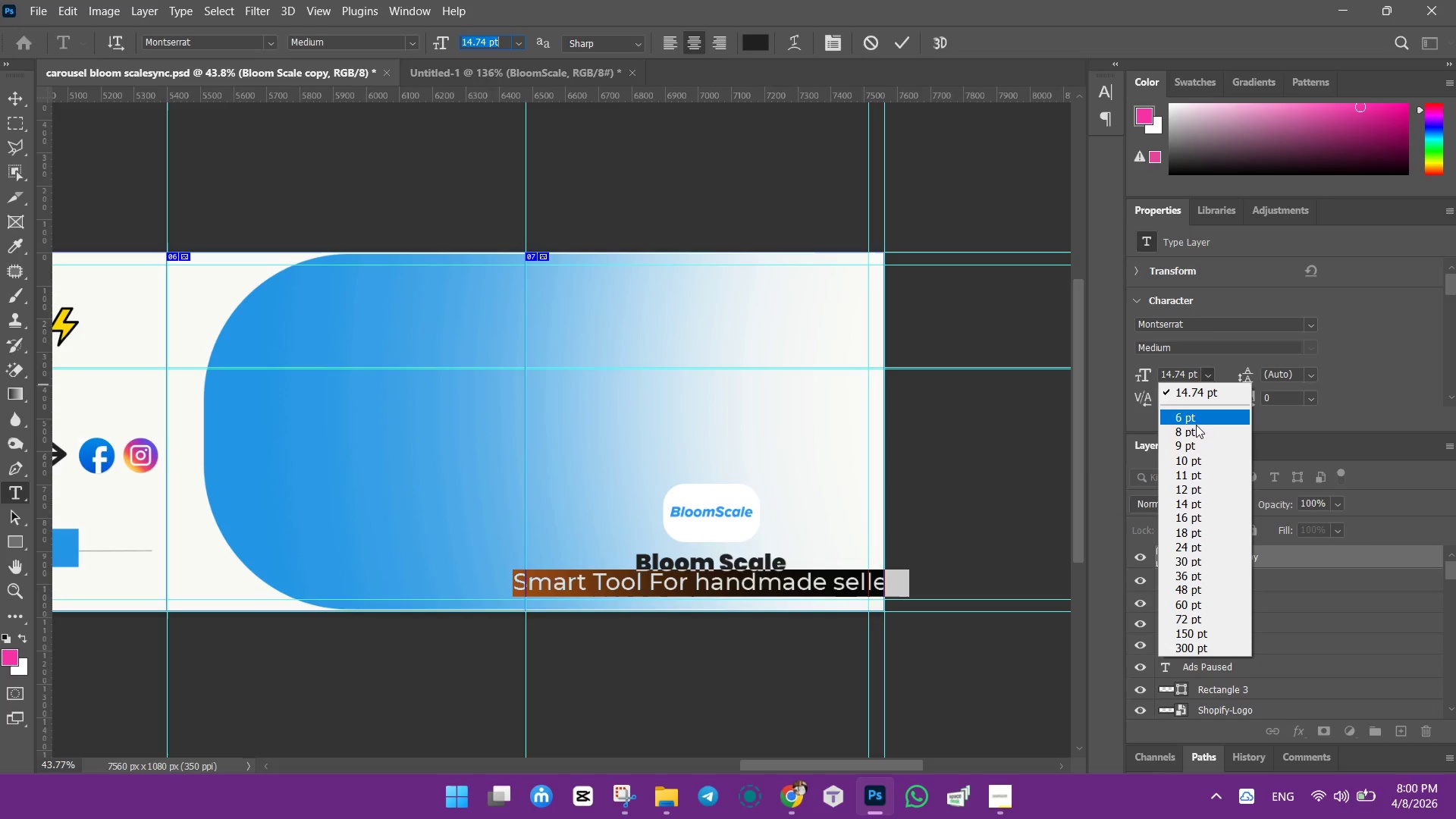 
left_click([1191, 444])
 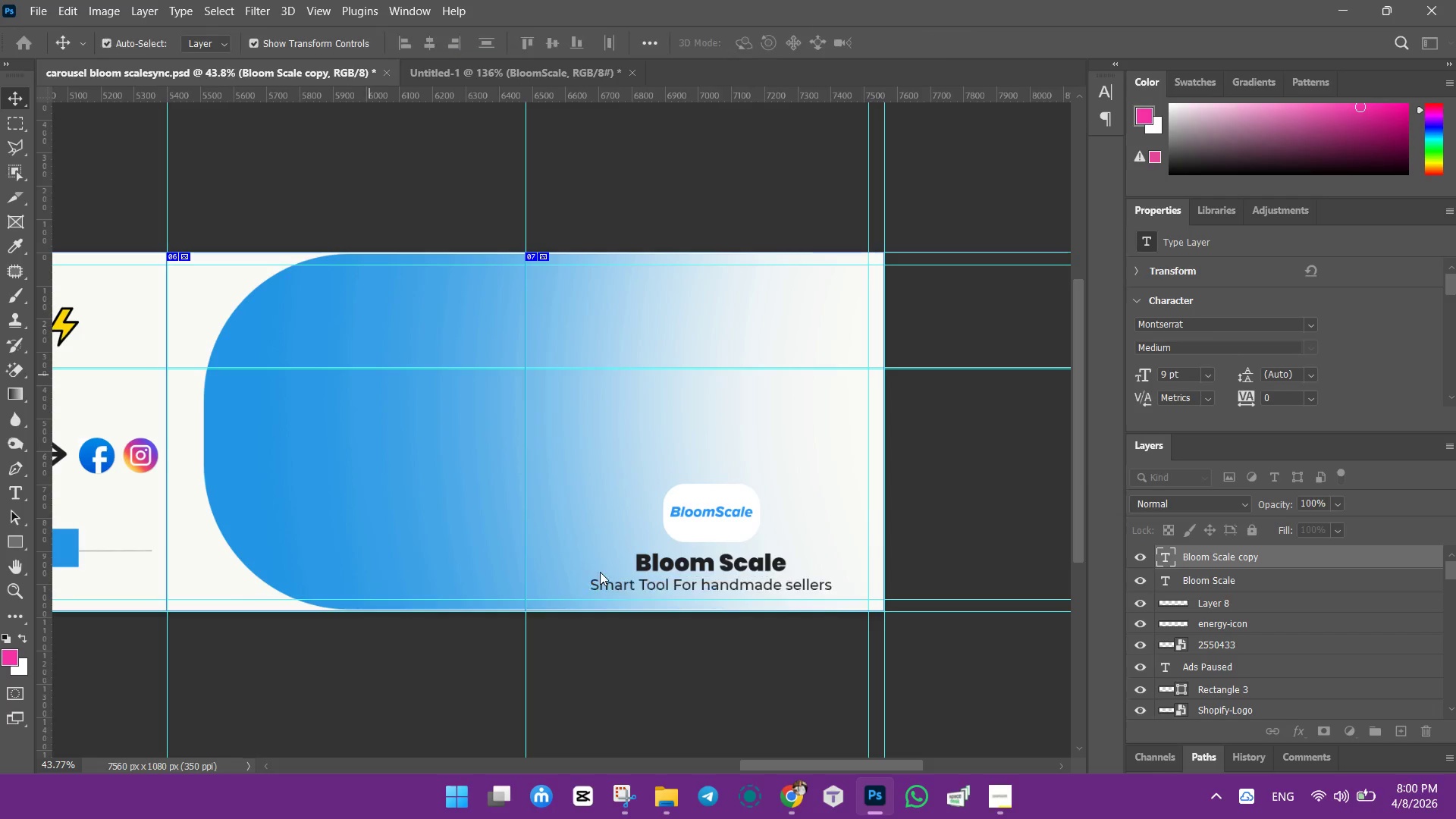 
wait(6.95)
 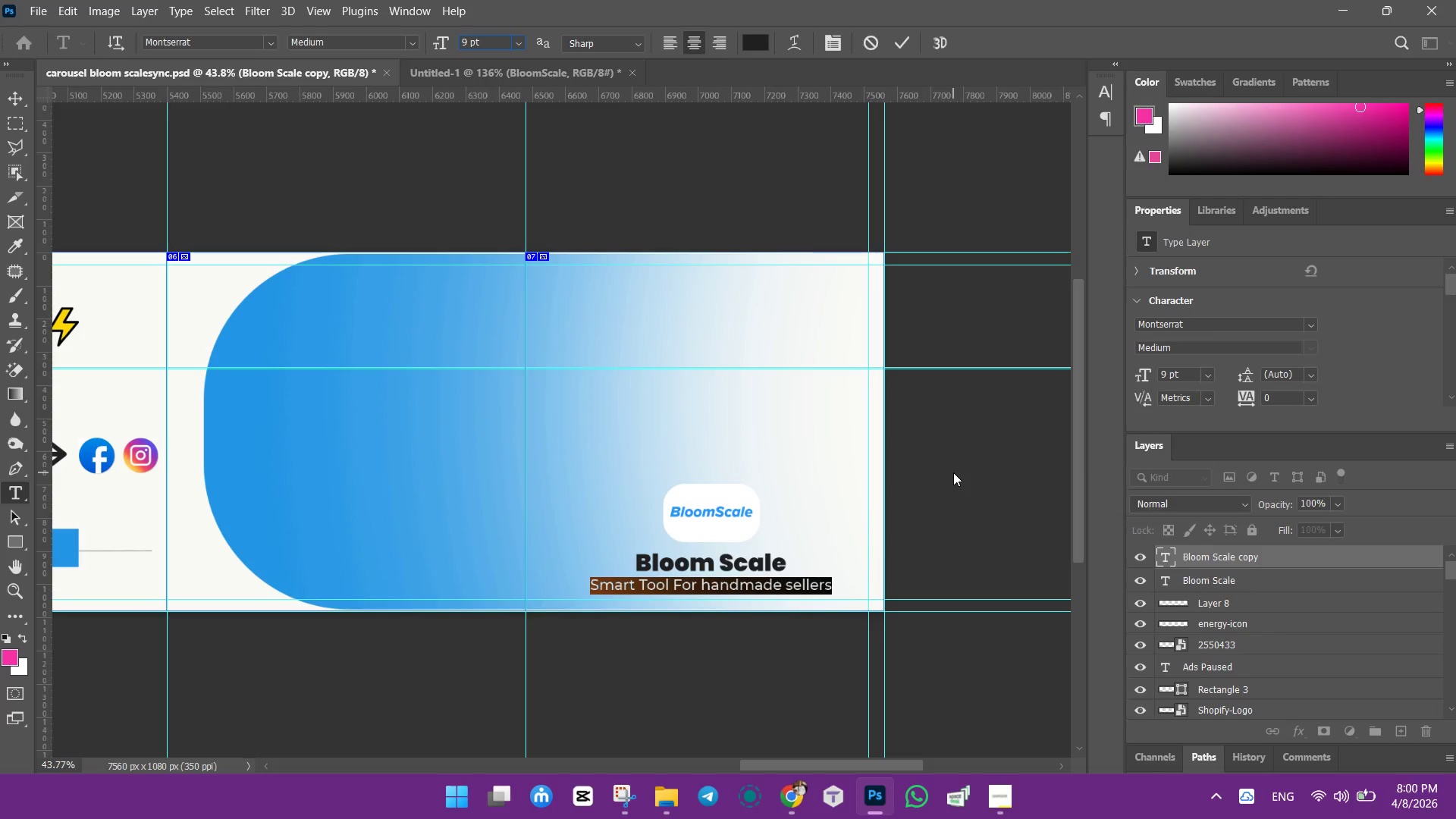 
left_click_drag(start_coordinate=[756, 586], to_coordinate=[758, 592])
 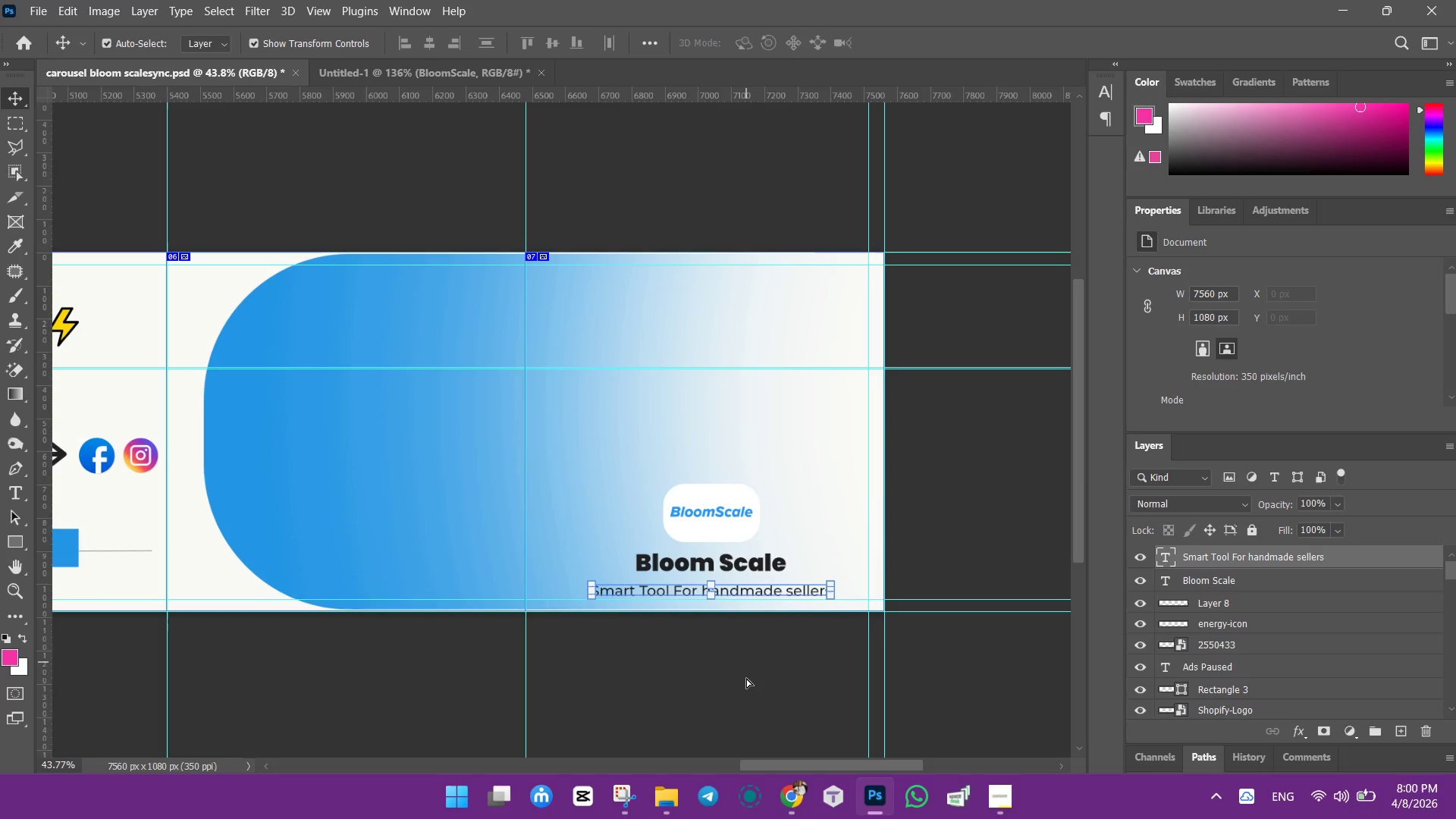 
left_click([746, 678])
 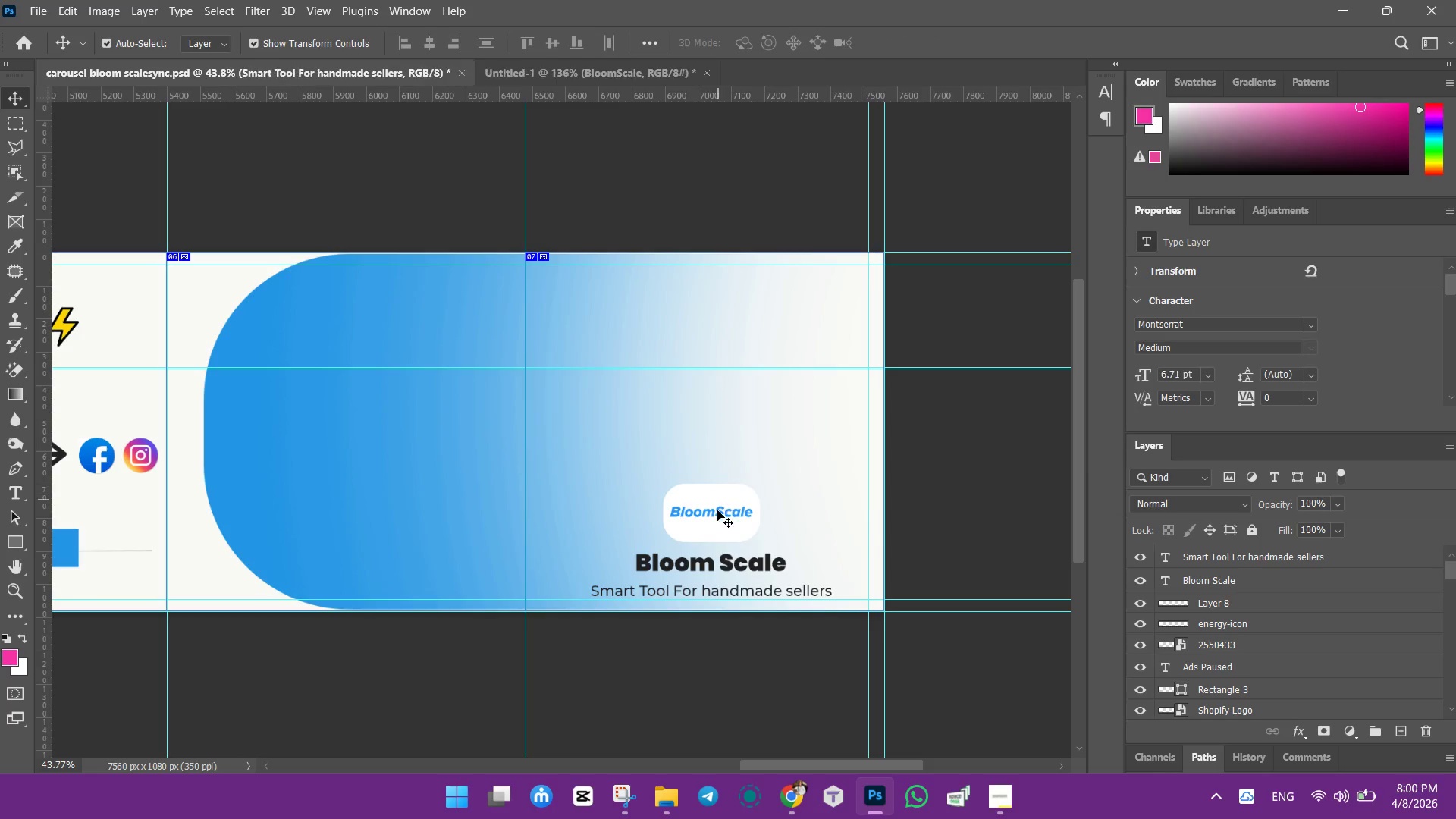 
left_click_drag(start_coordinate=[717, 511], to_coordinate=[717, 493])
 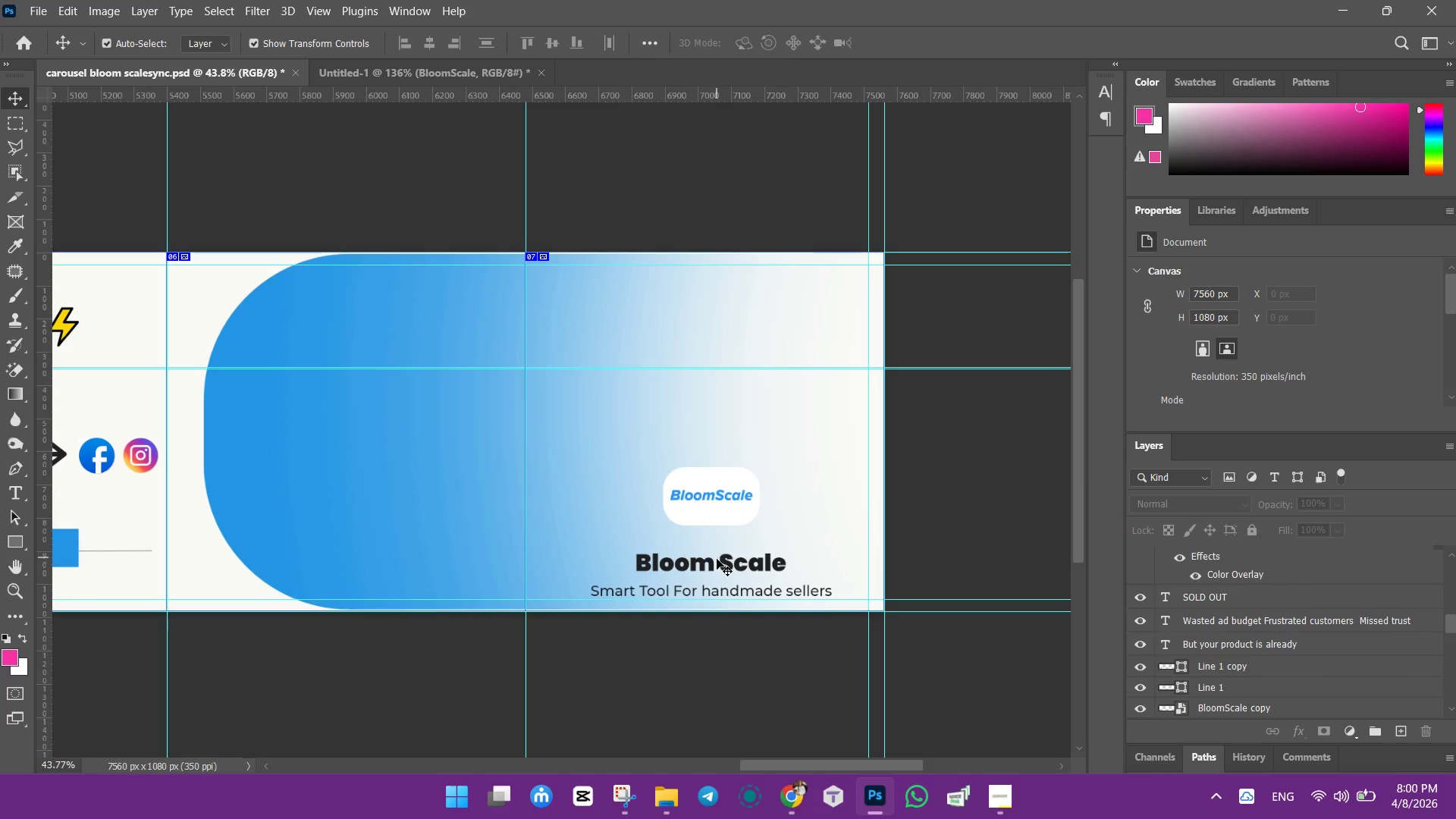 
left_click_drag(start_coordinate=[733, 563], to_coordinate=[736, 541])
 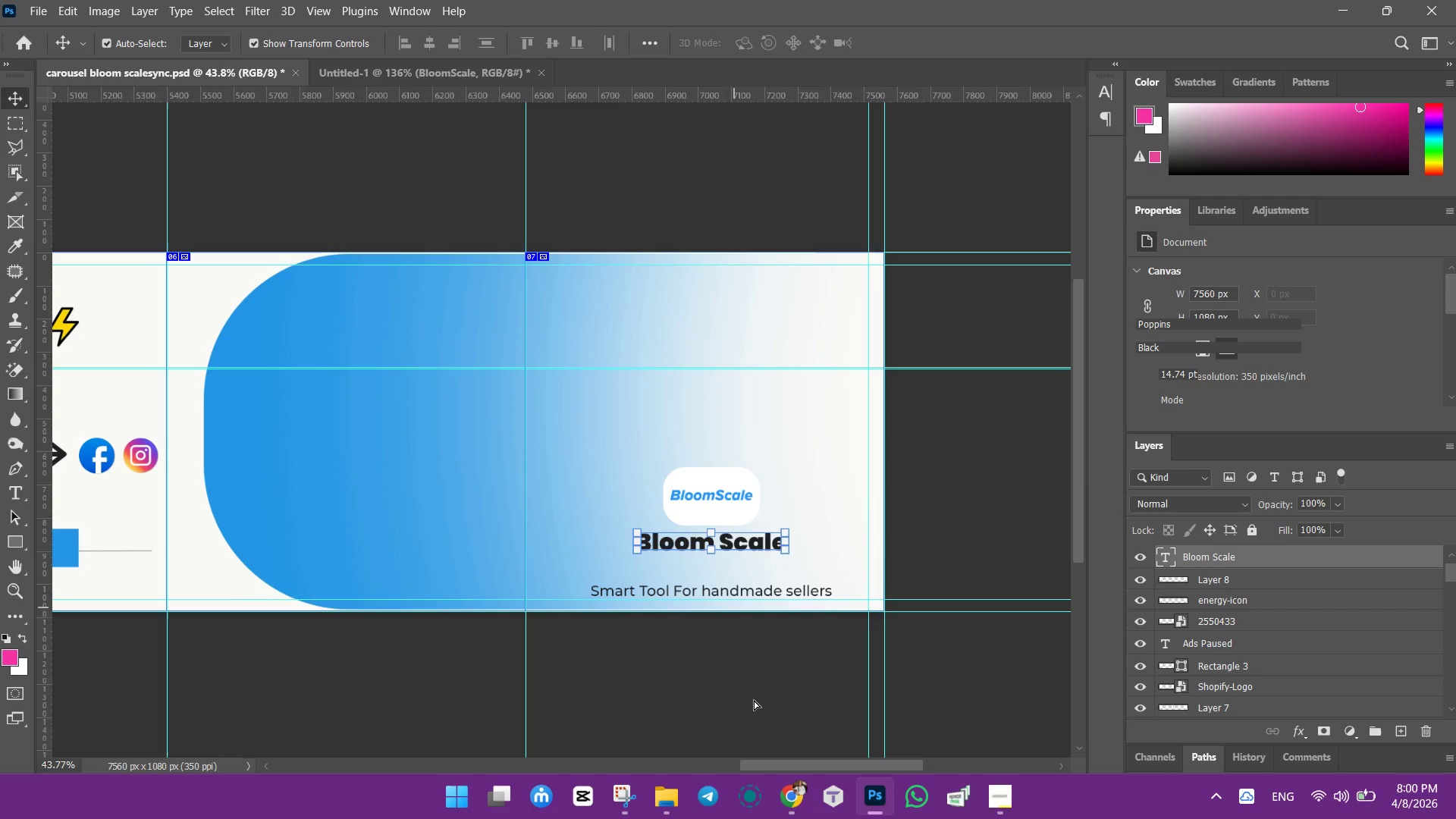 
left_click([754, 697])
 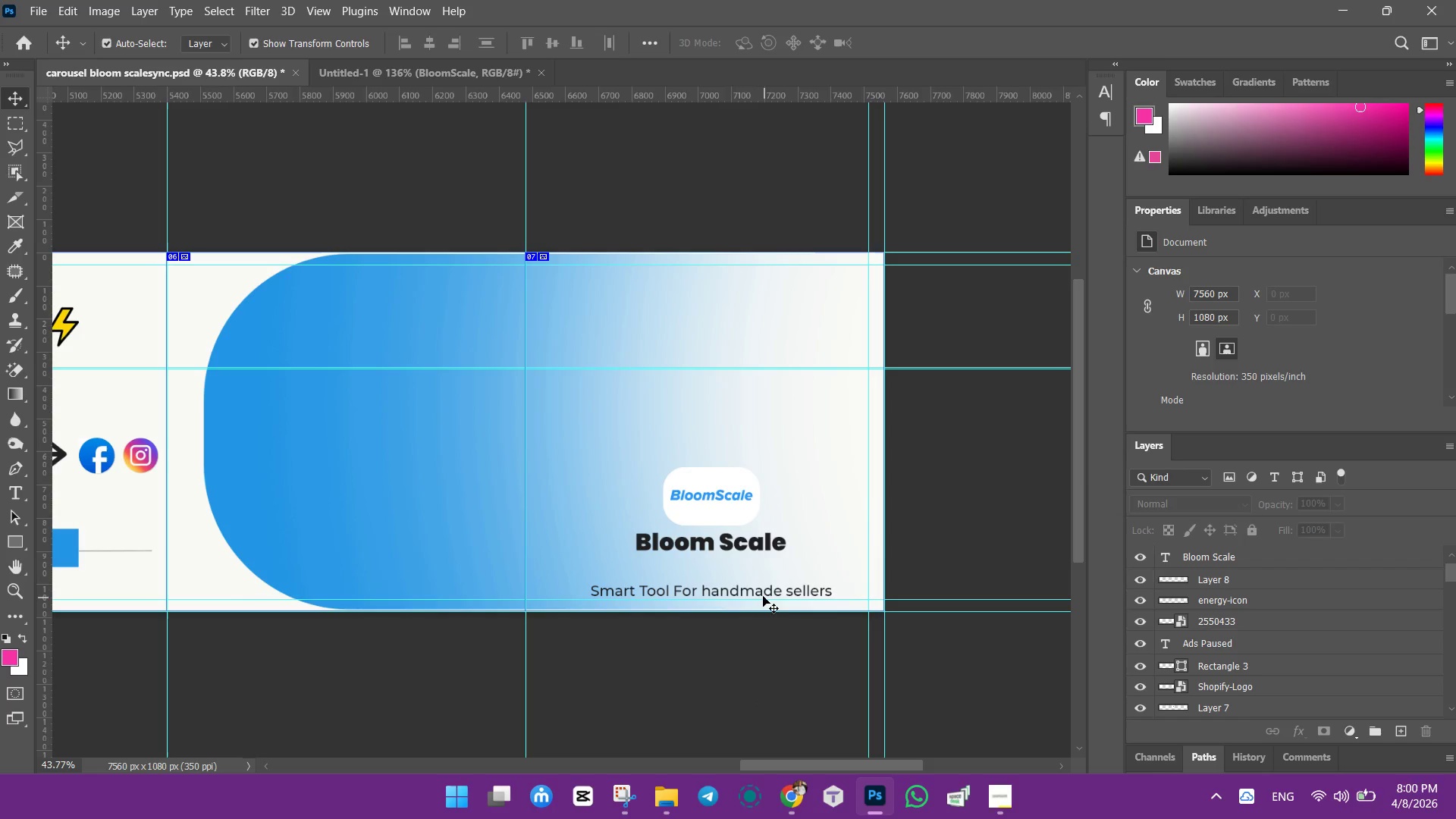 
left_click_drag(start_coordinate=[761, 593], to_coordinate=[761, 572])
 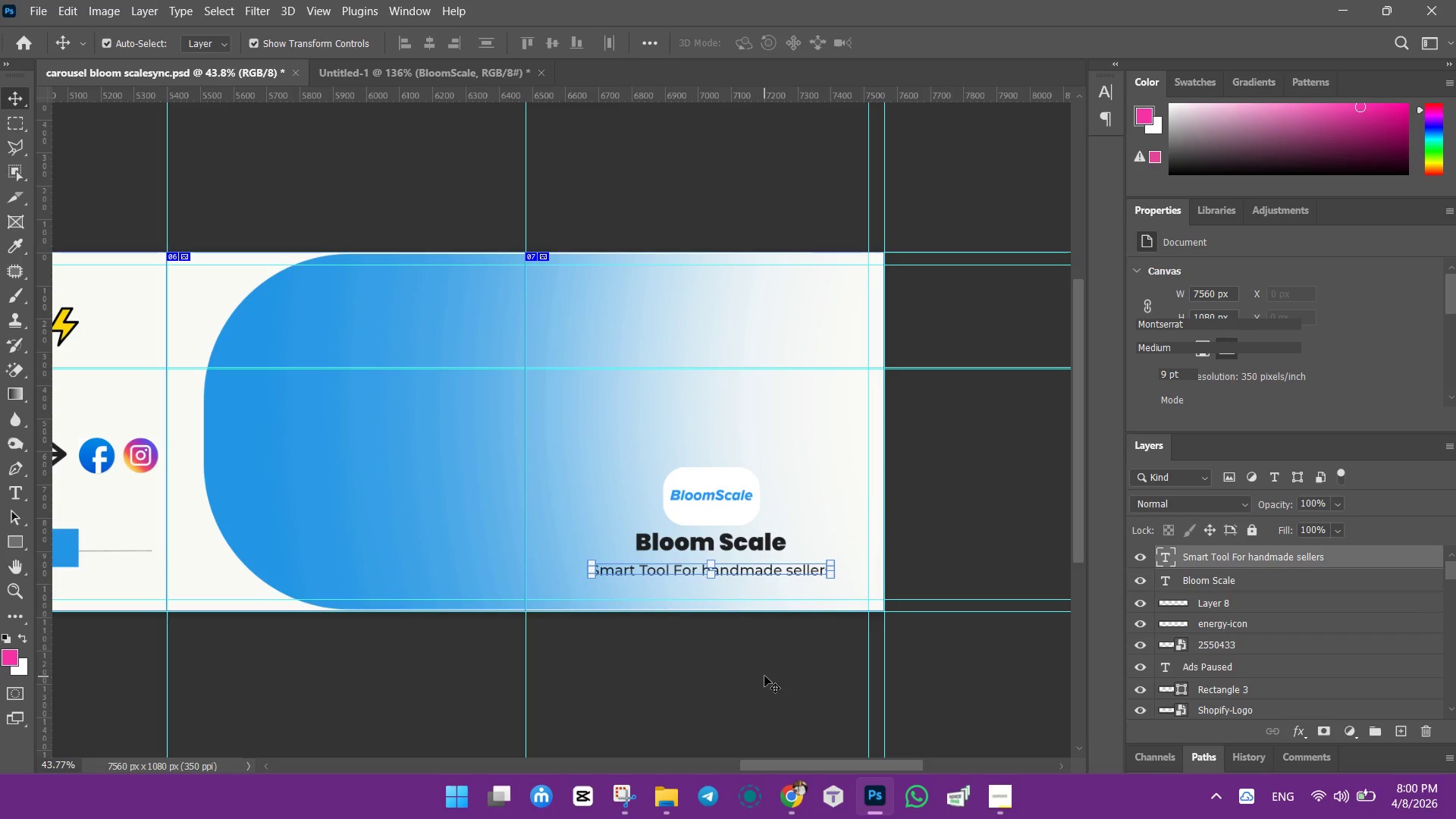 
left_click([759, 664])
 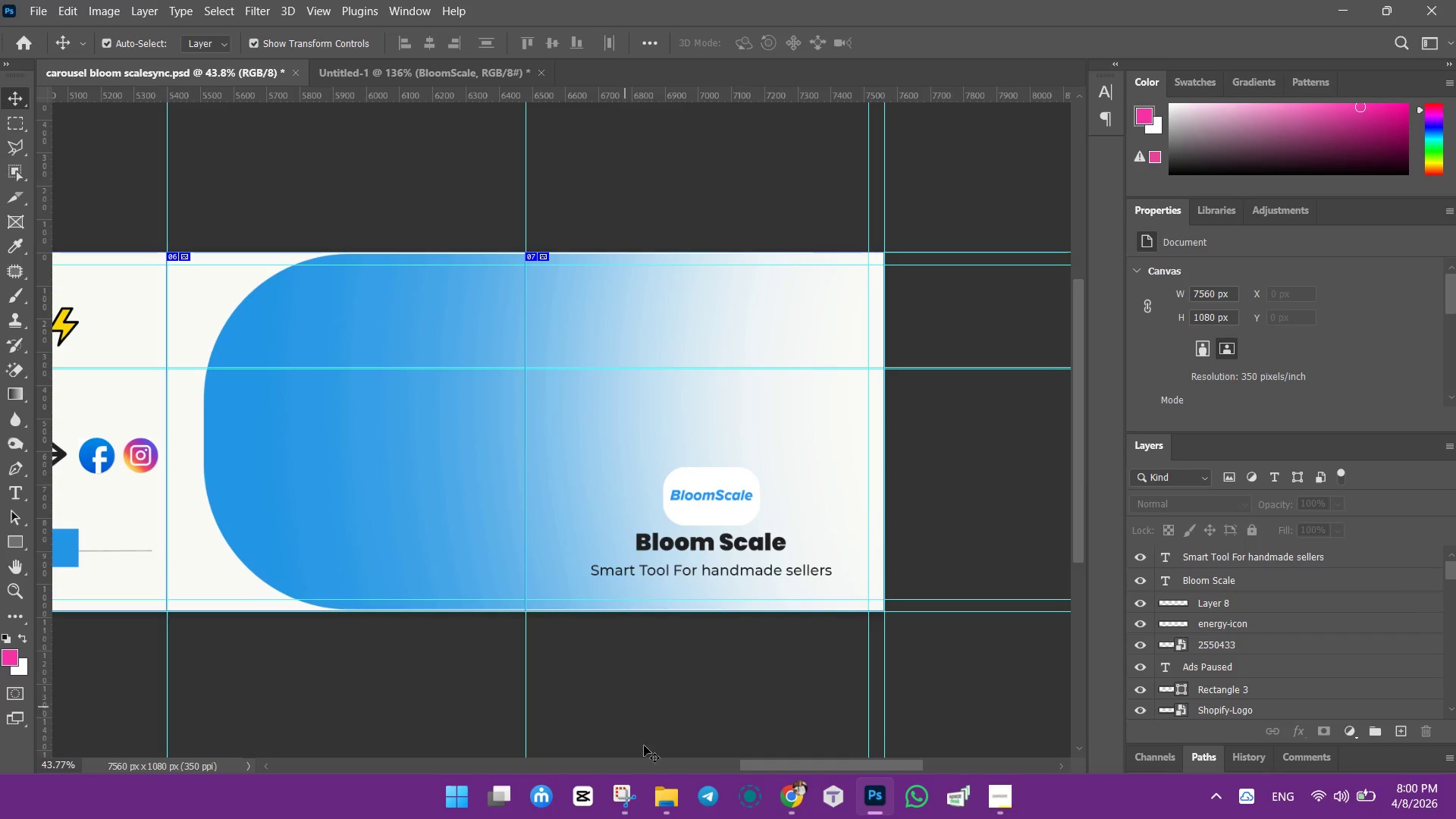 
left_click_drag(start_coordinate=[827, 763], to_coordinate=[781, 751])
 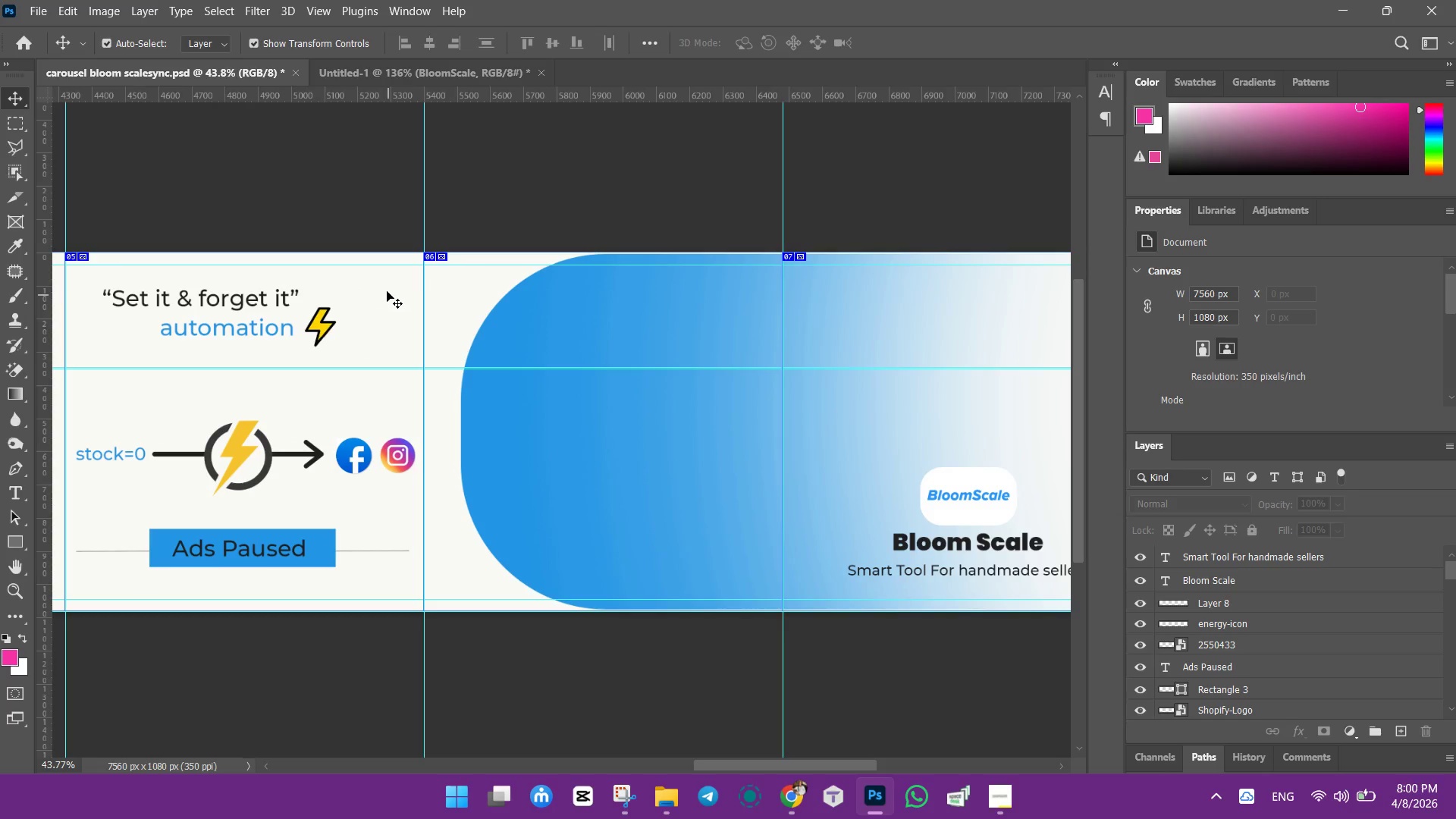 
wait(8.66)
 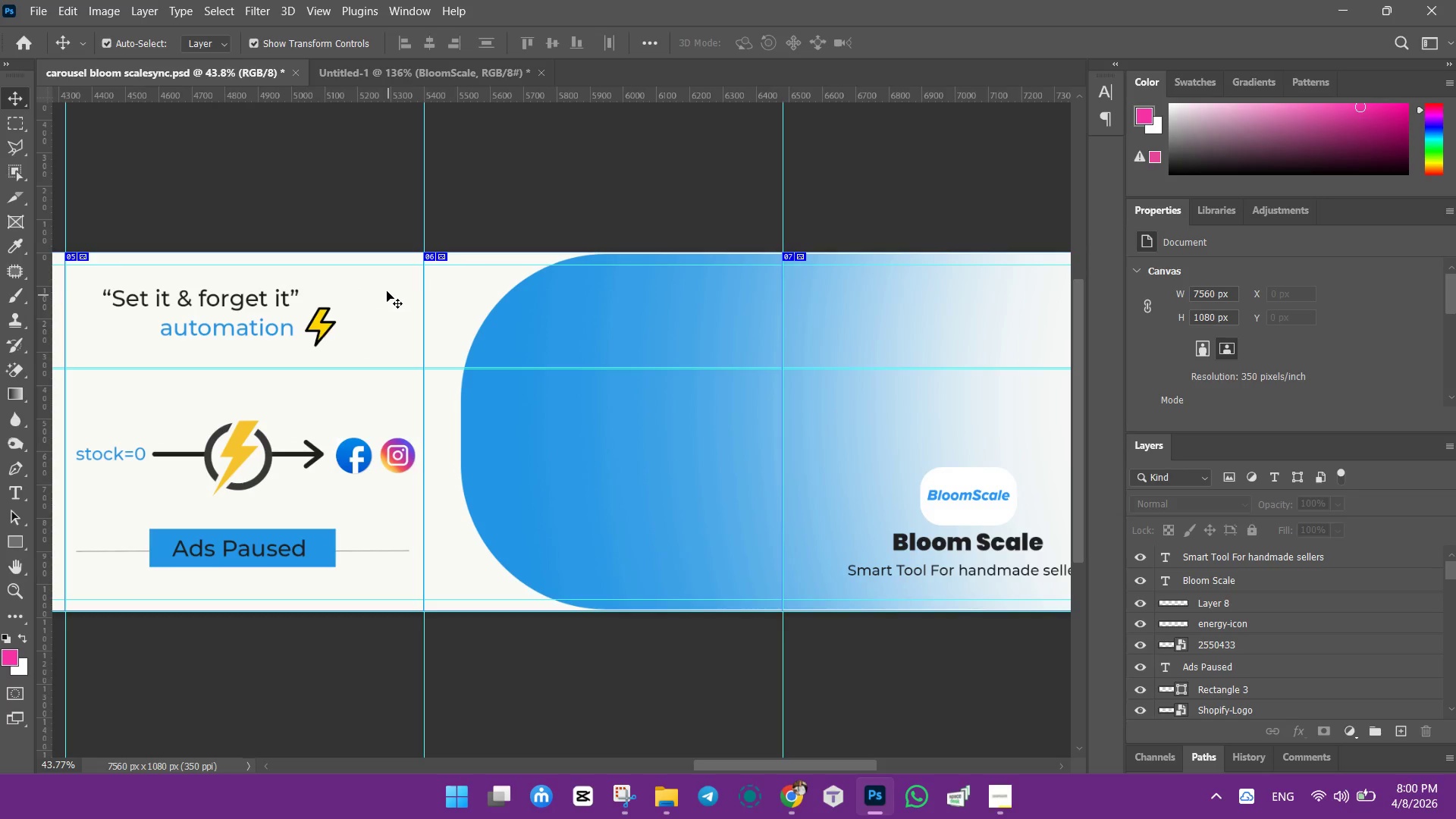 
double_click([969, 572])
 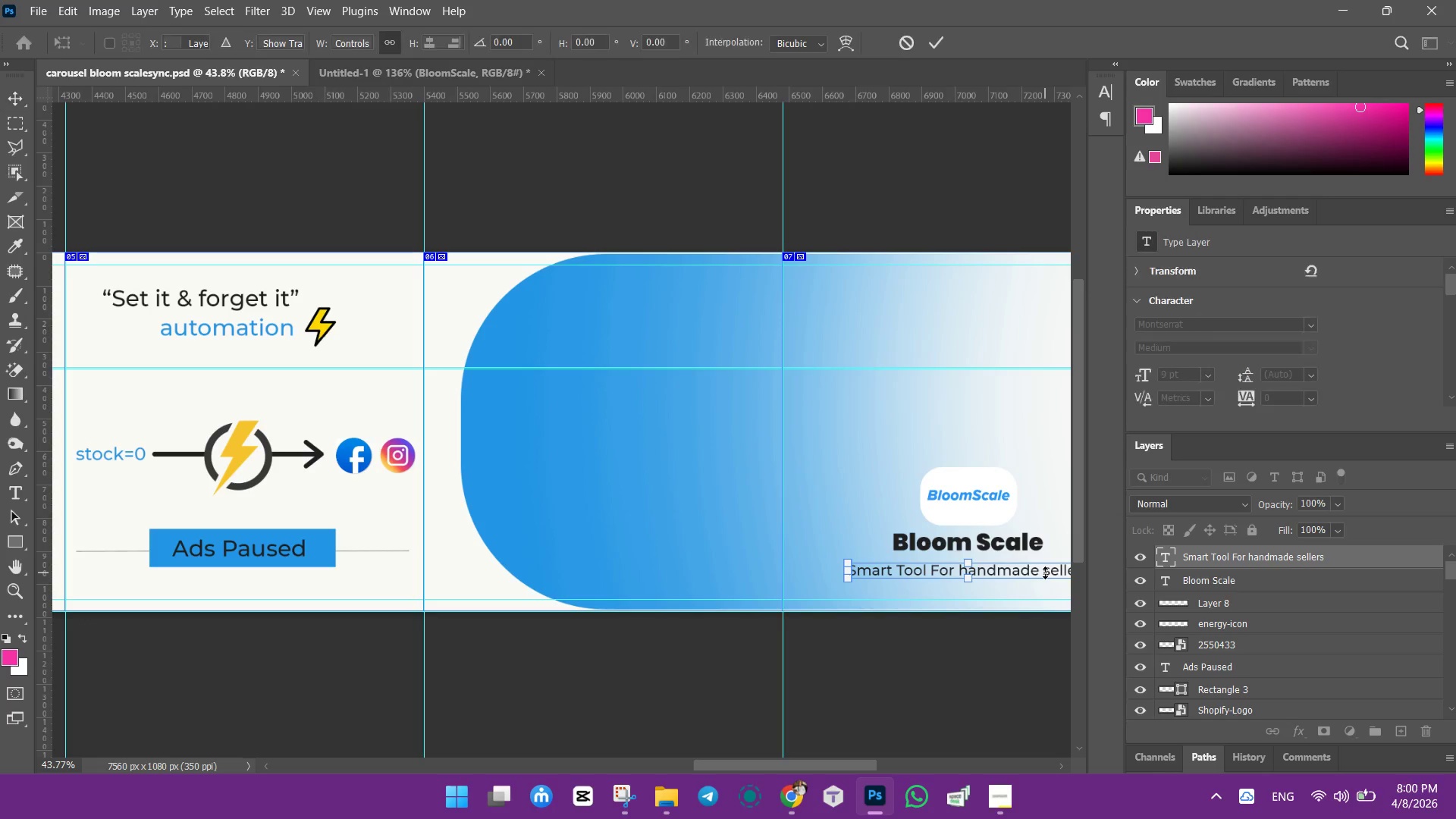 
hold_key(key=AltLeft, duration=1.5)
left_click_drag(start_coordinate=[1023, 569], to_coordinate=[612, 570])
 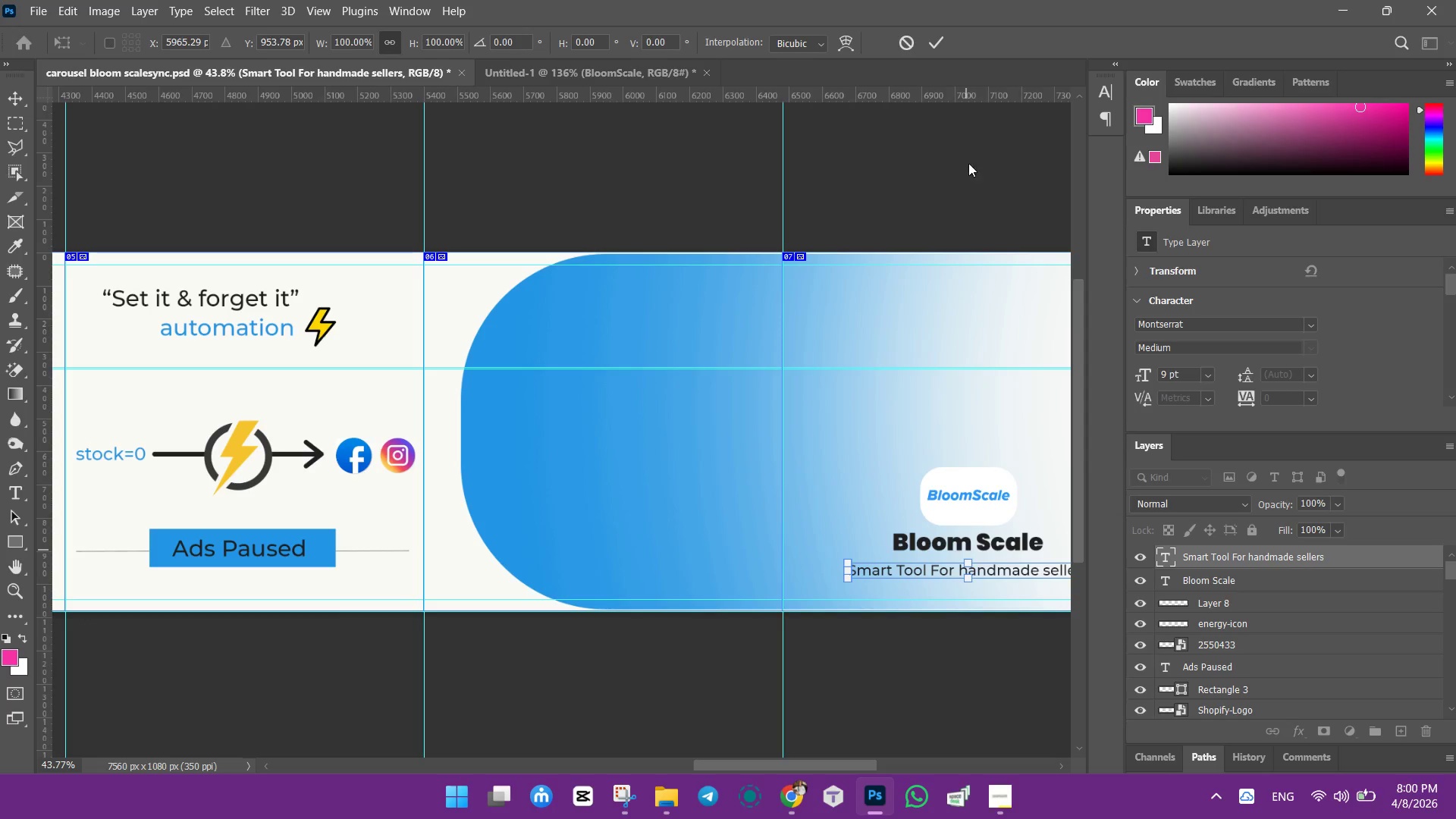 
hold_key(key=AltLeft, duration=0.97)
 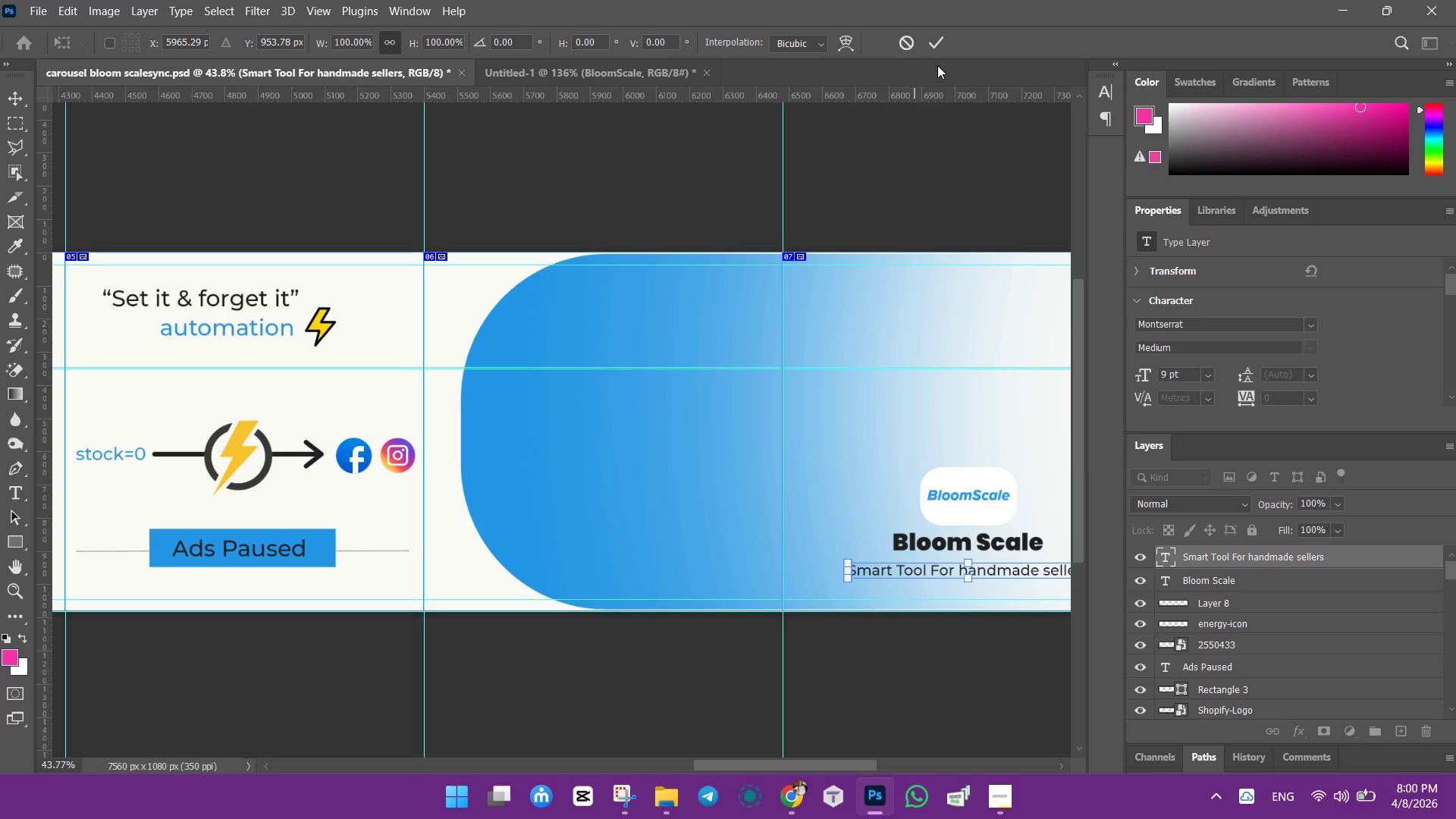 
left_click([937, 46])
 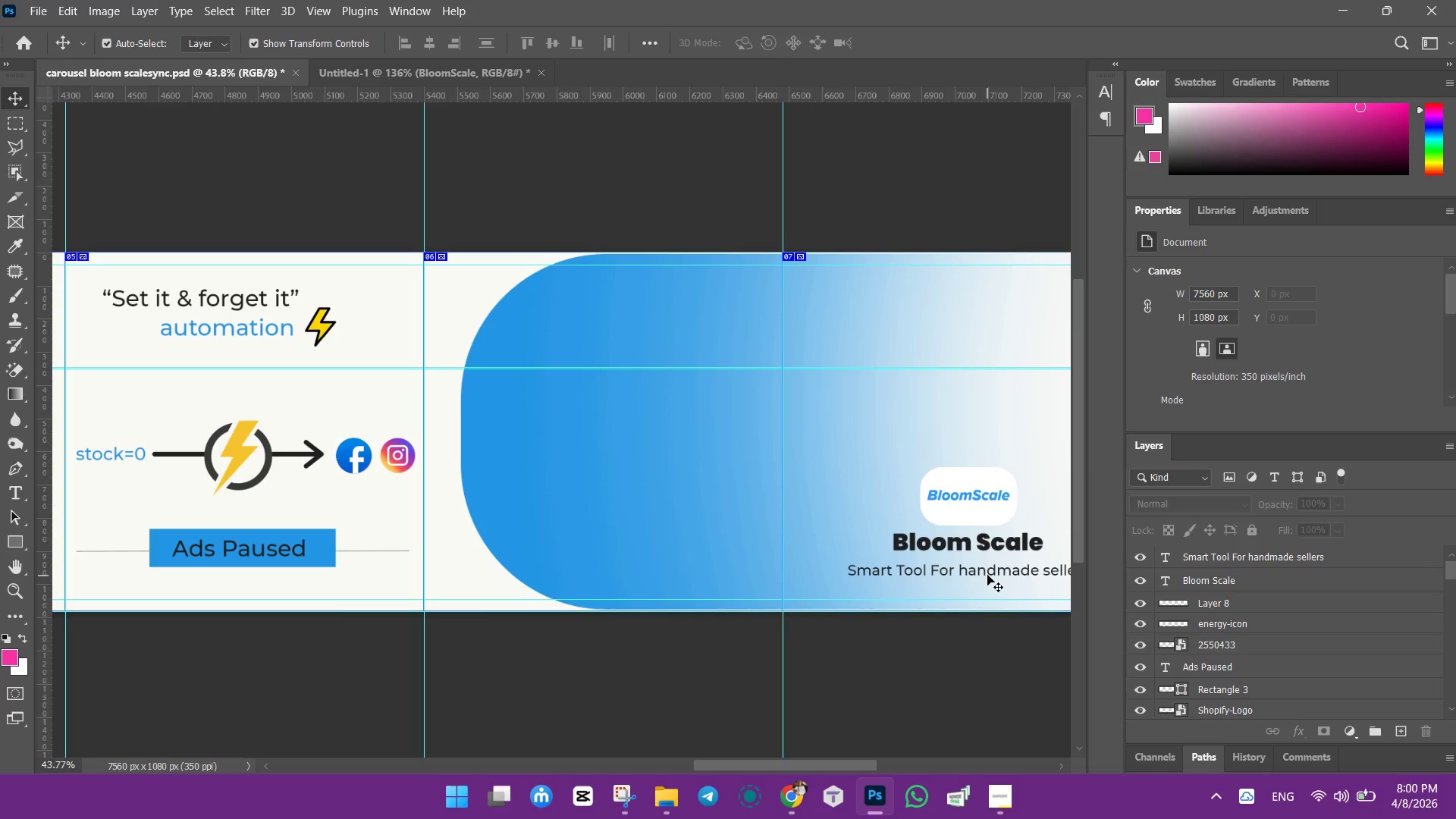 
hold_key(key=AltLeft, duration=1.52)
left_click_drag(start_coordinate=[983, 572], to_coordinate=[651, 581])
 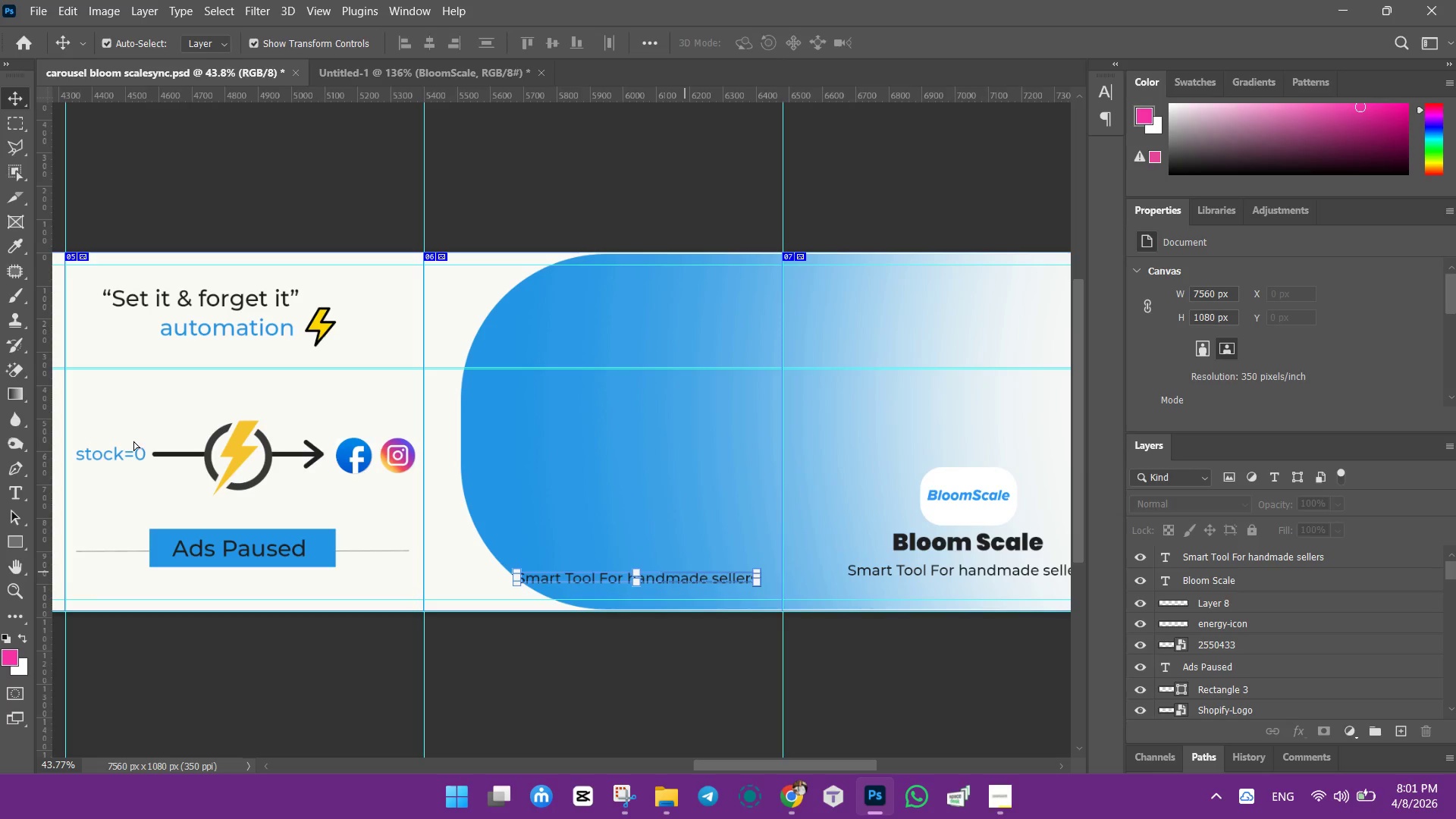 
hold_key(key=AltLeft, duration=1.17)
 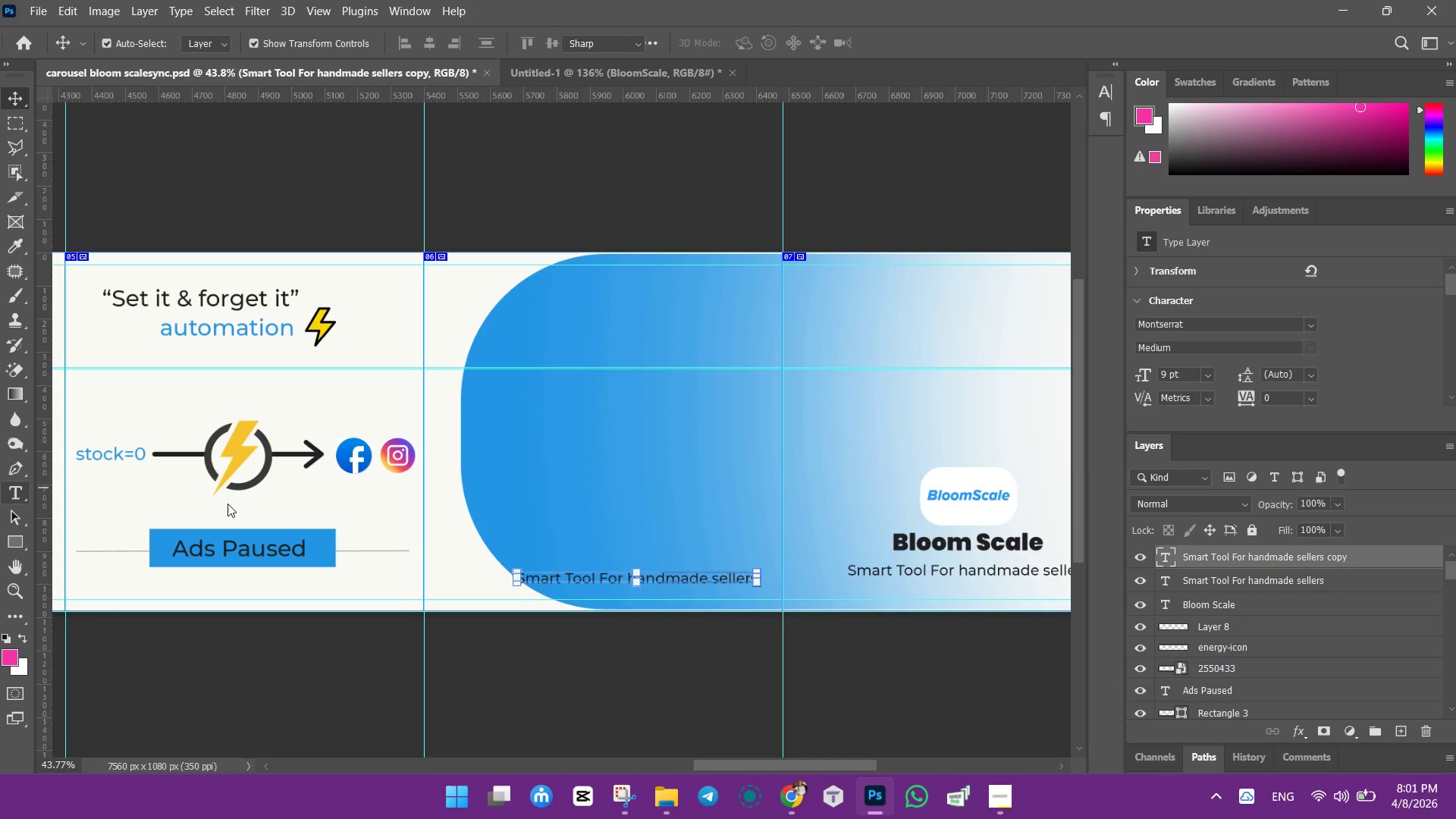 
left_click([586, 580])
 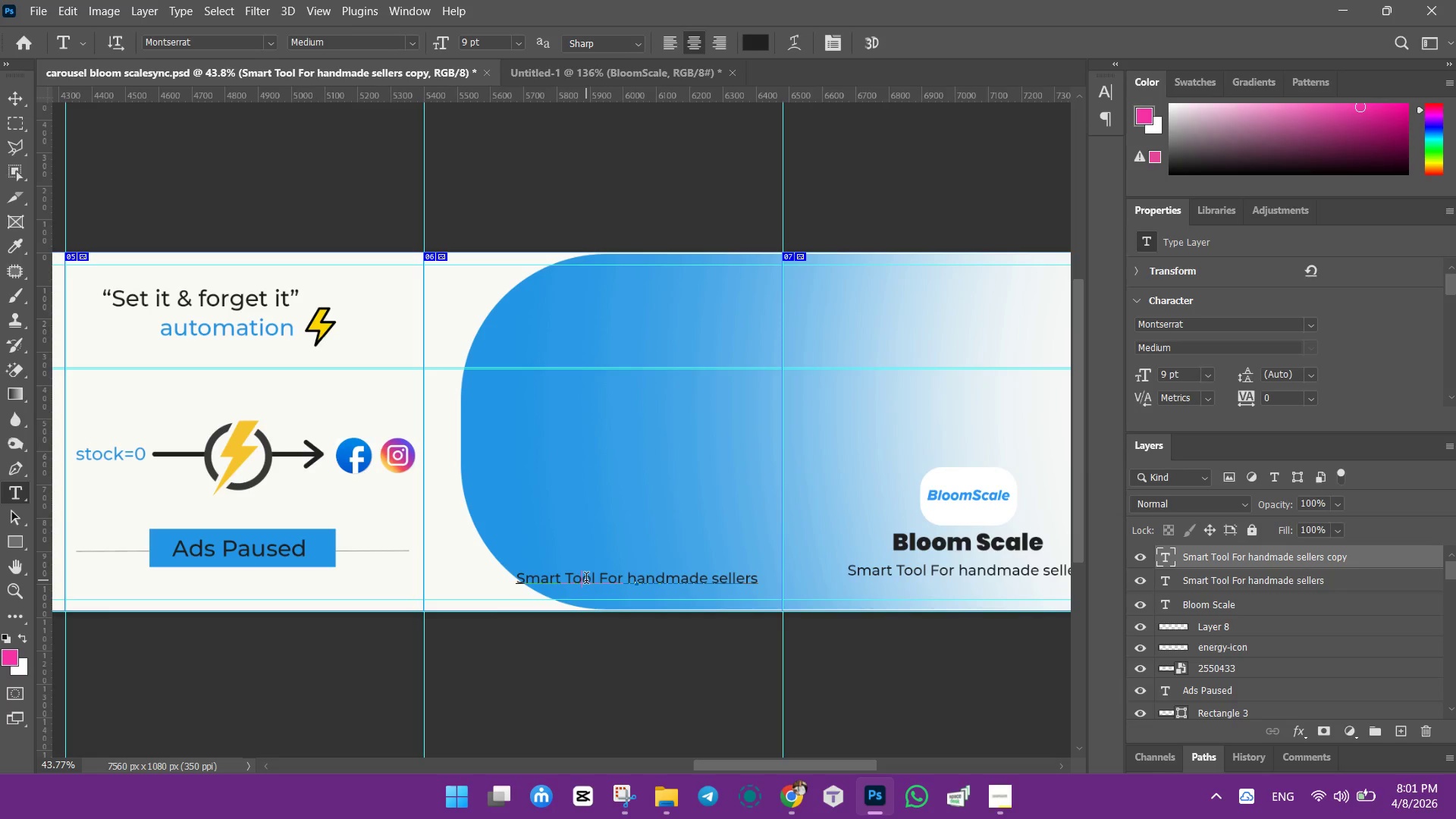 
key(Control+ControlLeft)
 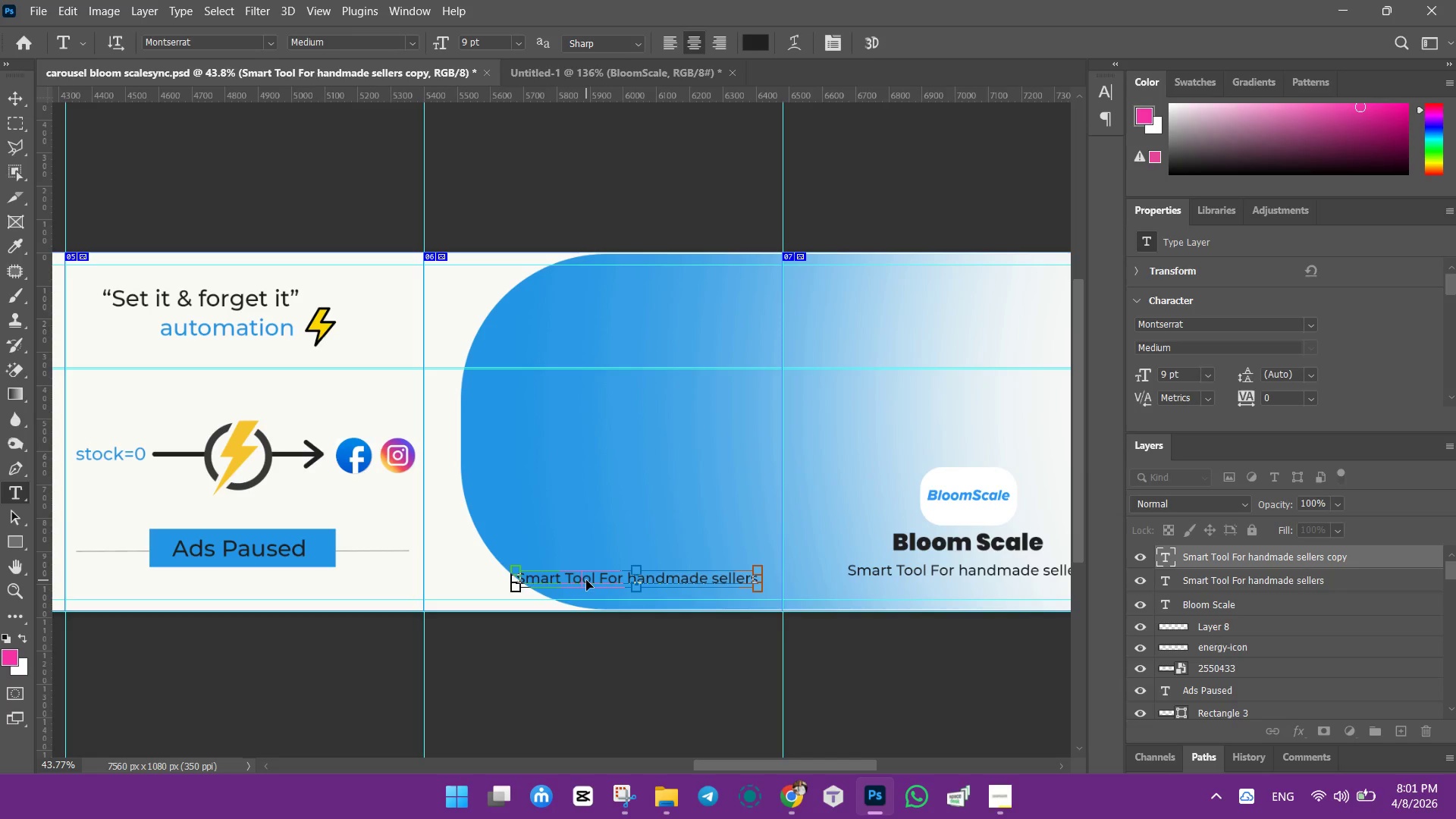 
key(Control+A)
 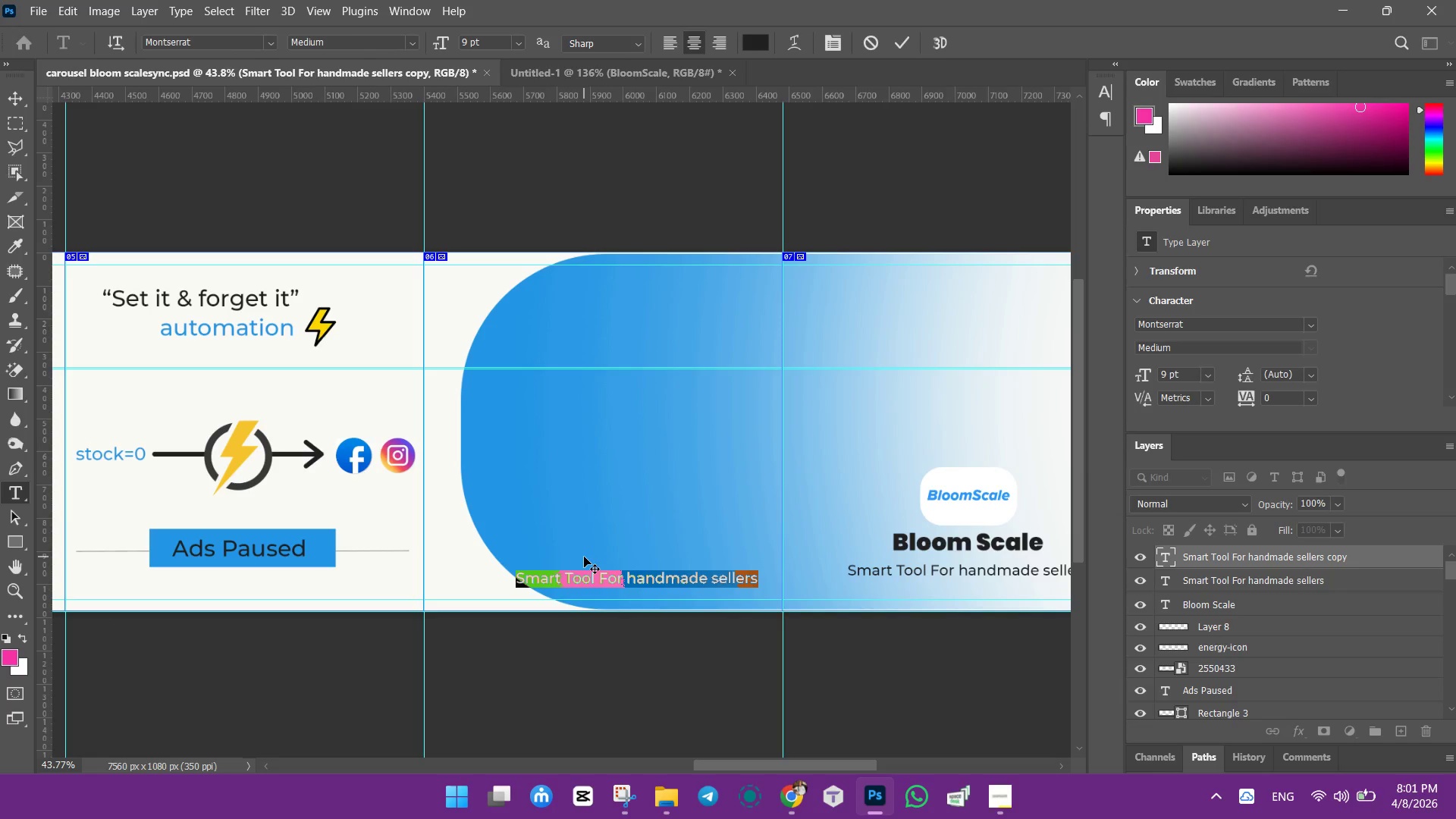 
key(CapsLock)
 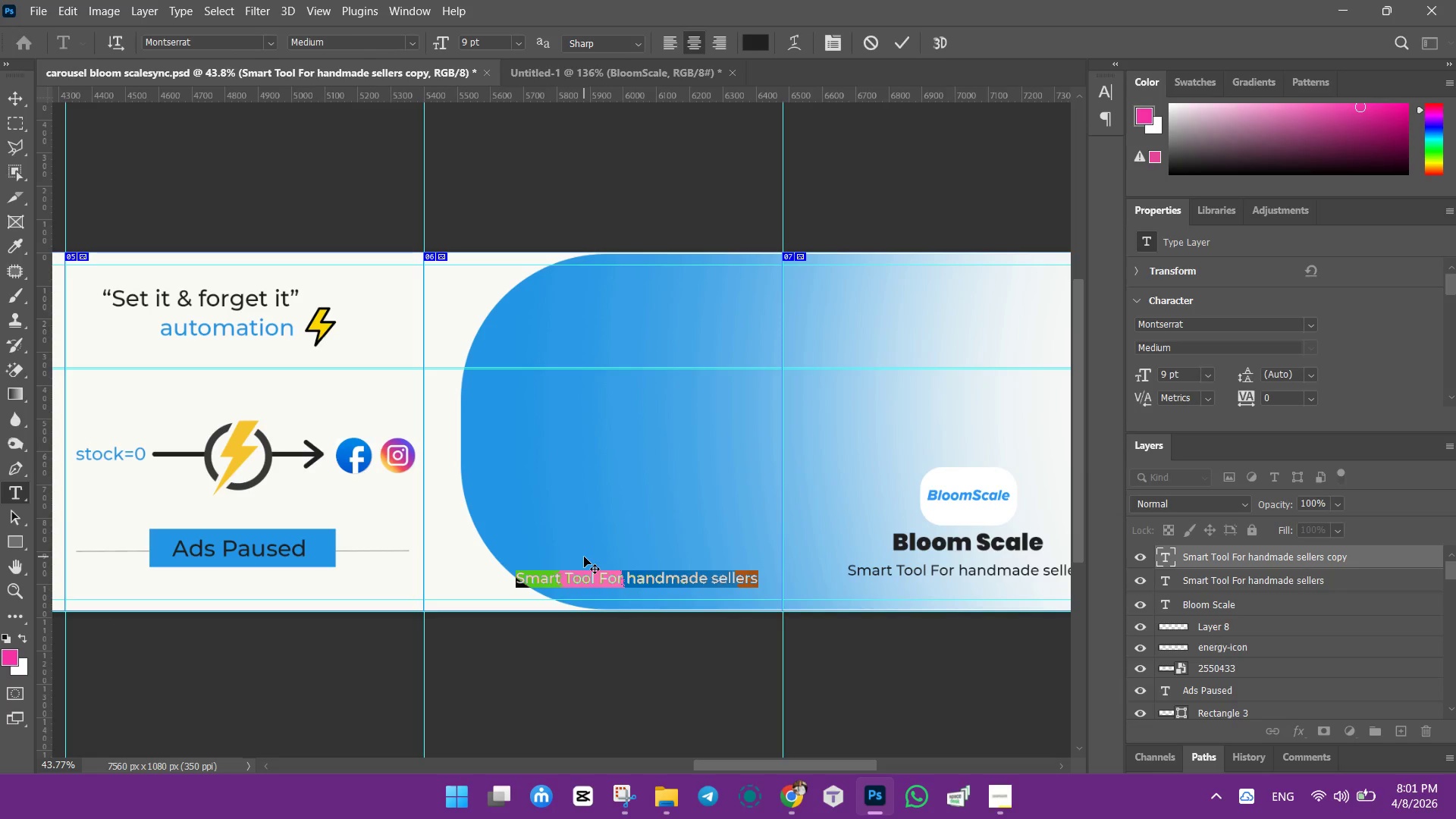 
key(N)
 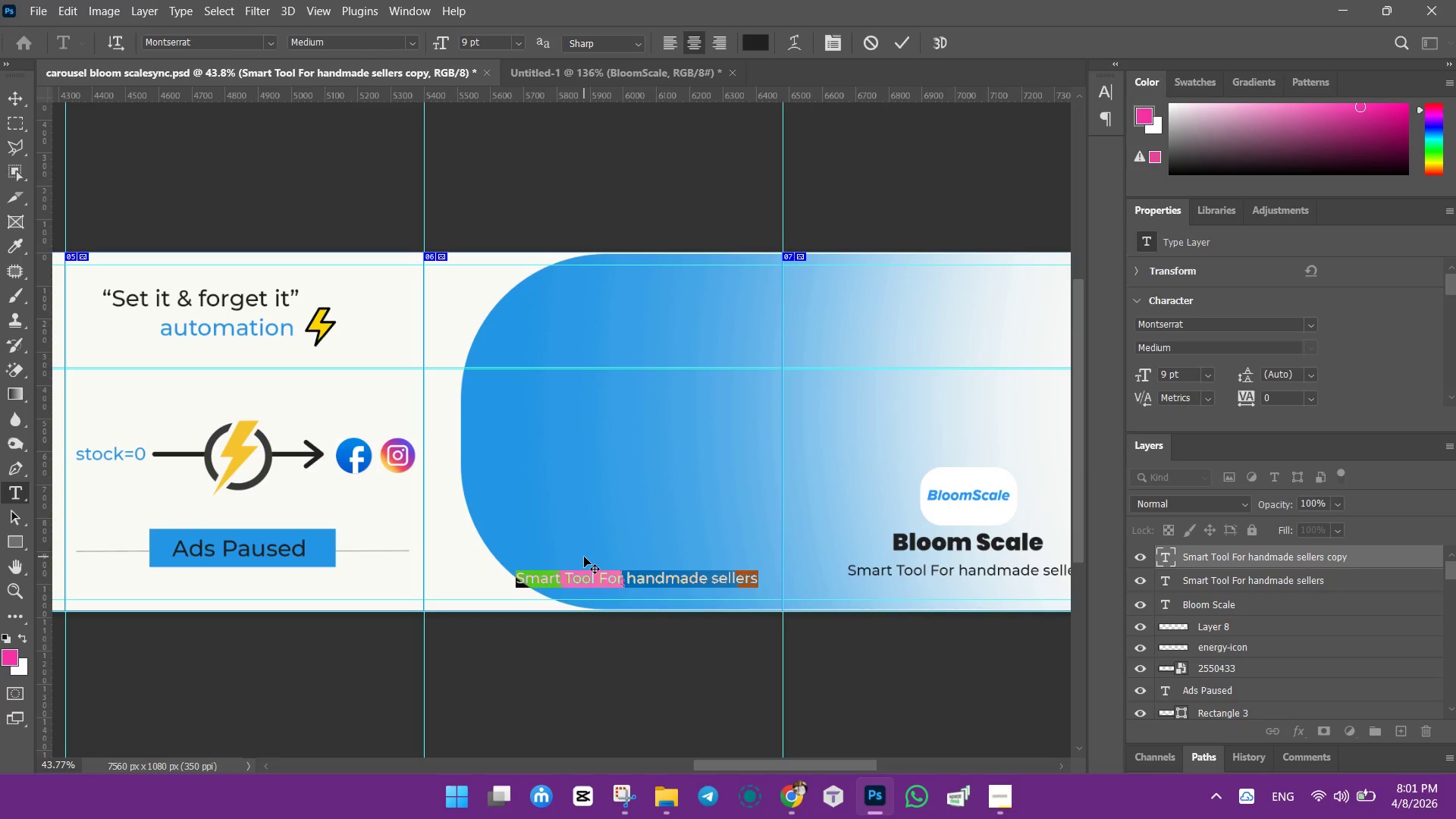 
type(O tech)
key(Backspace)
key(Backspace)
key(Backspace)
key(Backspace)
key(Backspace)
key(Backspace)
key(Backspace)
key(Backspace)
type(No )
 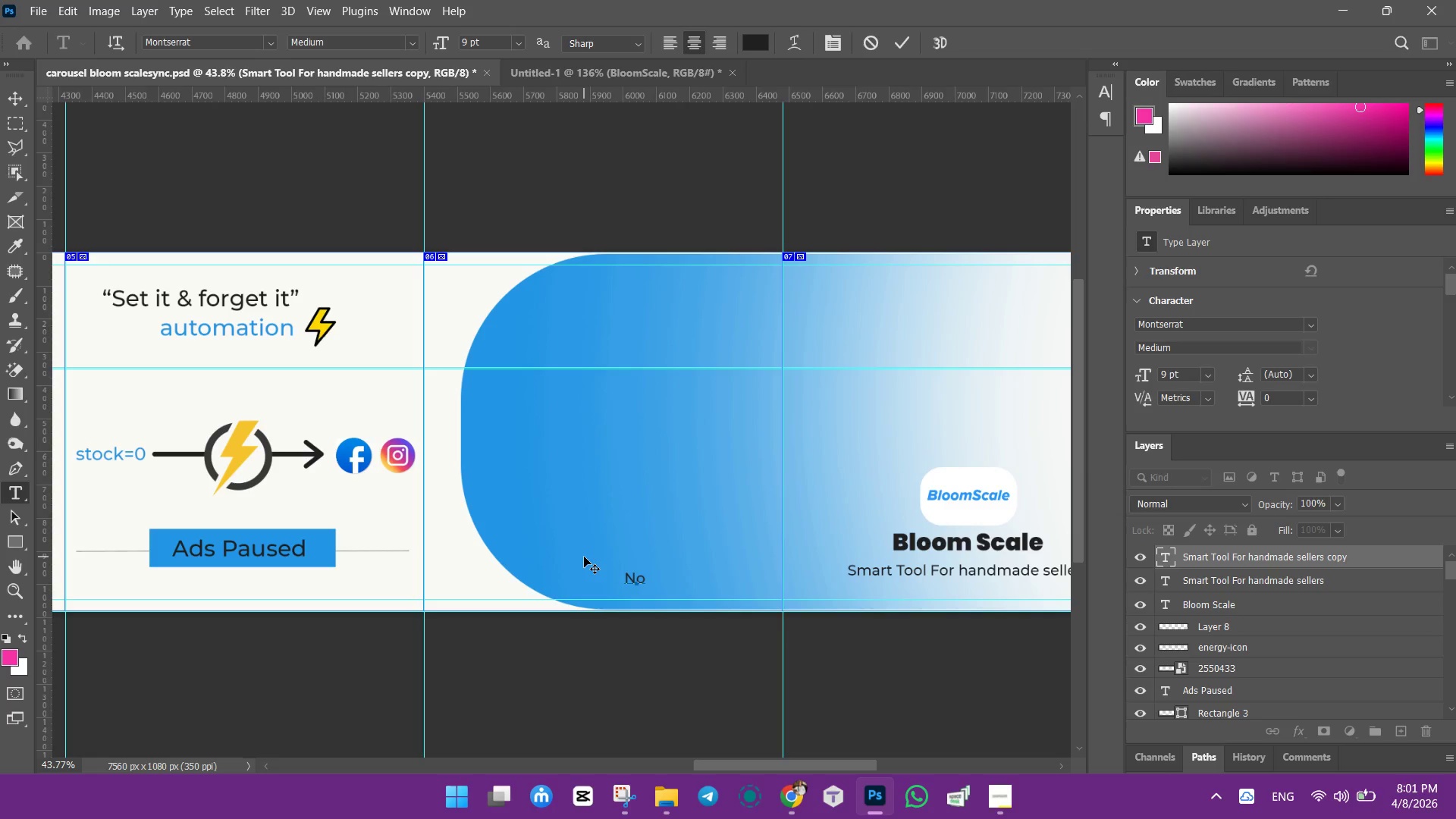 
type(tech skill needed)
 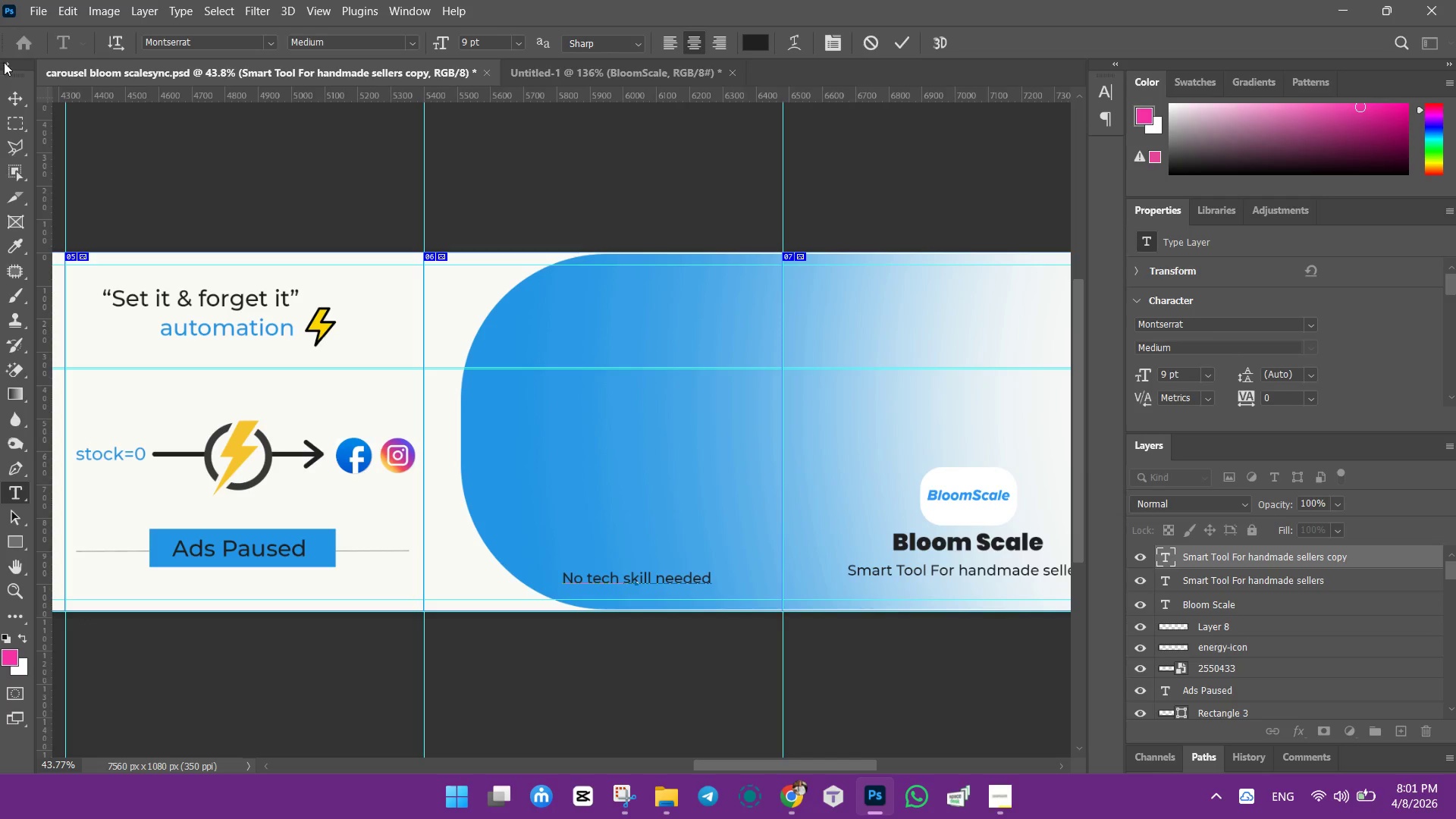 
left_click([24, 93])
 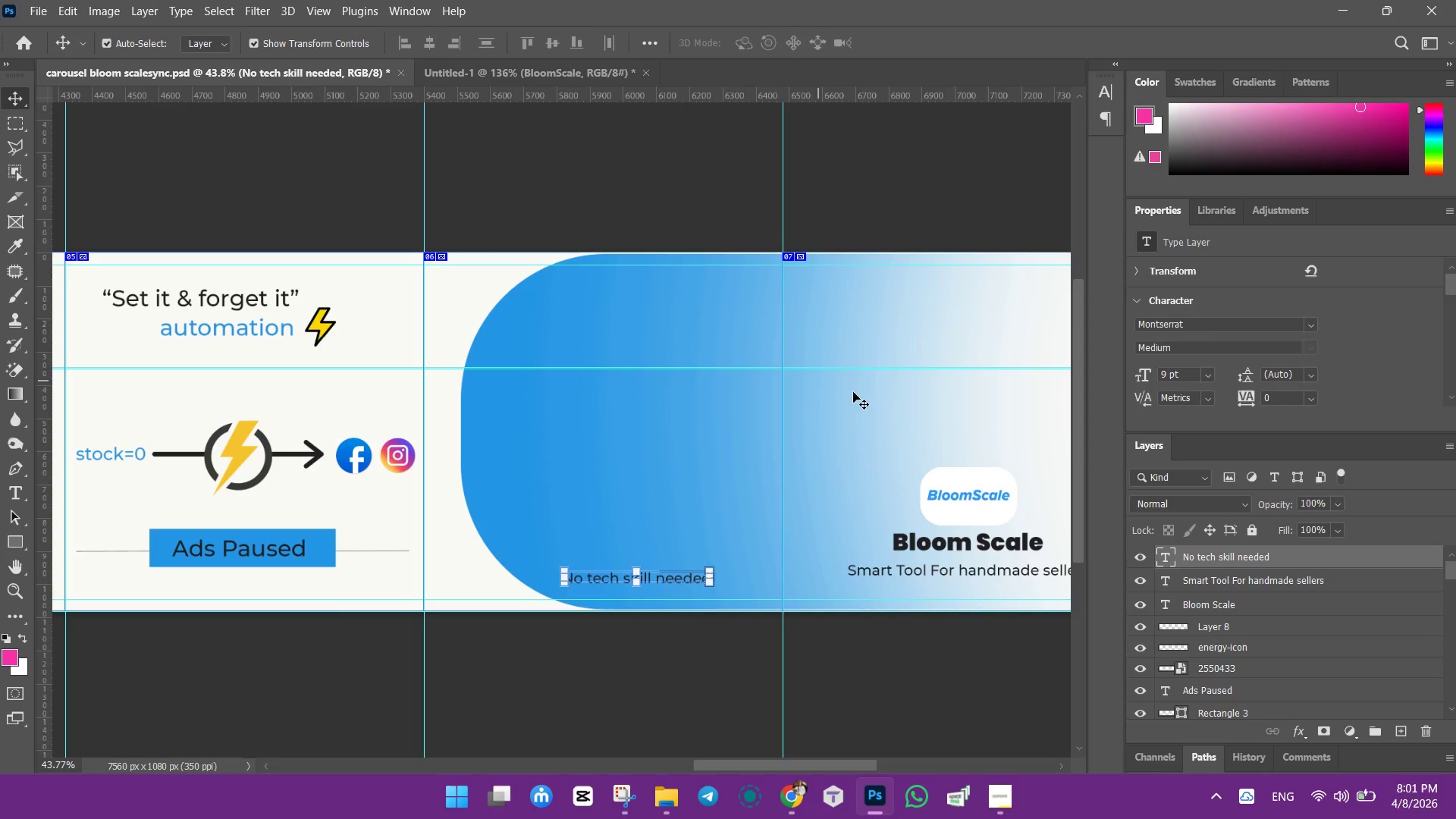 
left_click([682, 661])
 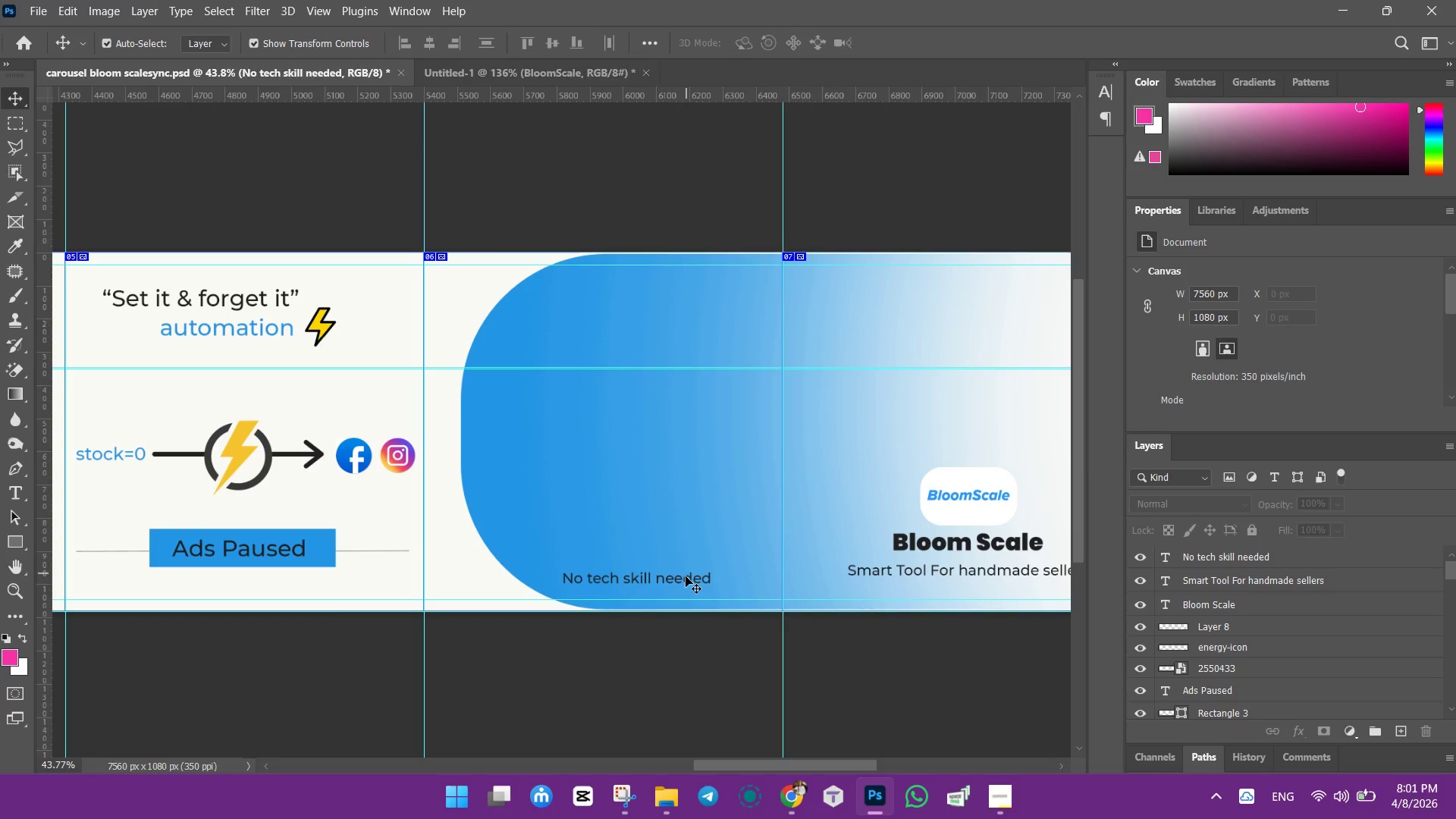 
left_click_drag(start_coordinate=[686, 577], to_coordinate=[747, 567])
 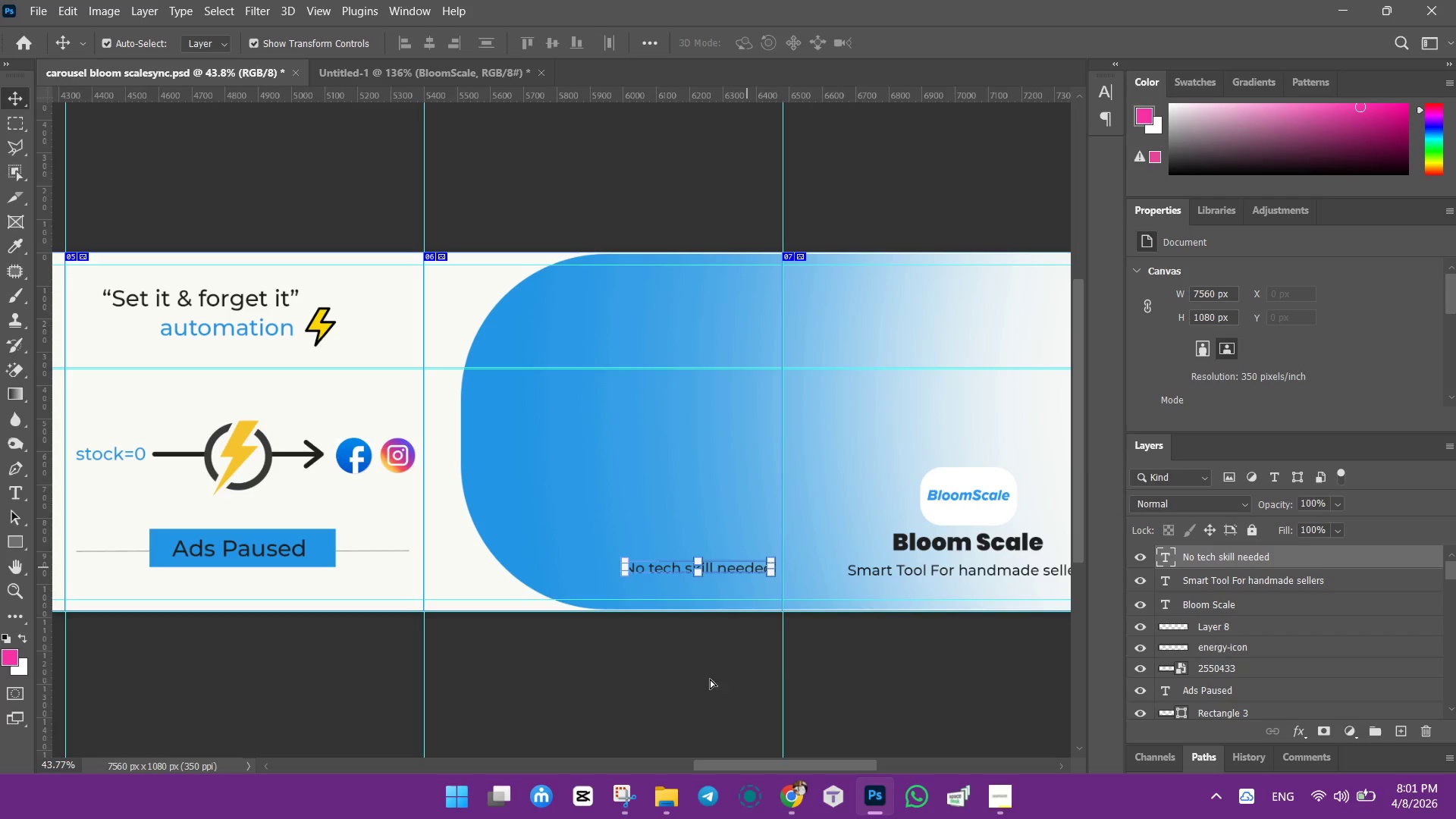 
left_click([710, 679])
 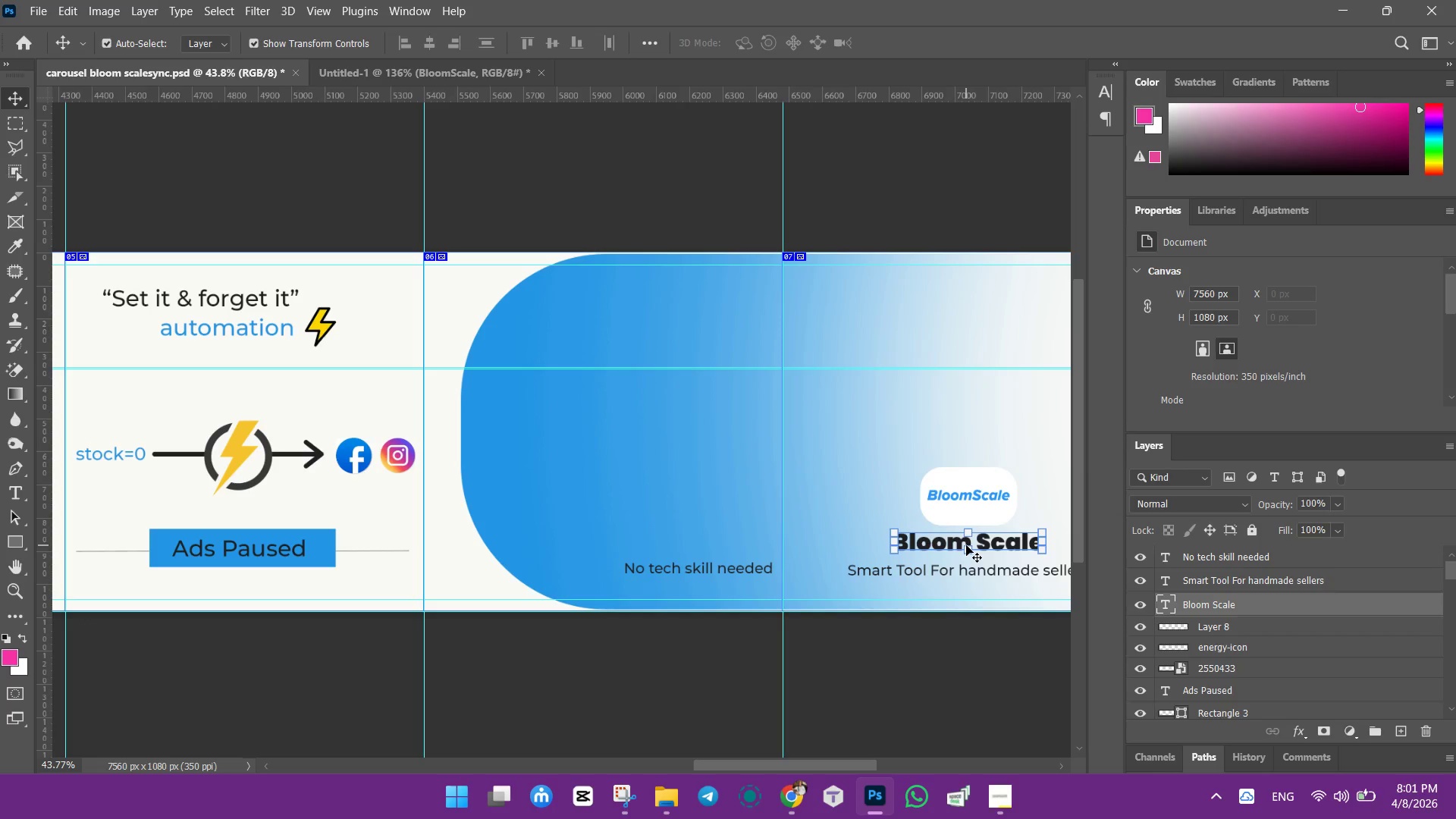 
key(Control+ControlLeft)
 